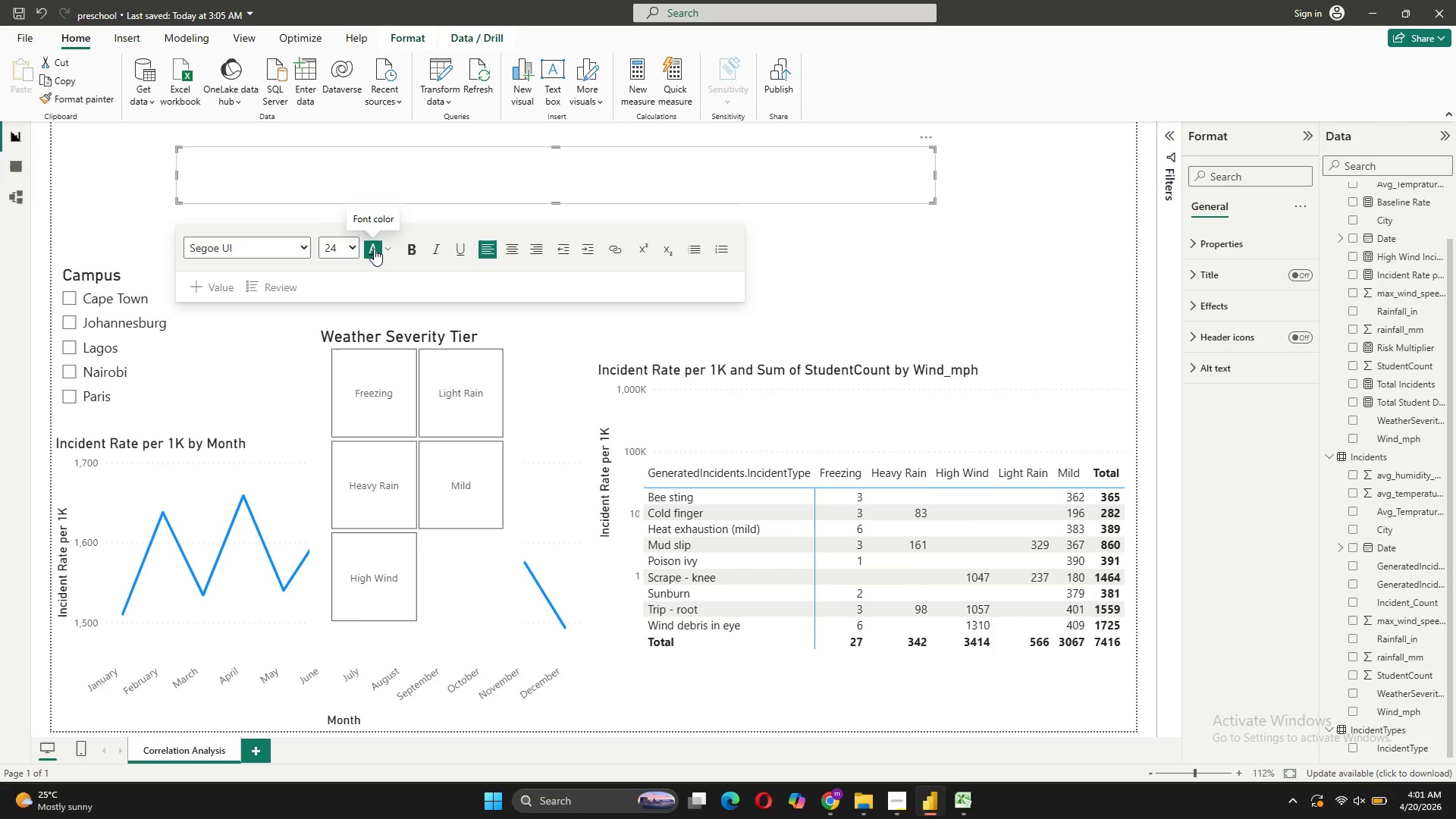 
type(Little Oaks Nature Preschools - Weather & Safety Correlation)
 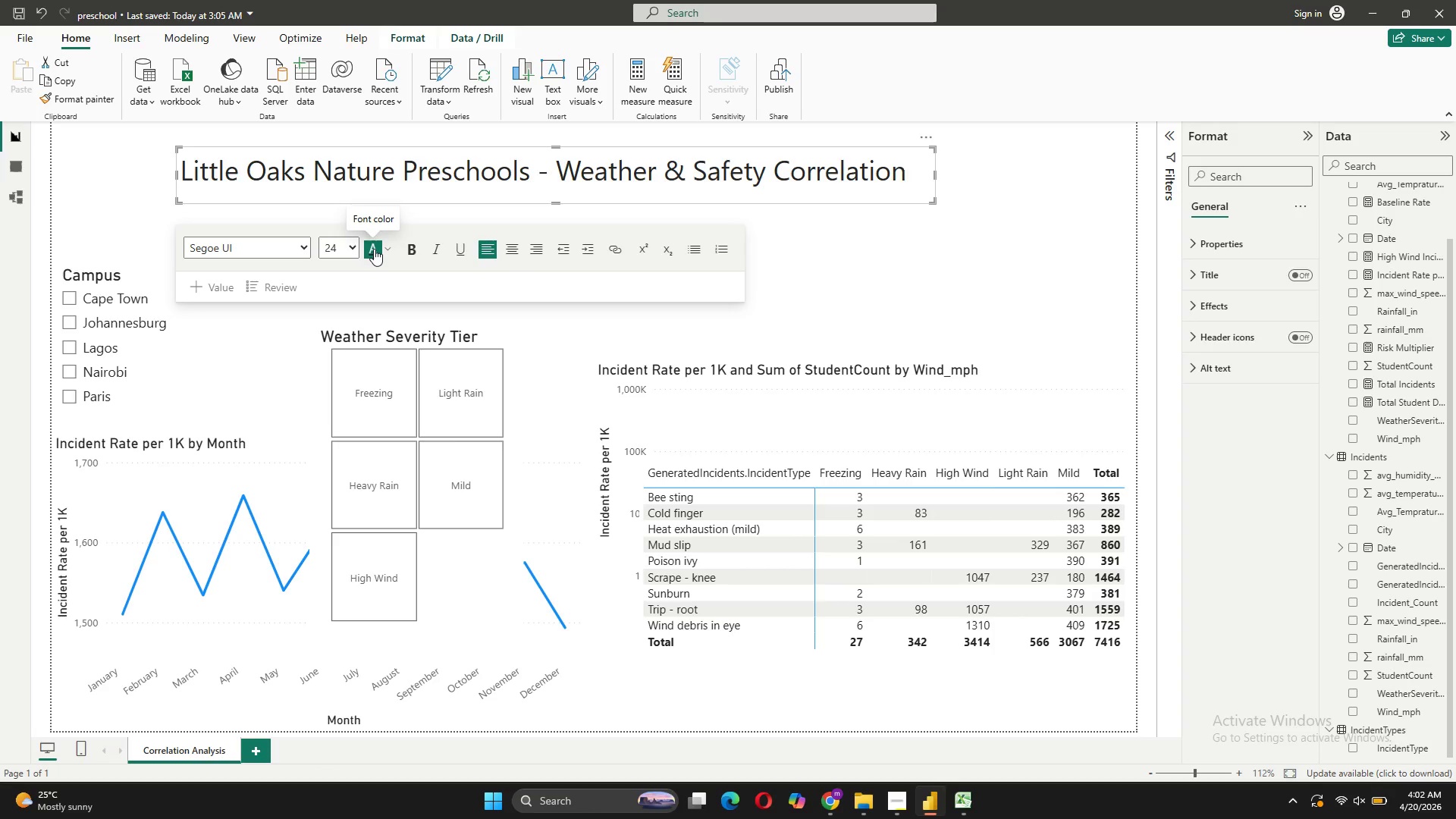 
left_click_drag(start_coordinate=[936, 173], to_coordinate=[956, 173])
 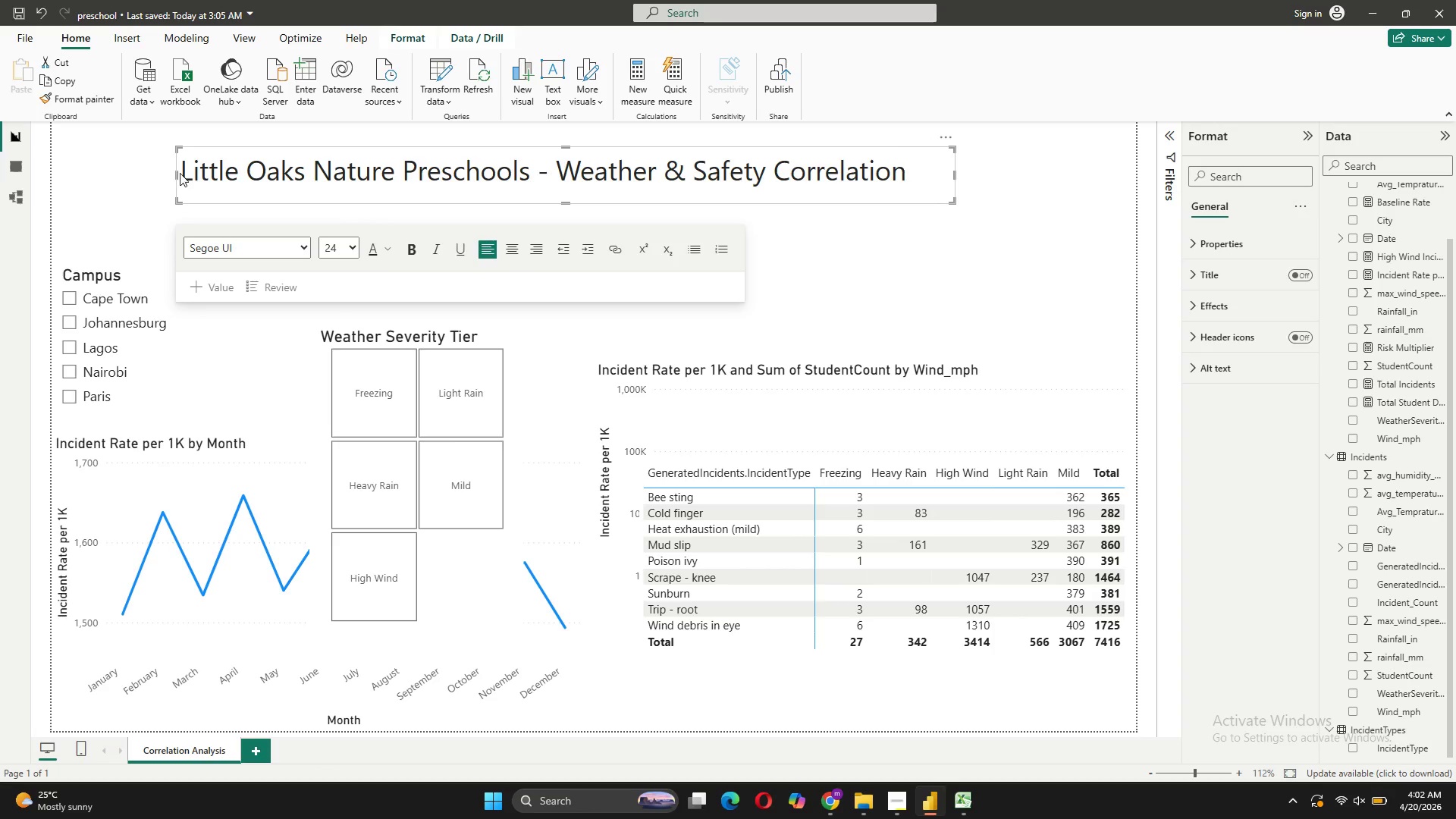 
left_click_drag(start_coordinate=[175, 174], to_coordinate=[228, 180])
 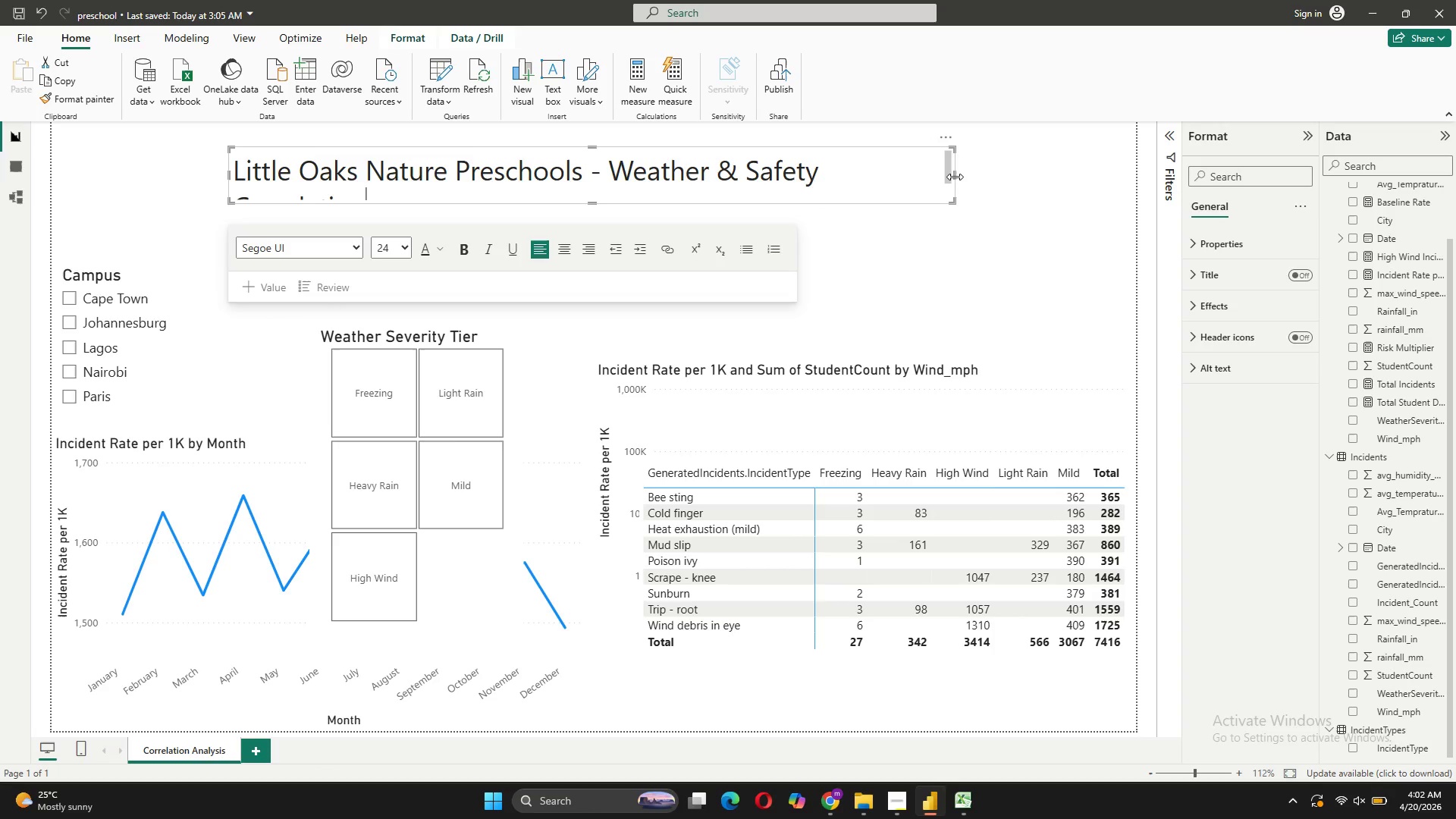 
left_click_drag(start_coordinate=[955, 177], to_coordinate=[987, 177])
 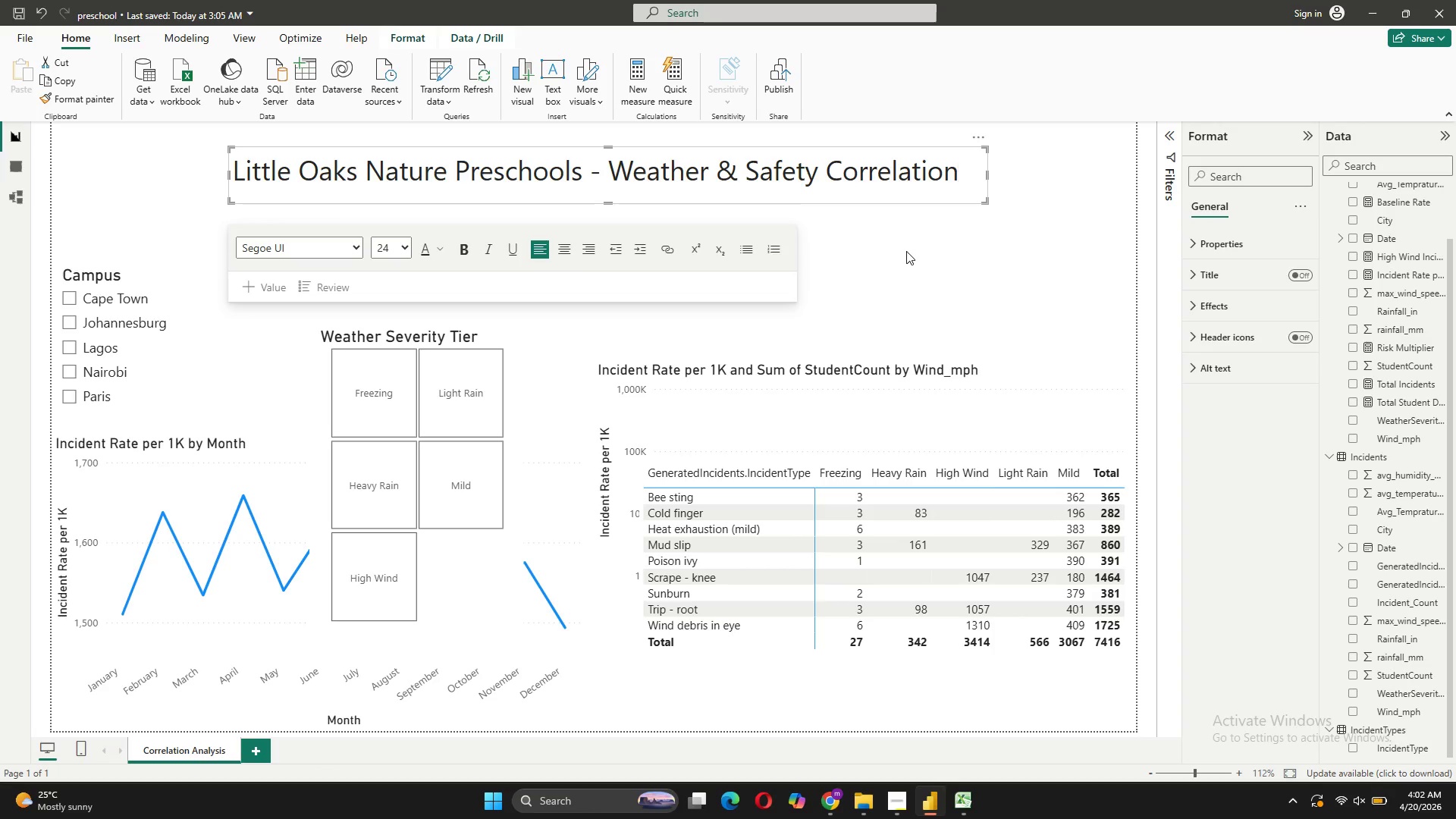 
left_click([906, 251])
 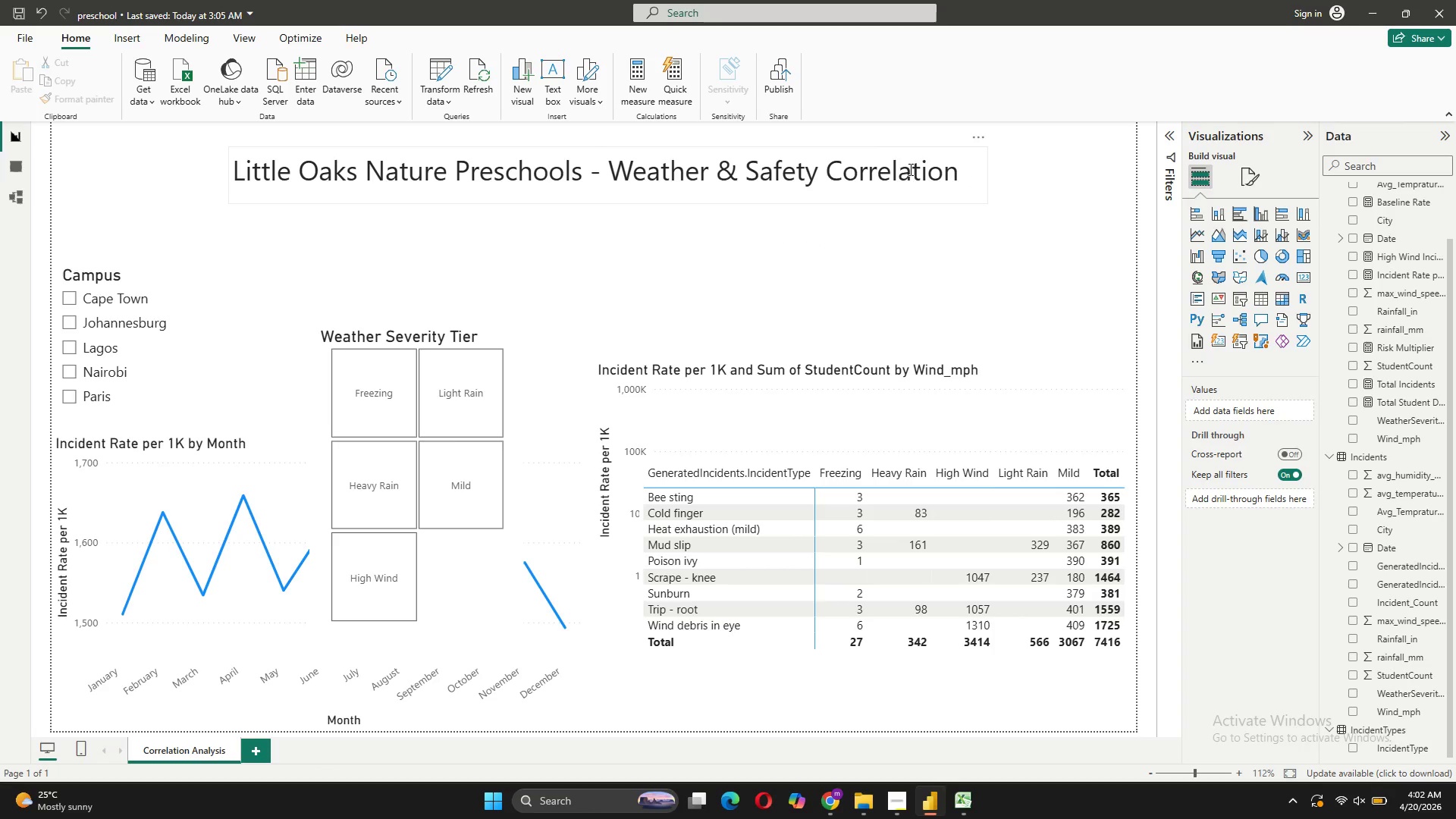 
left_click([808, 172])
 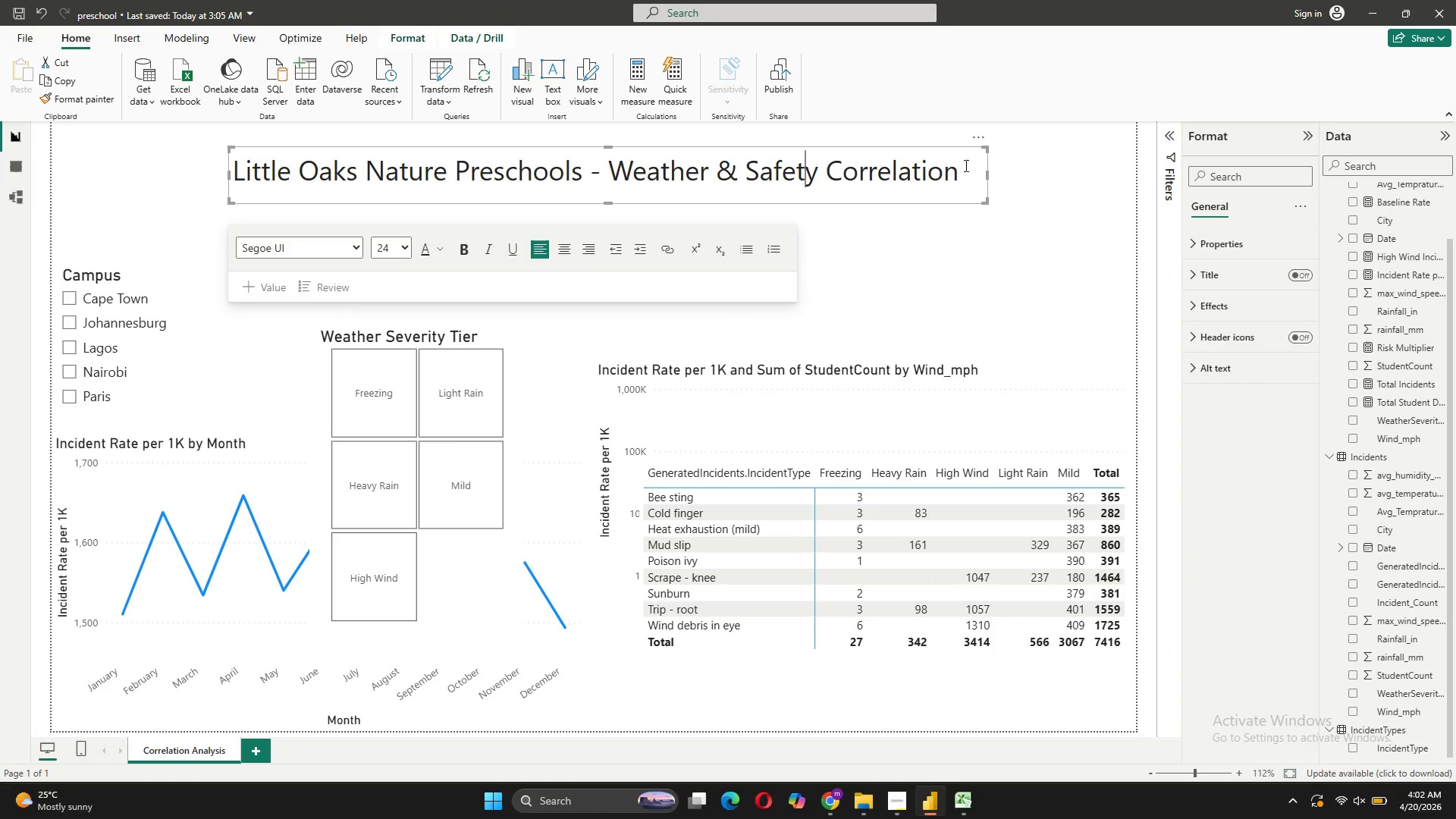 
left_click_drag(start_coordinate=[967, 166], to_coordinate=[232, 162])
 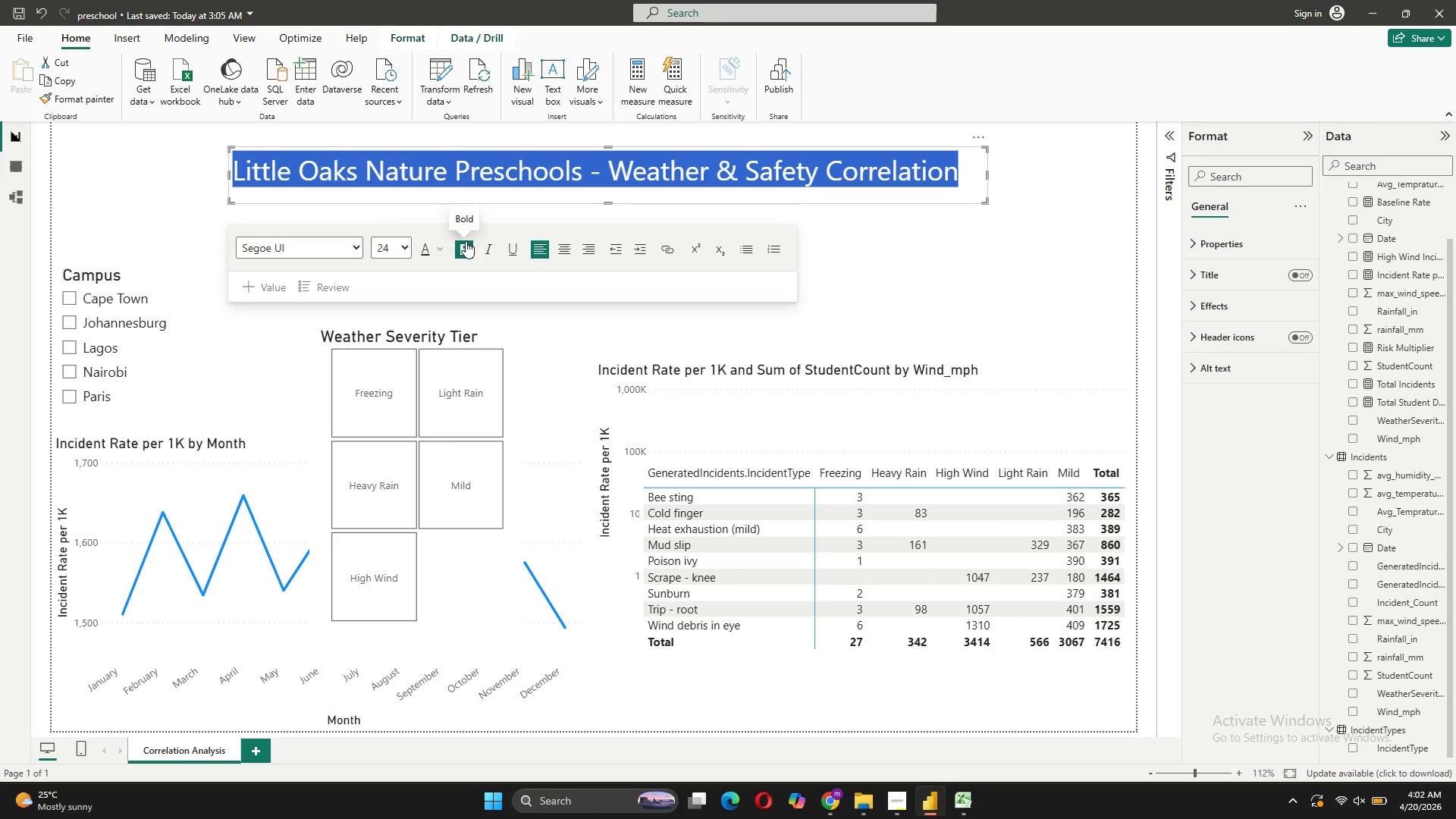 
left_click([466, 243])
 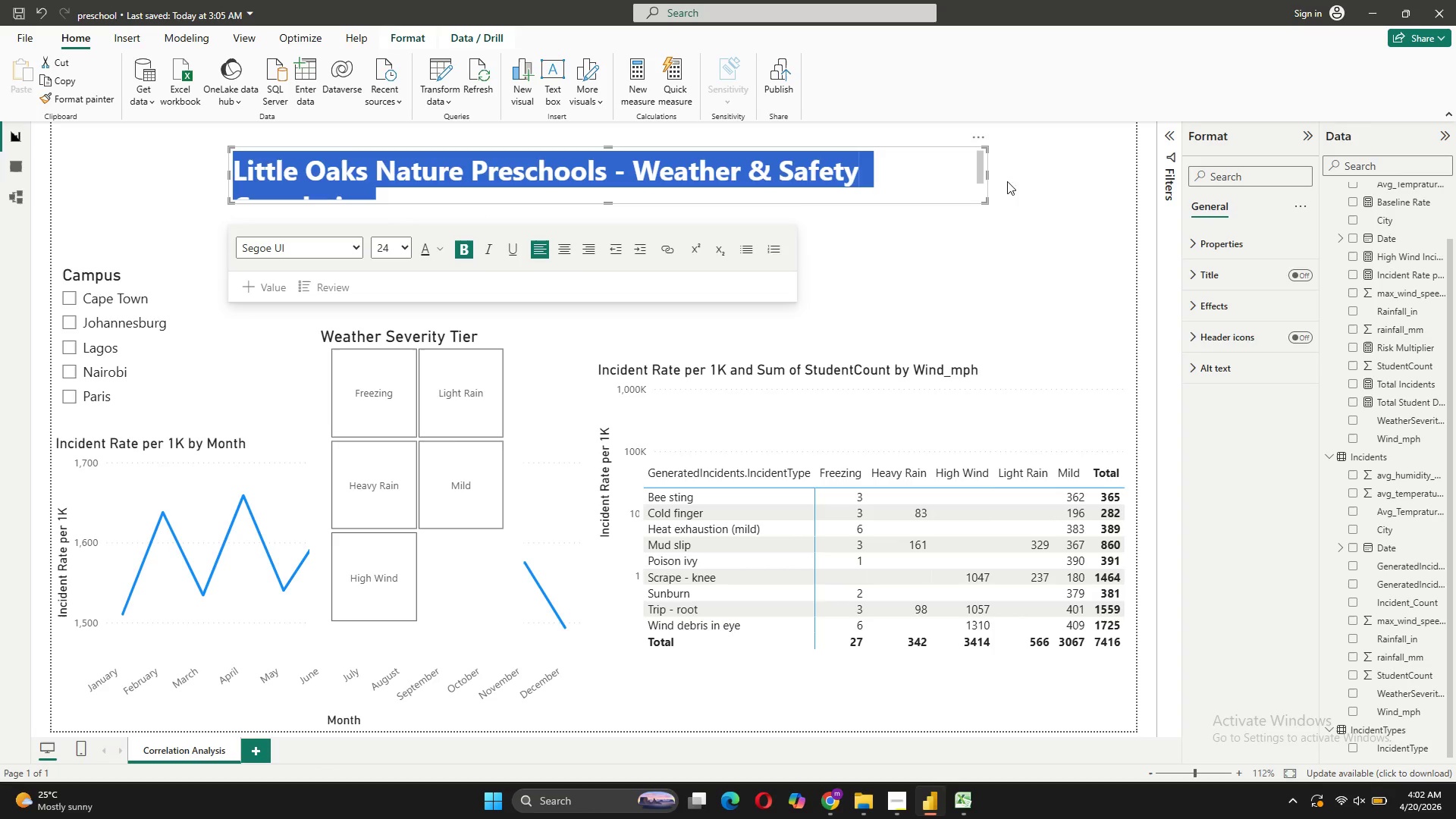 
left_click_drag(start_coordinate=[988, 174], to_coordinate=[1012, 171])
 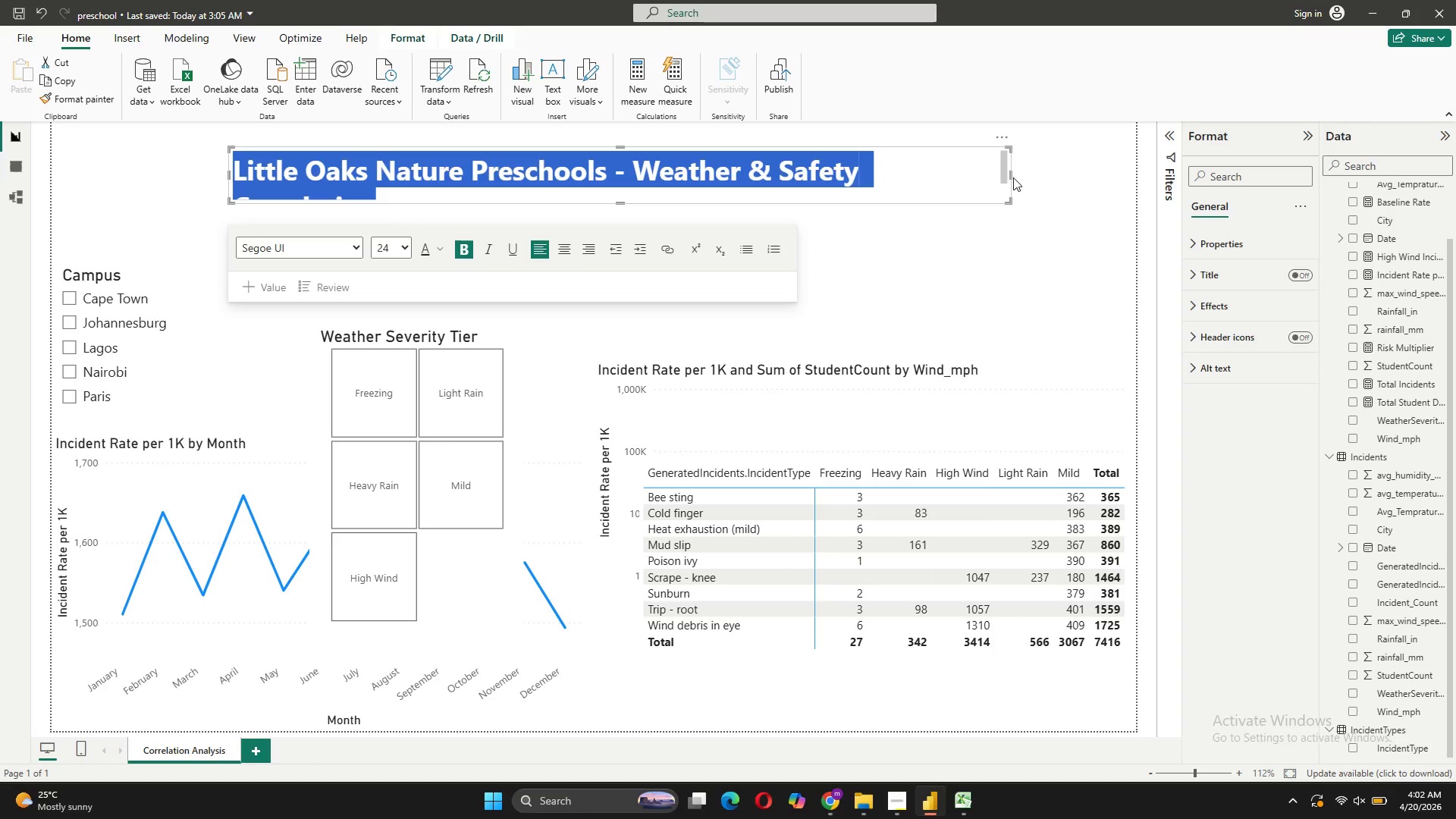 
left_click_drag(start_coordinate=[1012, 175], to_coordinate=[1039, 171])
 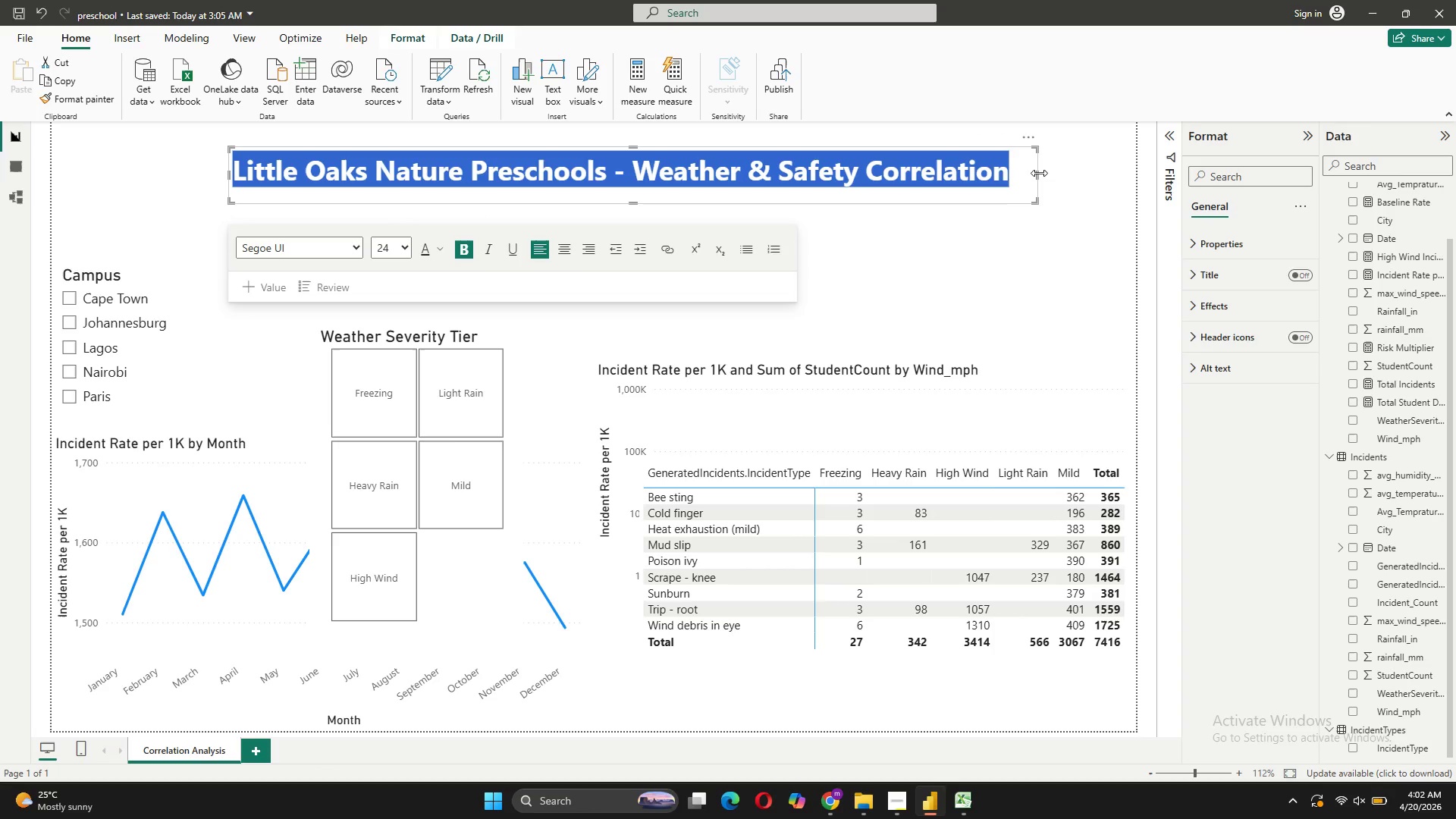 
left_click_drag(start_coordinate=[1039, 173], to_coordinate=[1029, 178])
 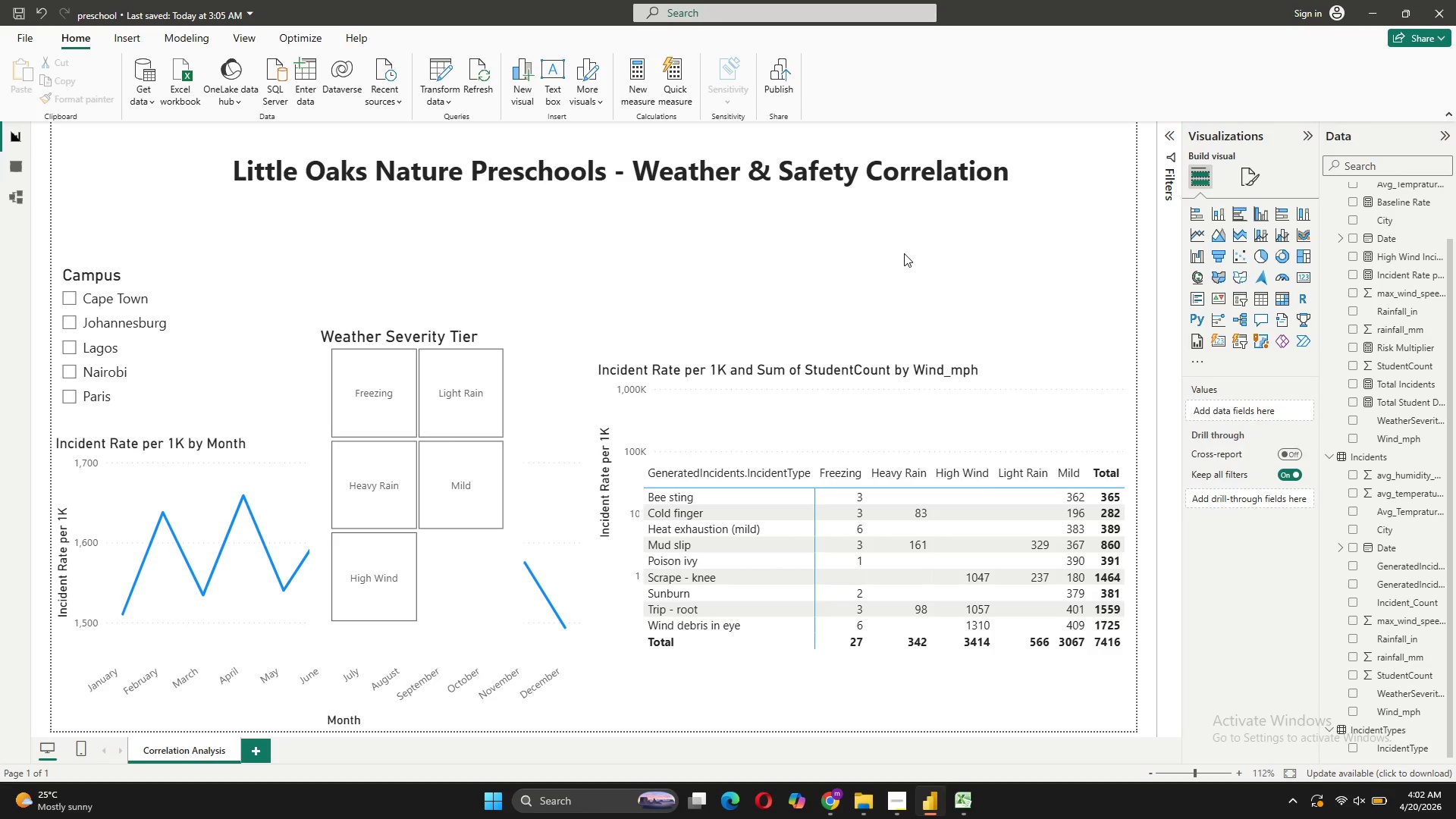 
wait(5.26)
 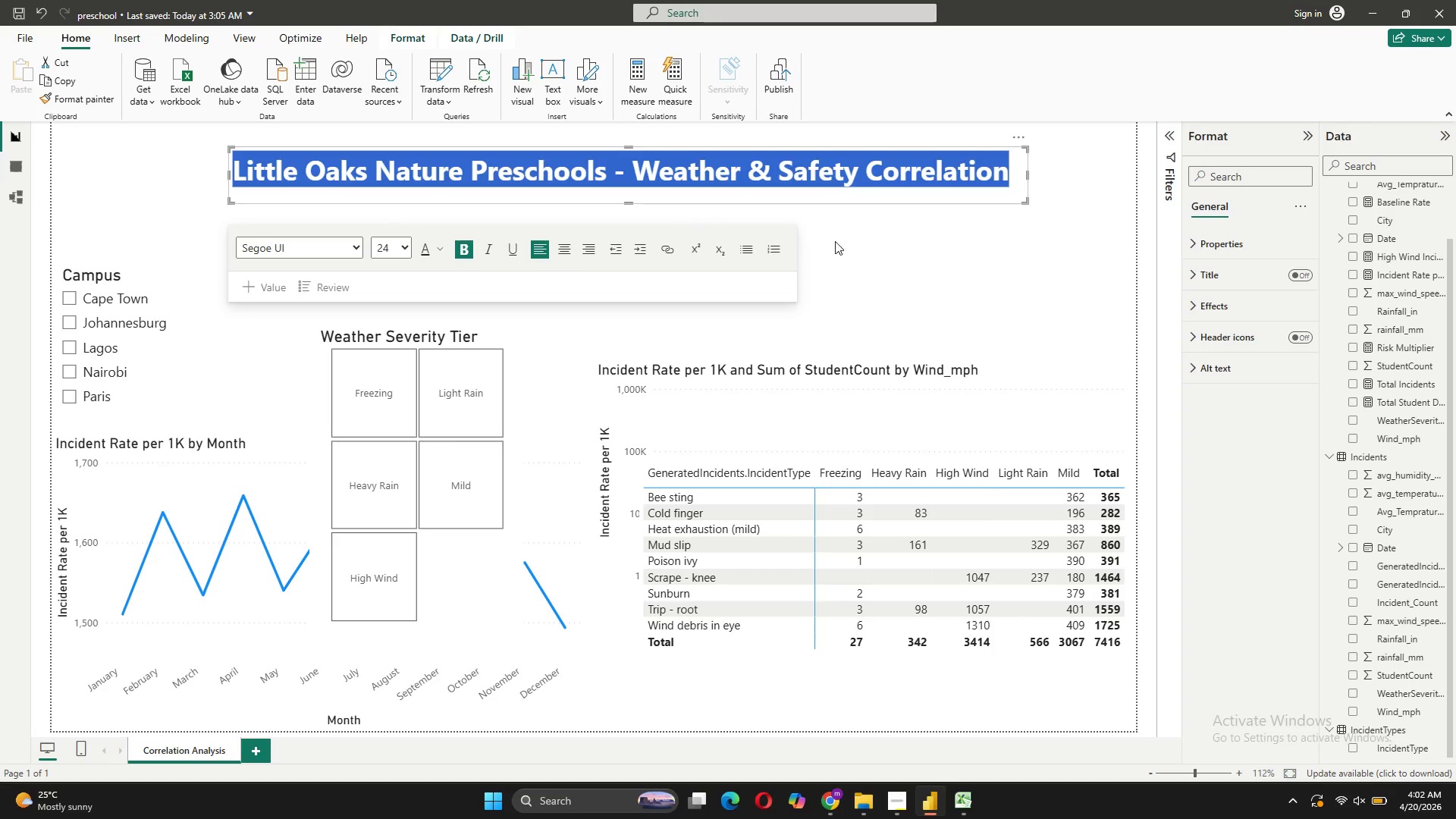 
left_click([494, 180])
 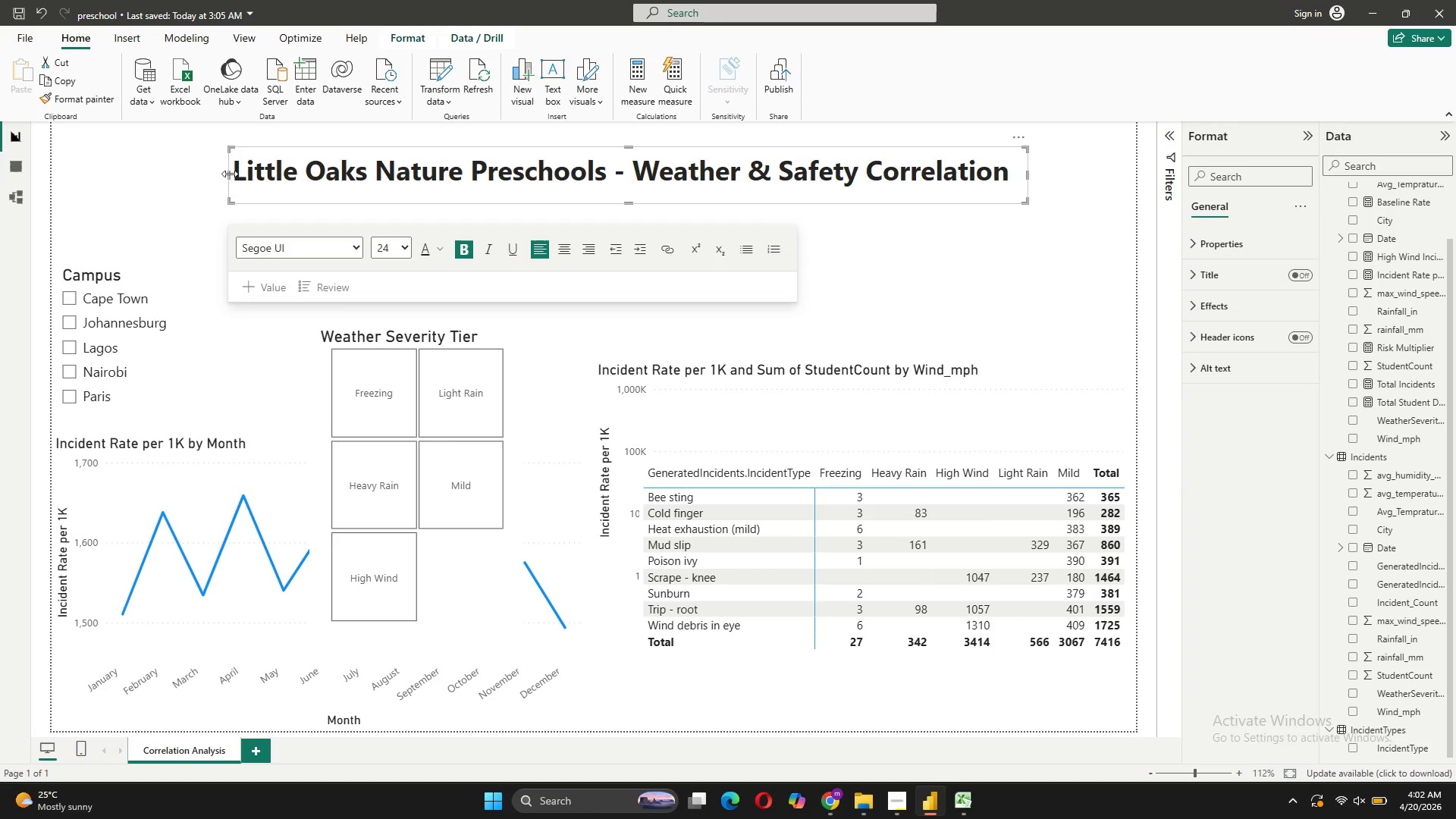 
left_click_drag(start_coordinate=[230, 174], to_coordinate=[221, 177])
 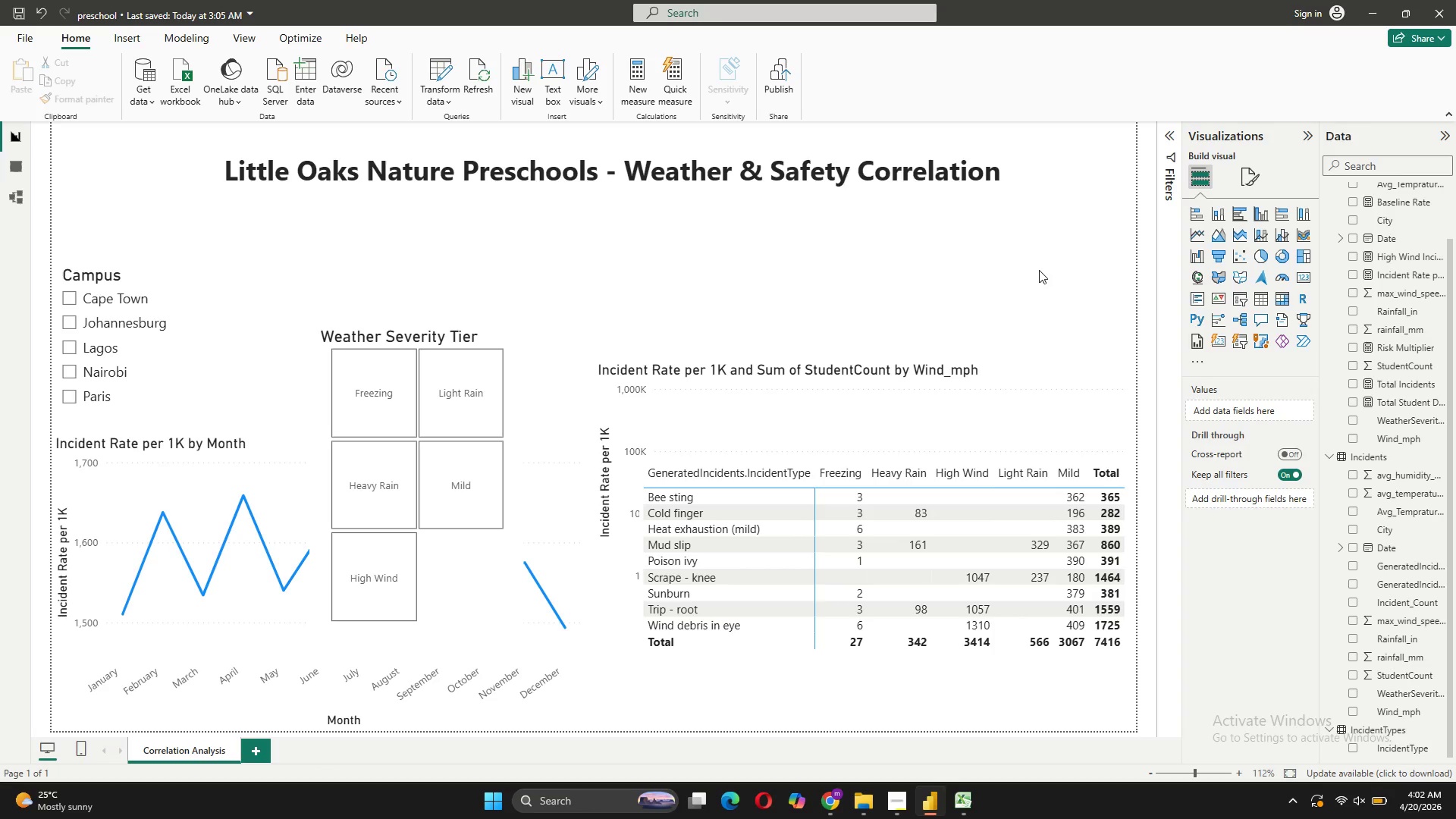 
left_click([739, 193])
 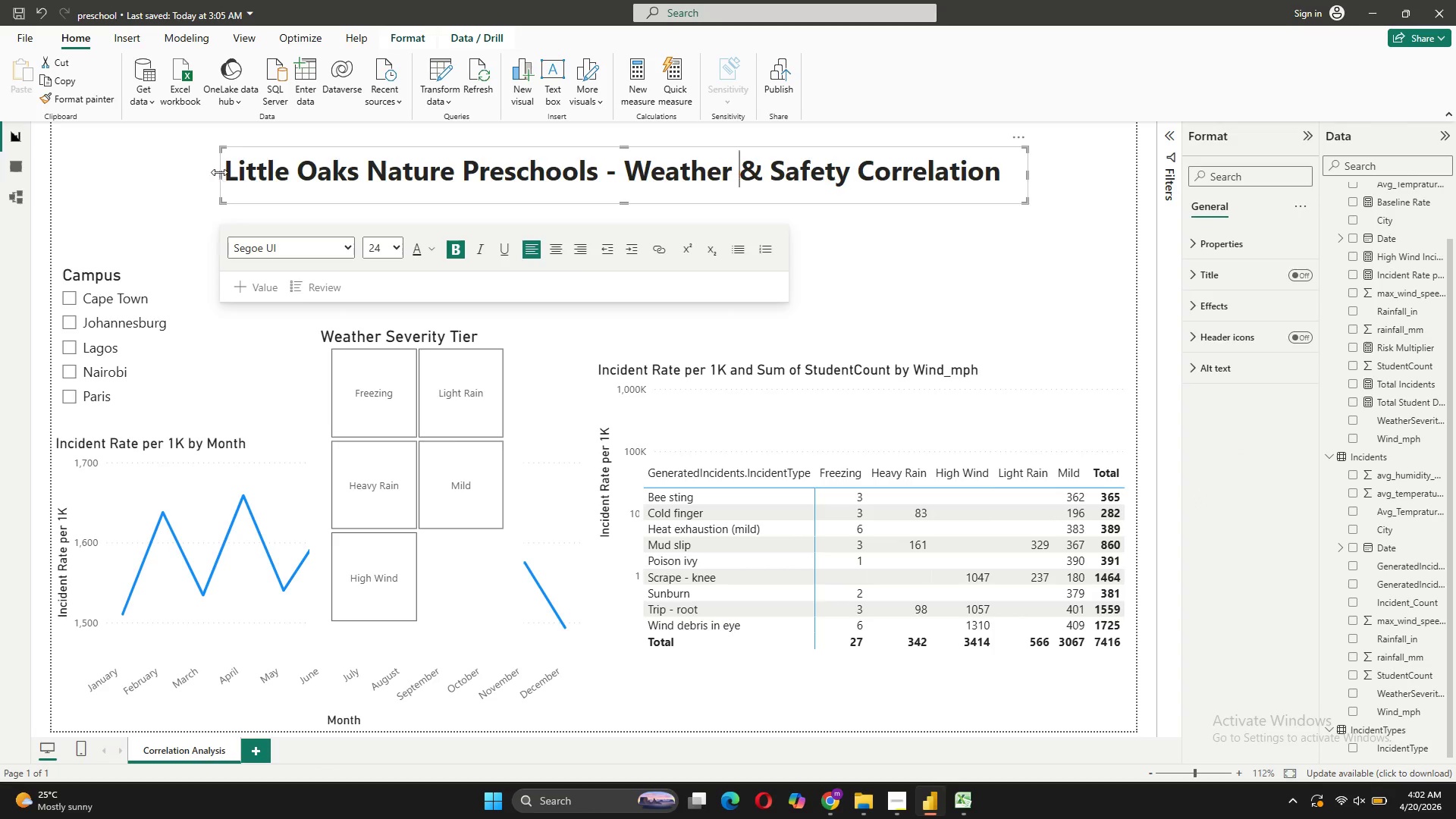 
left_click_drag(start_coordinate=[221, 171], to_coordinate=[199, 173])
 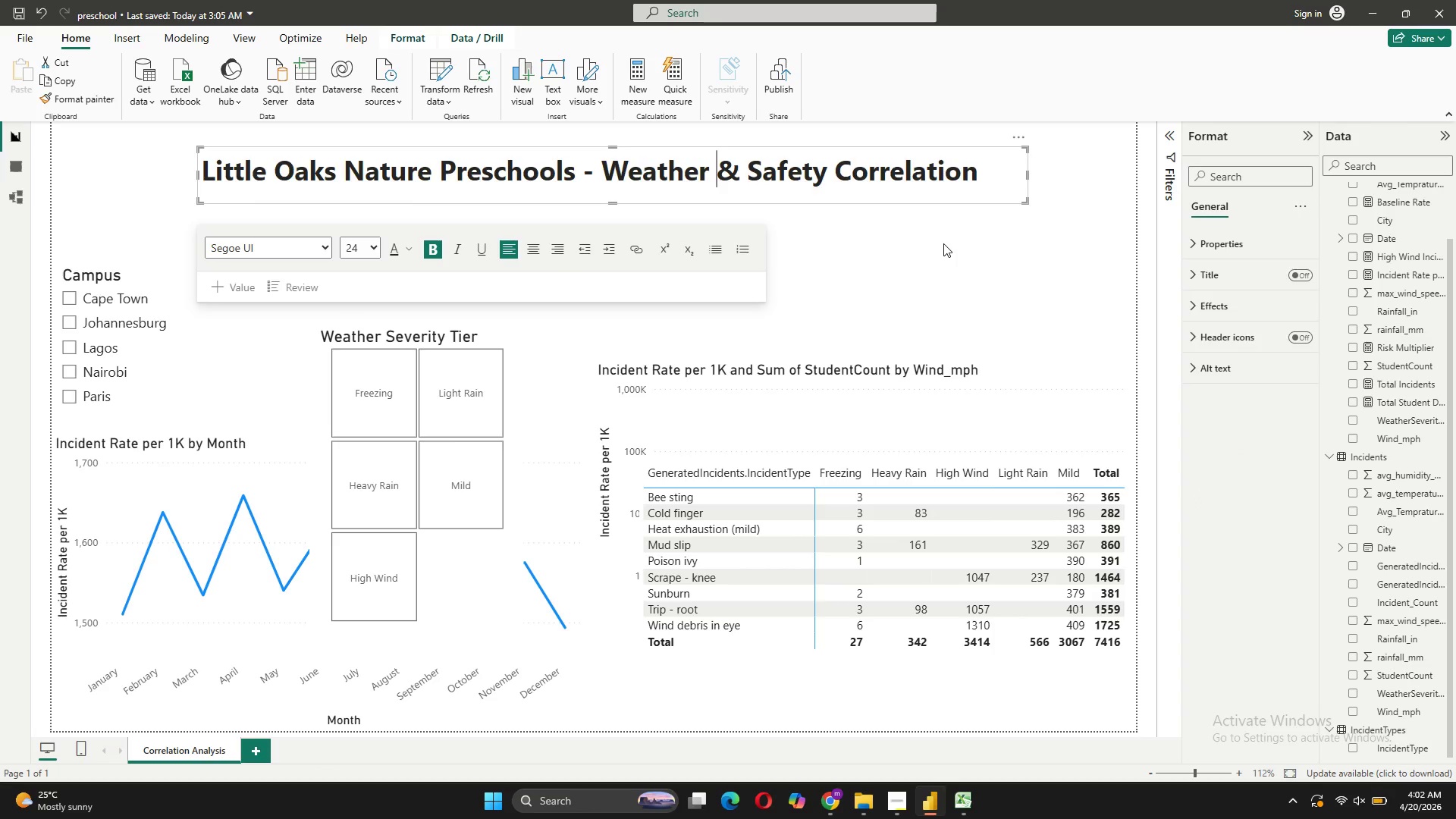 
left_click([943, 243])
 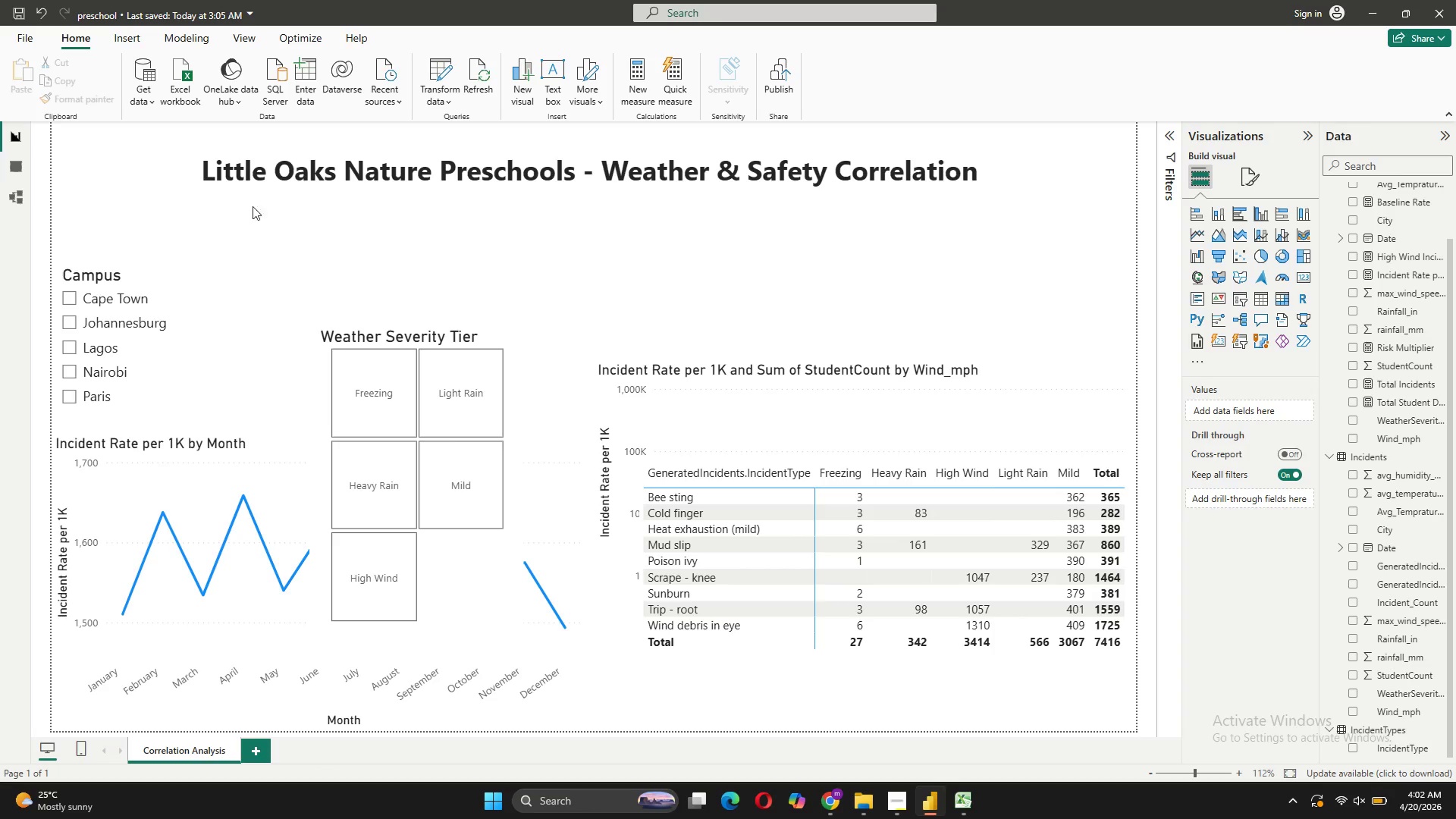 
wait(6.25)
 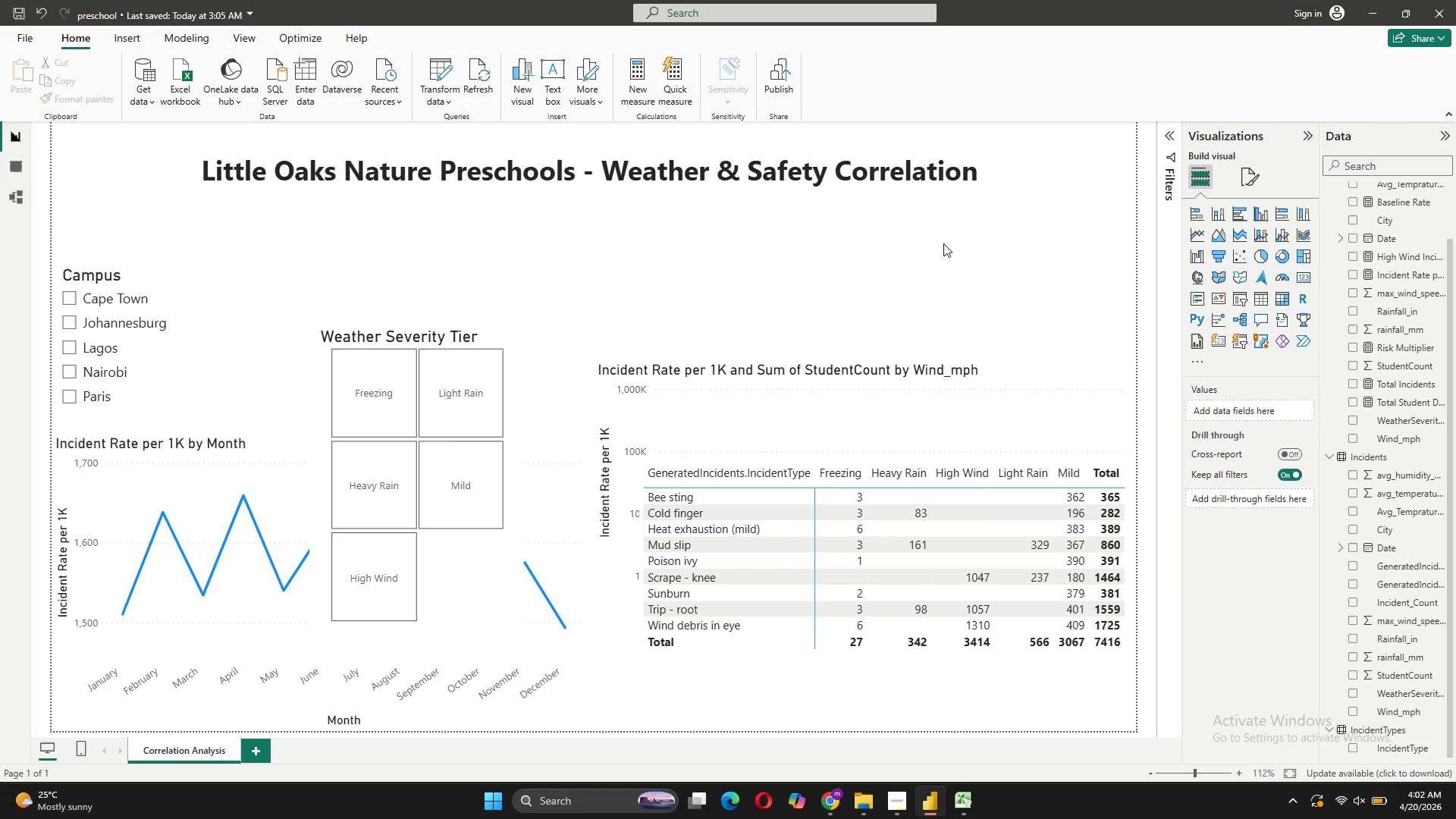 
left_click([195, 173])
 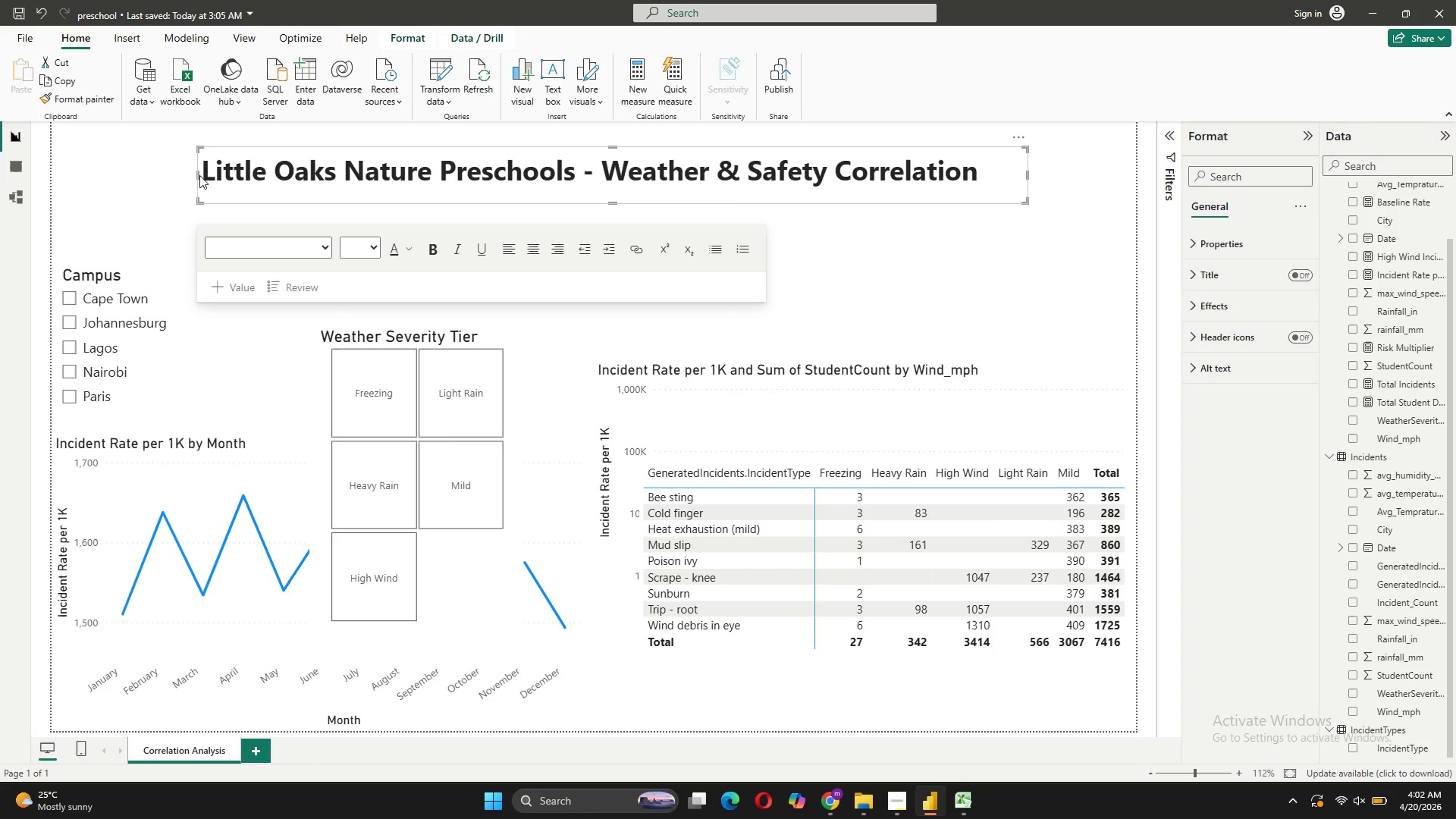 
left_click_drag(start_coordinate=[199, 175], to_coordinate=[209, 174])
 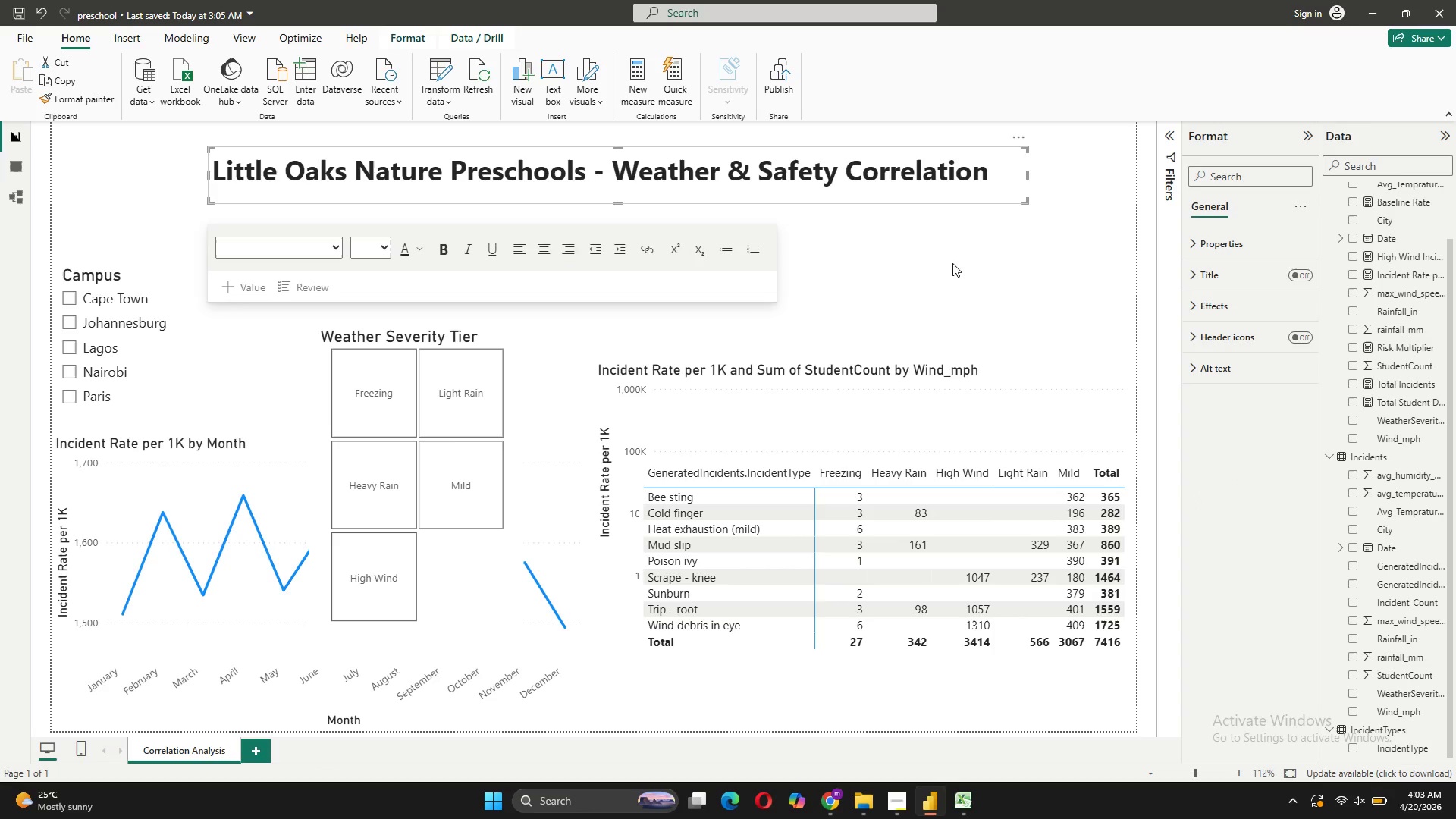 
left_click([969, 265])
 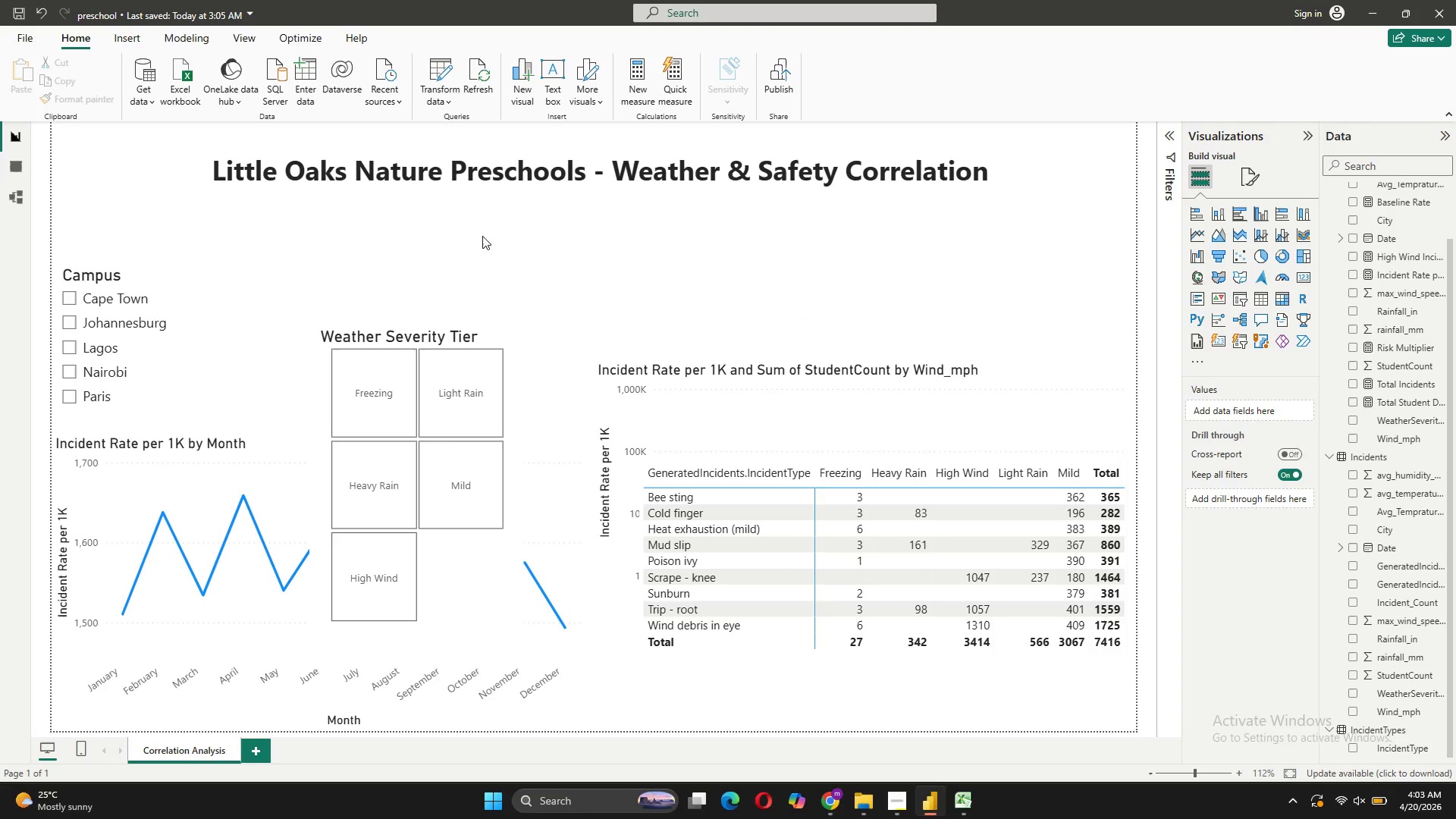 
wait(11.59)
 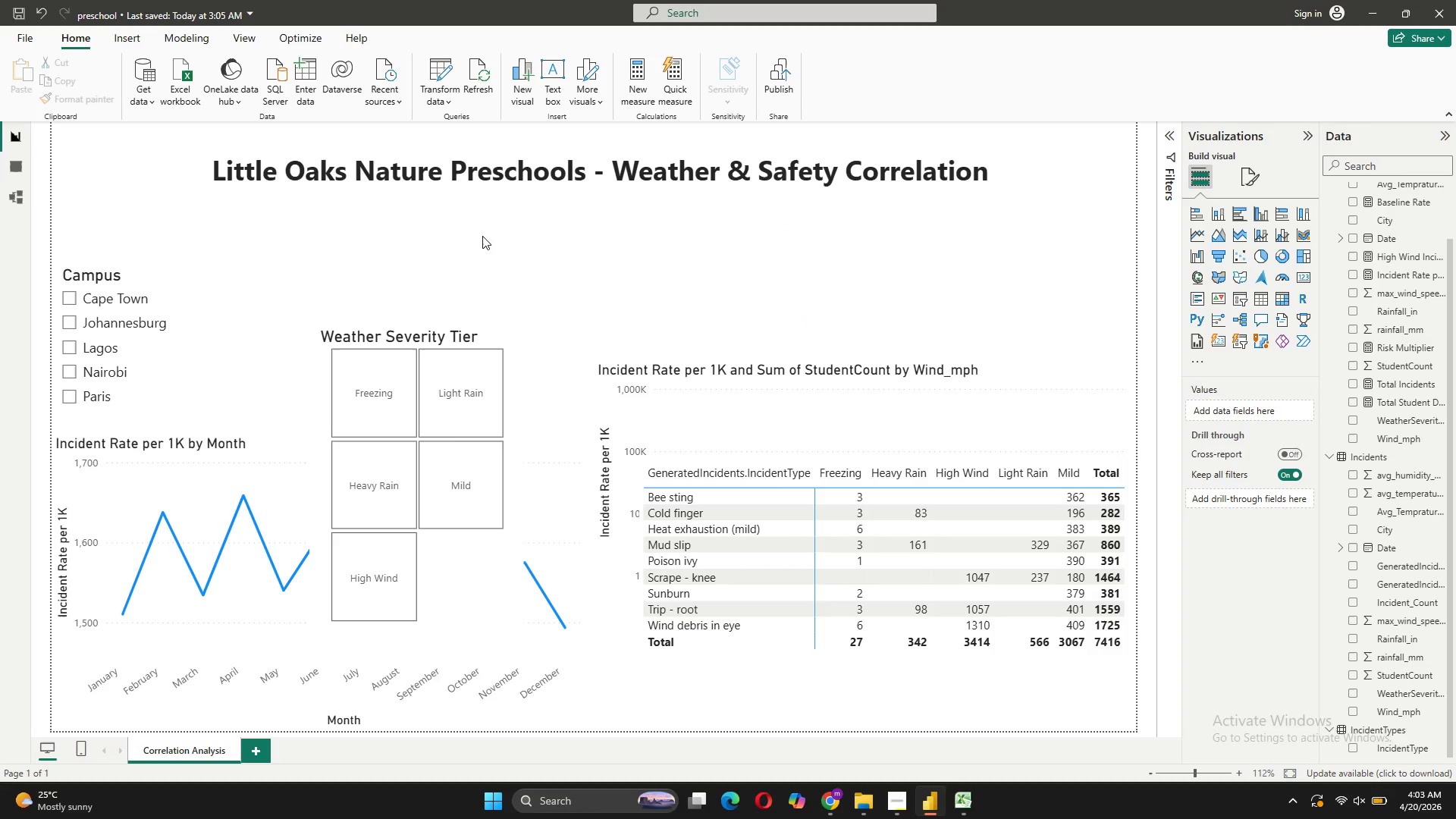 
left_click_drag(start_coordinate=[166, 310], to_coordinate=[171, 253])
 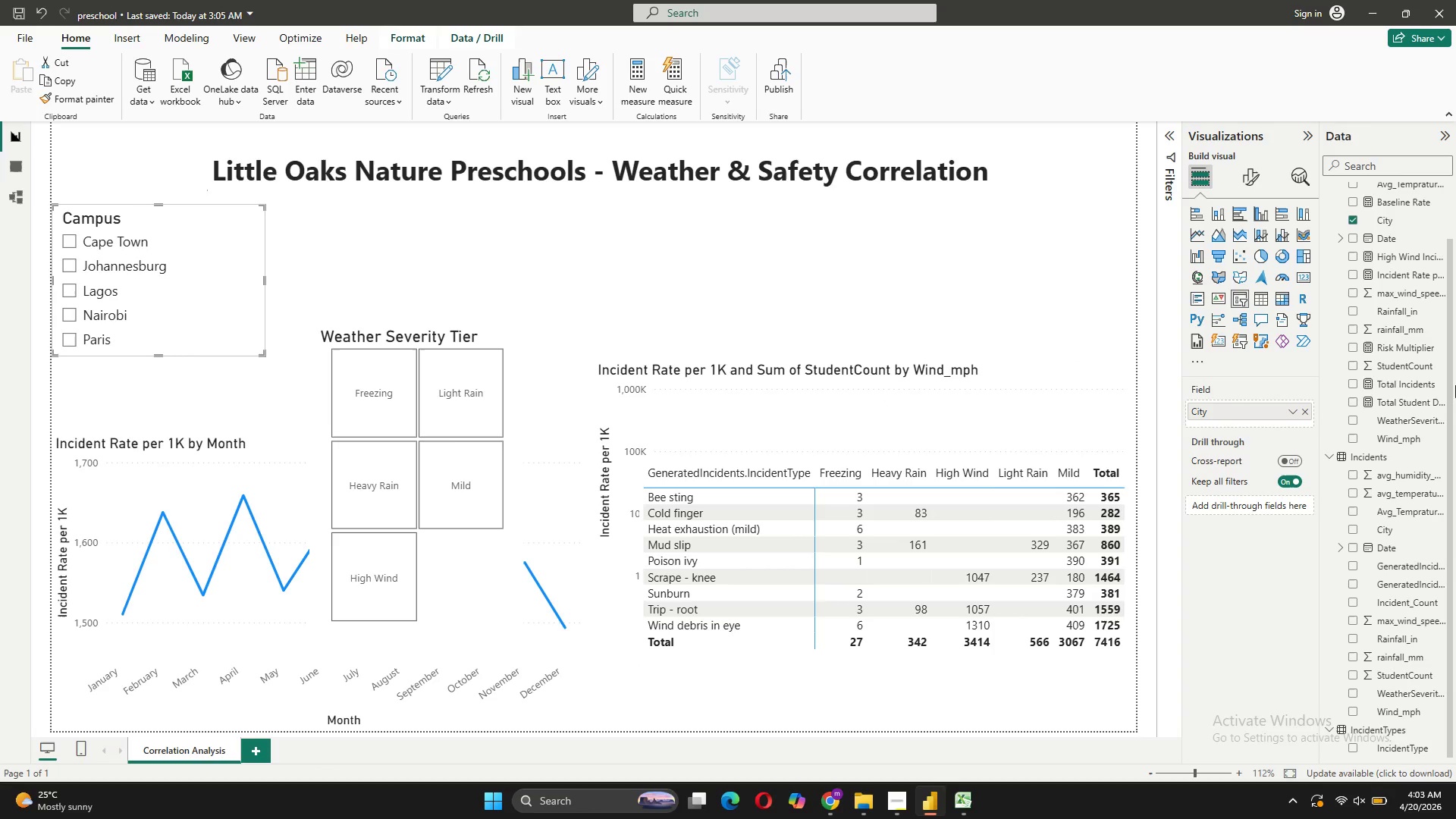 
wait(5.84)
 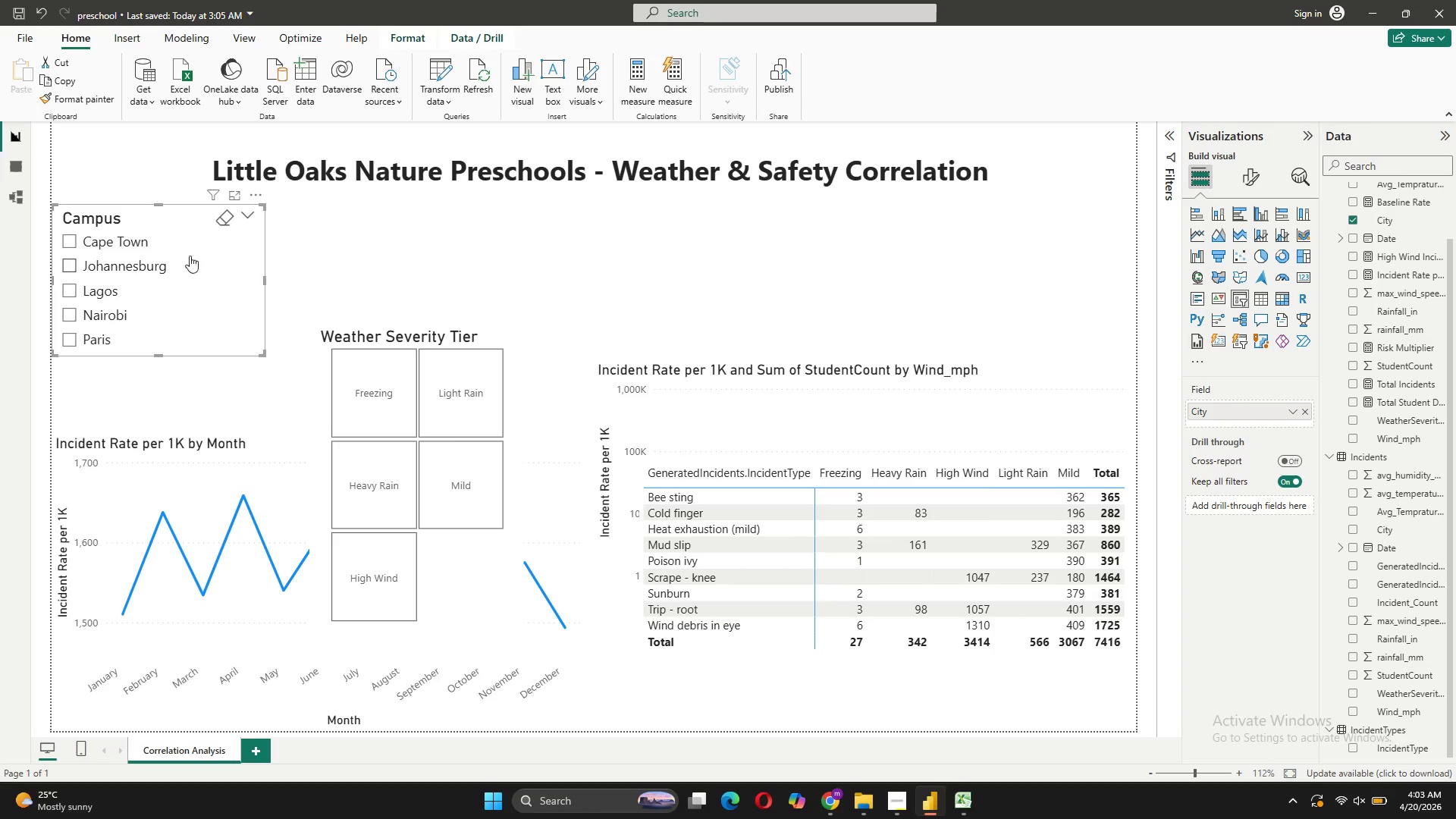 
left_click([1253, 182])
 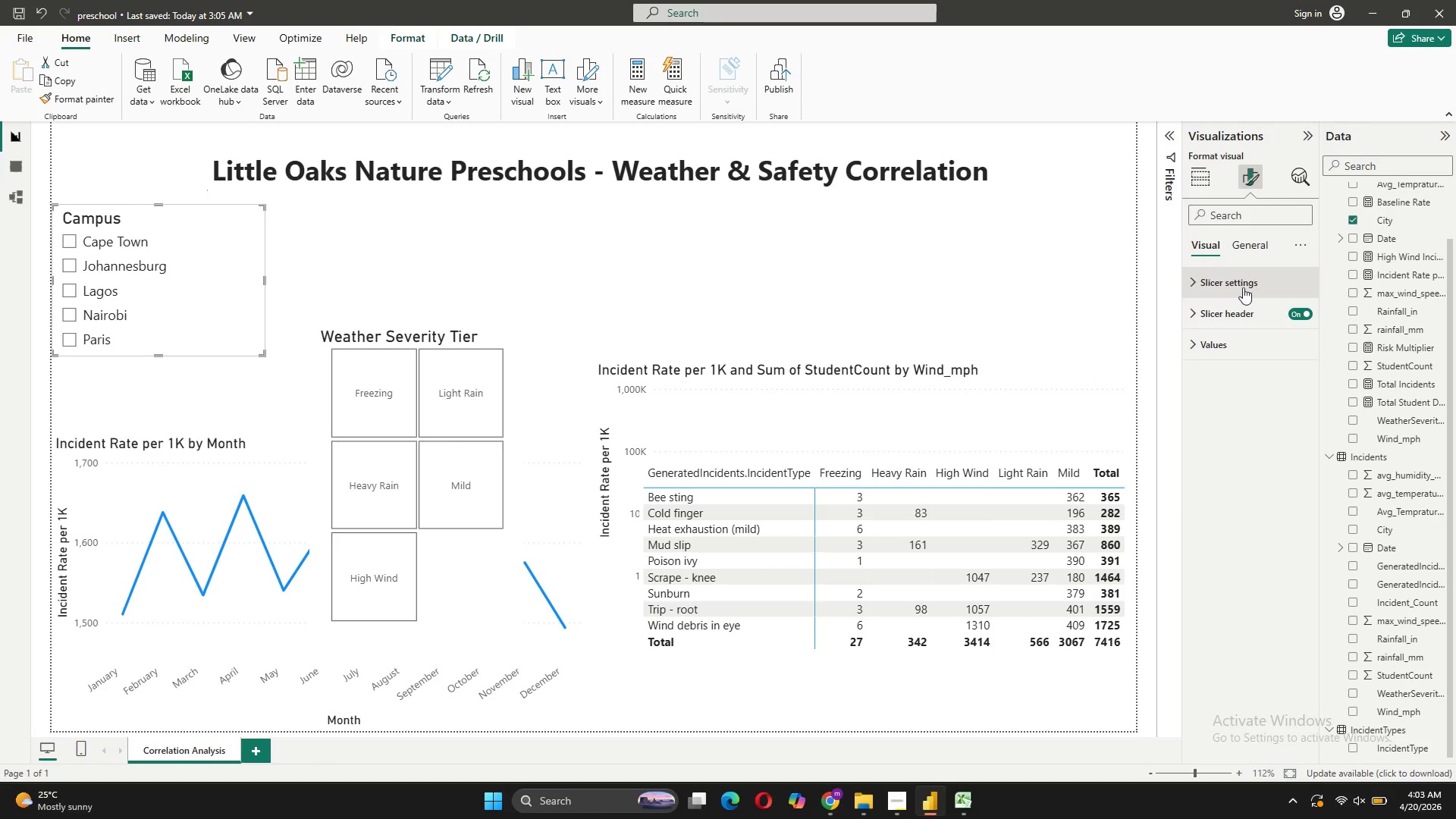 
left_click([1238, 292])
 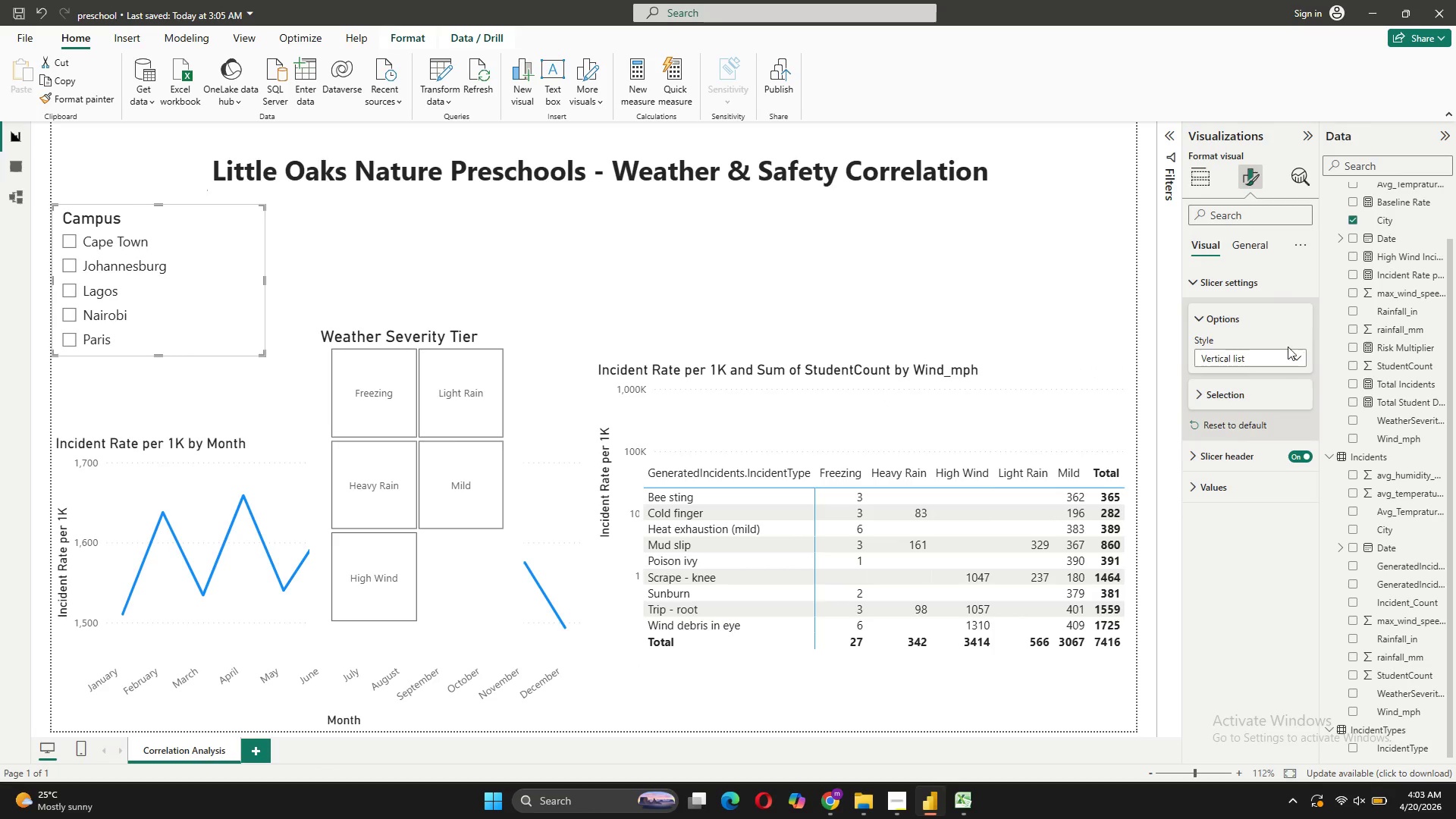 
left_click([1282, 350])
 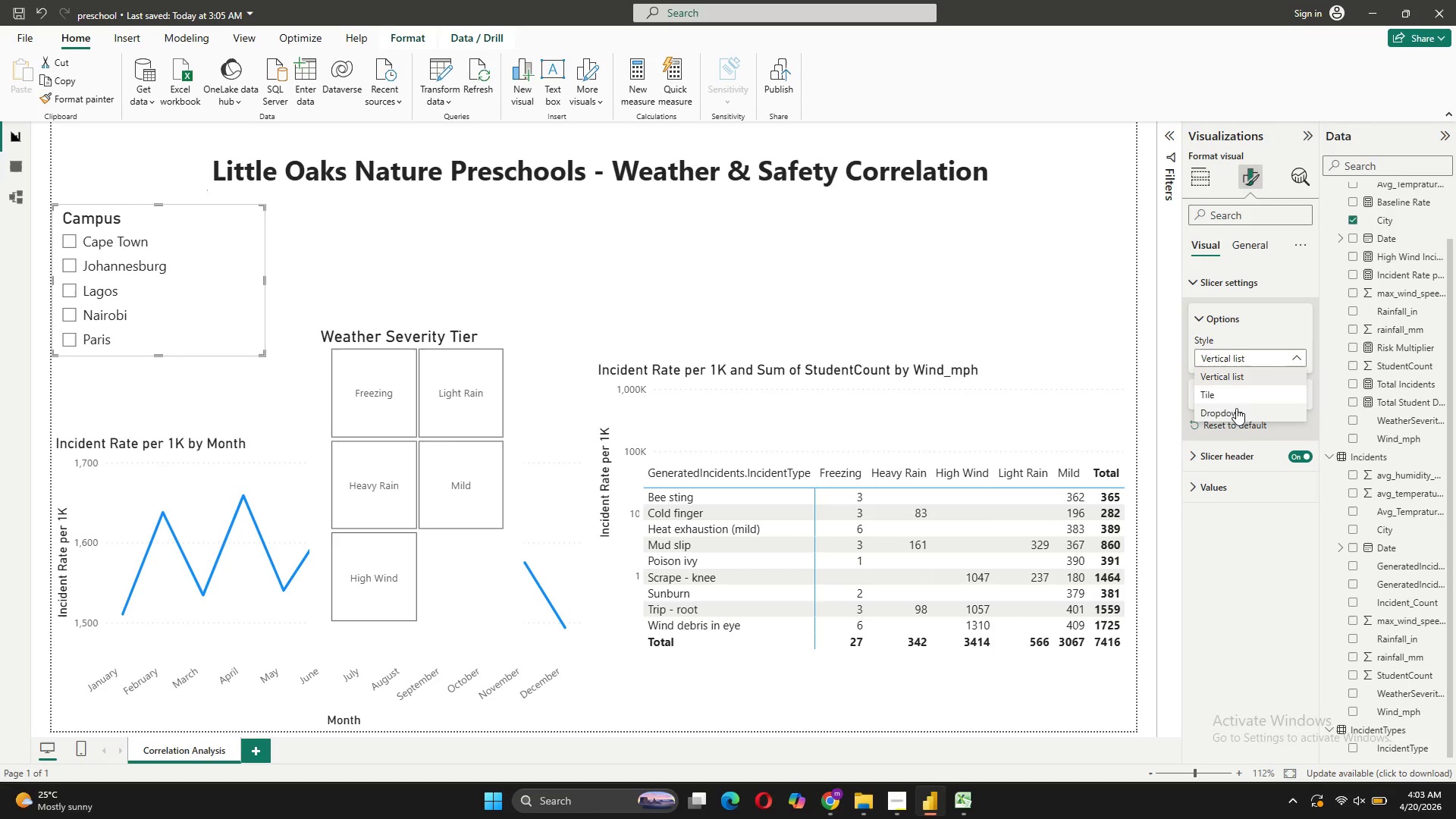 
left_click([1236, 408])
 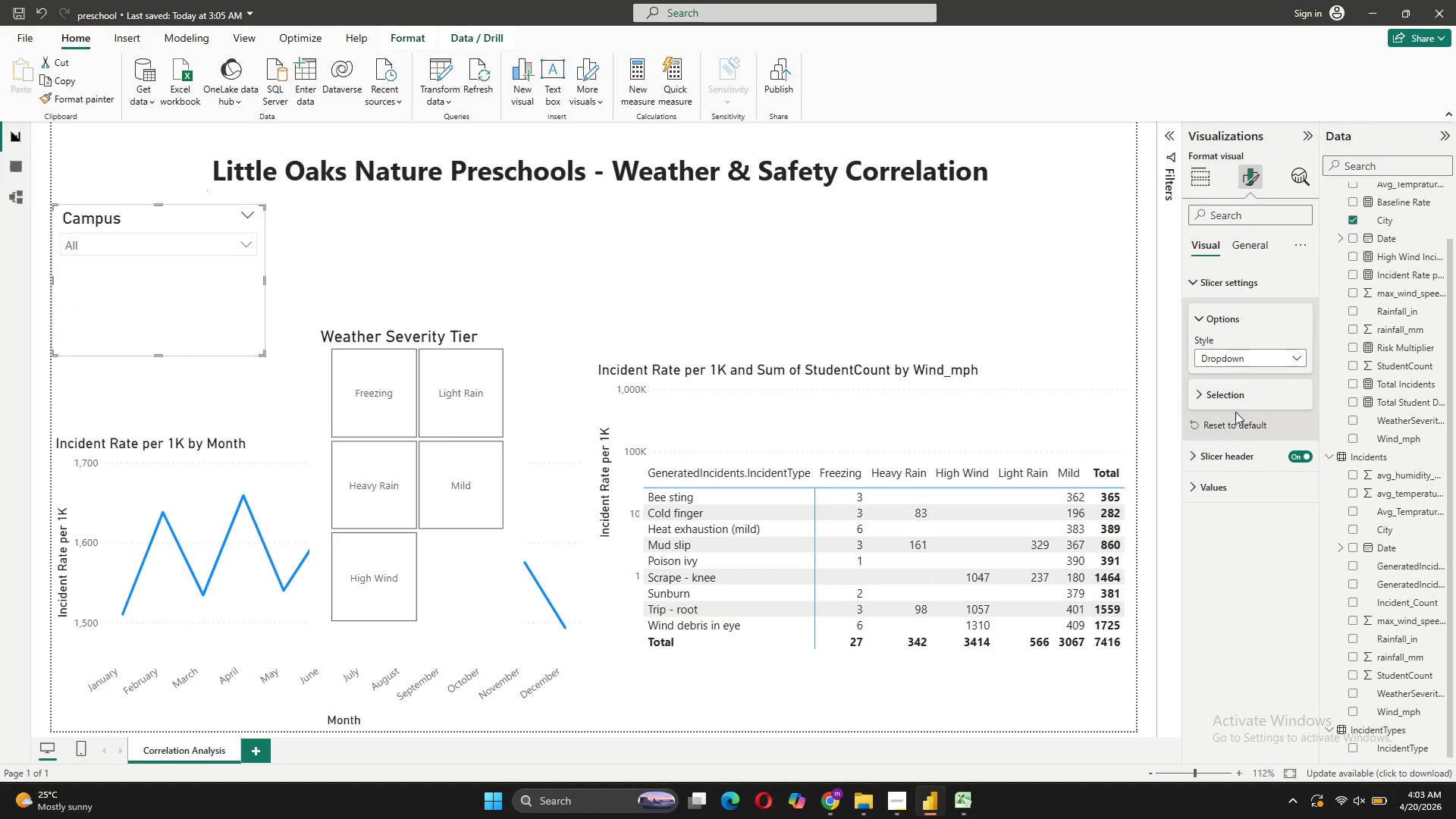 
left_click([1237, 397])
 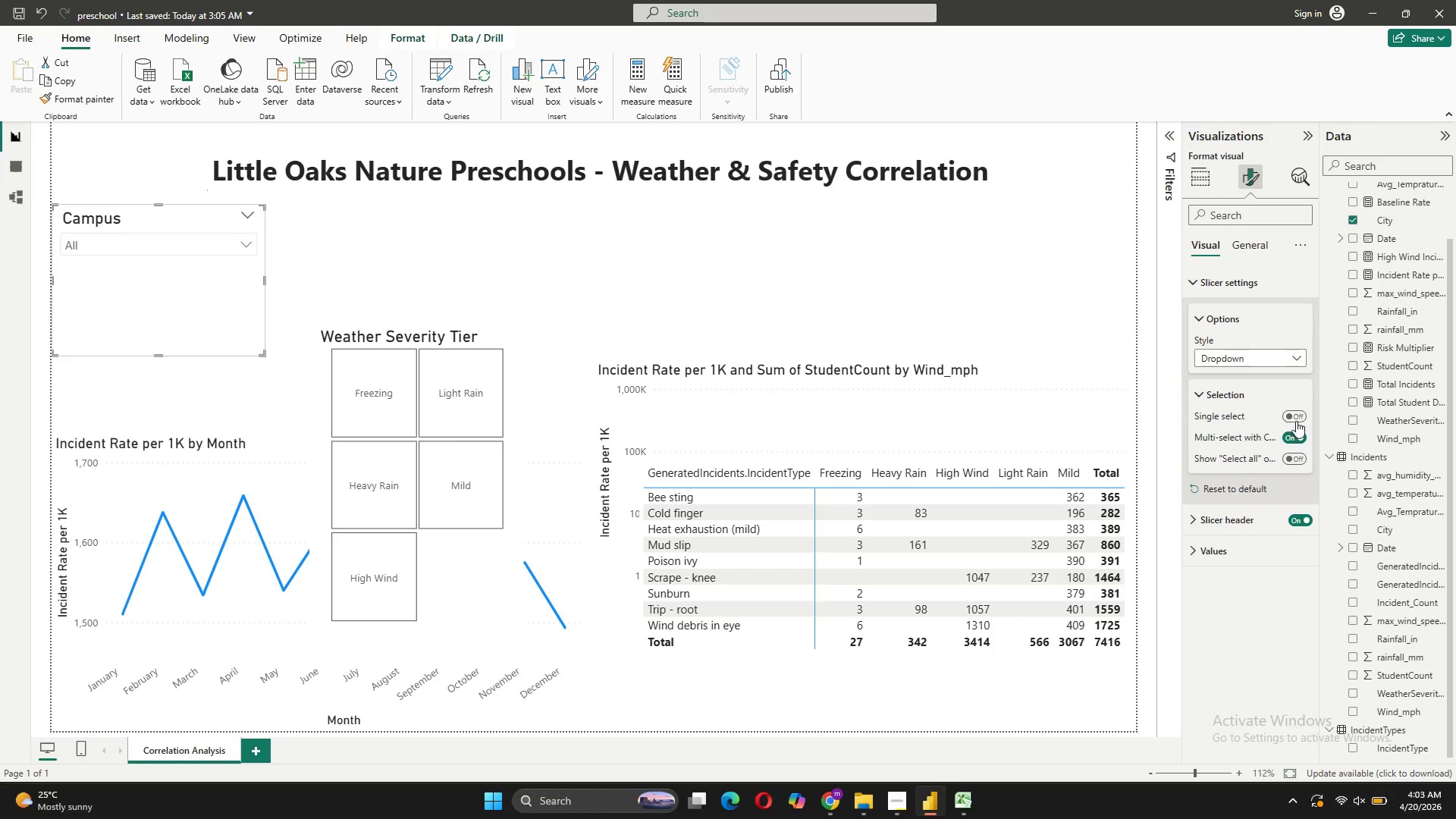 
left_click([1297, 413])
 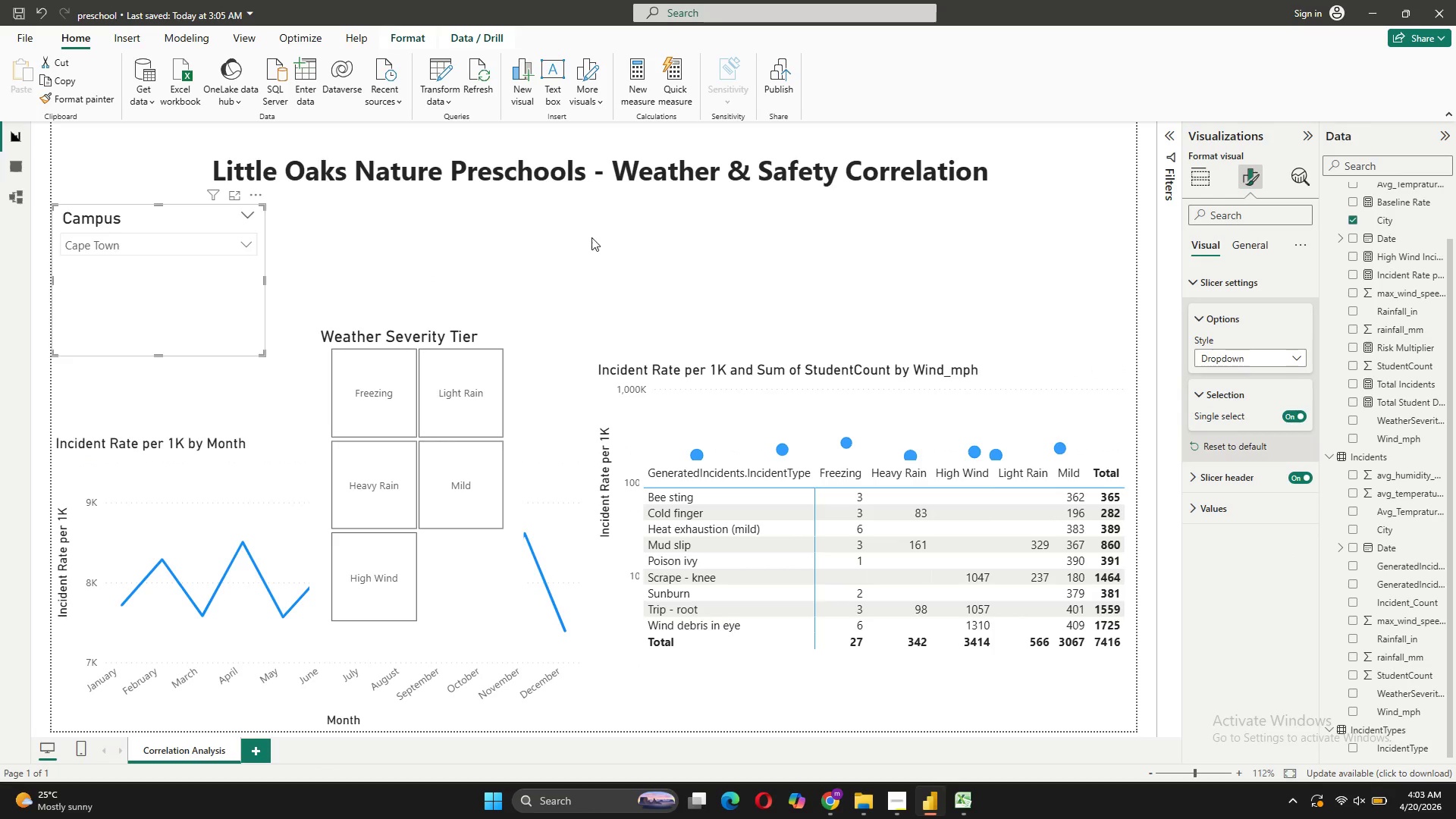 
wait(6.72)
 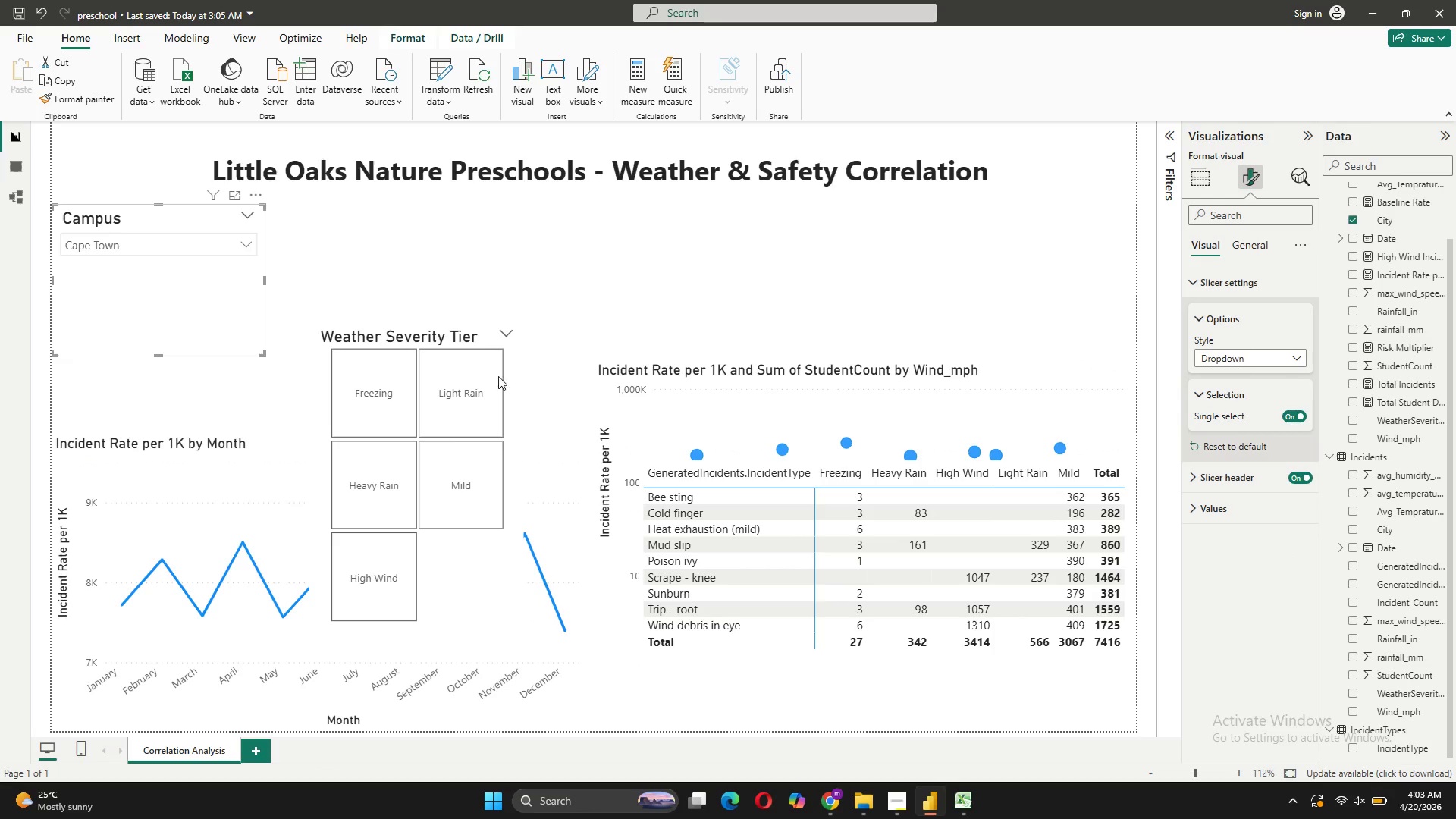 
left_click_drag(start_coordinate=[517, 369], to_coordinate=[503, 250])
 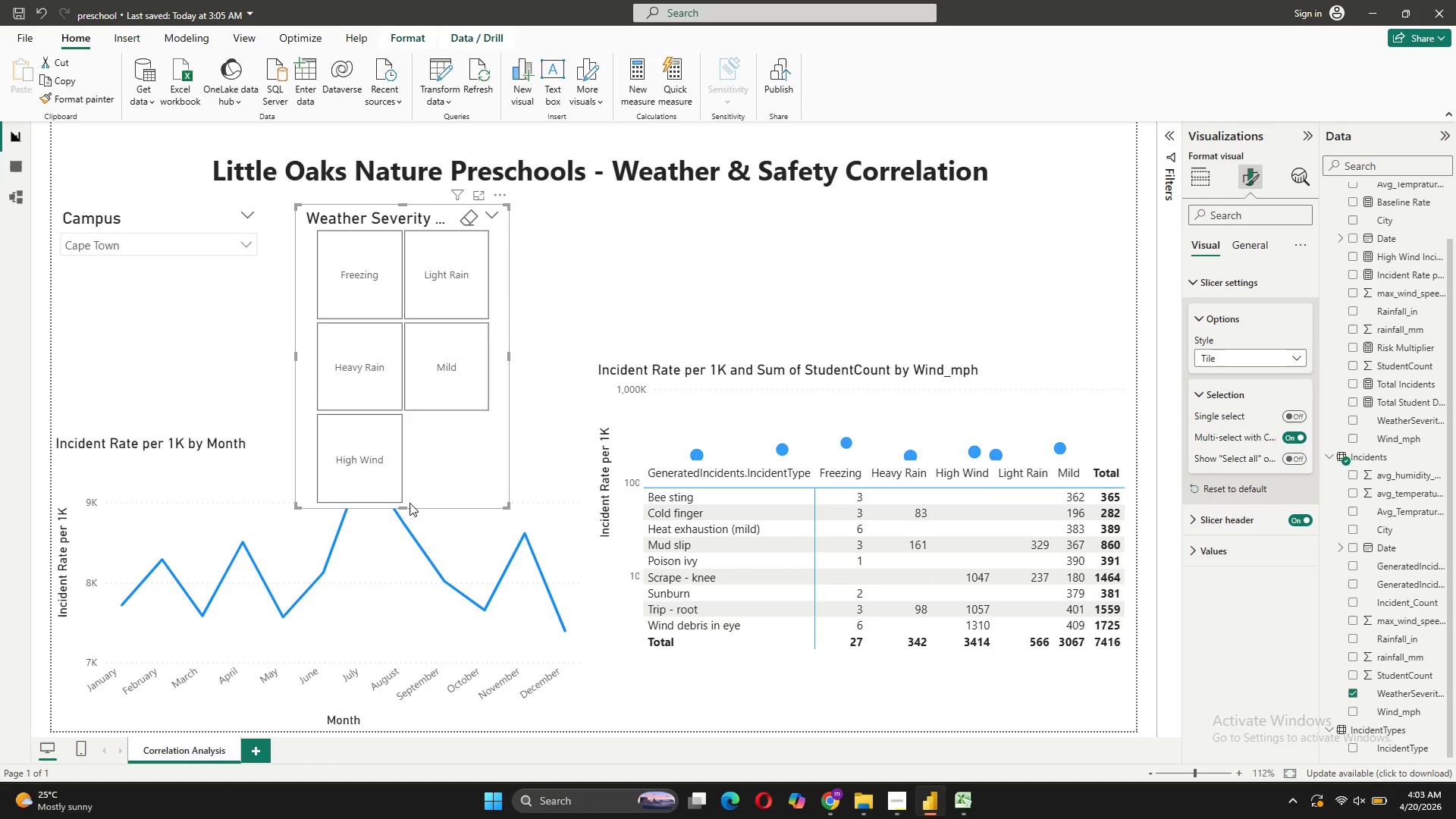 
left_click_drag(start_coordinate=[402, 504], to_coordinate=[415, 355])
 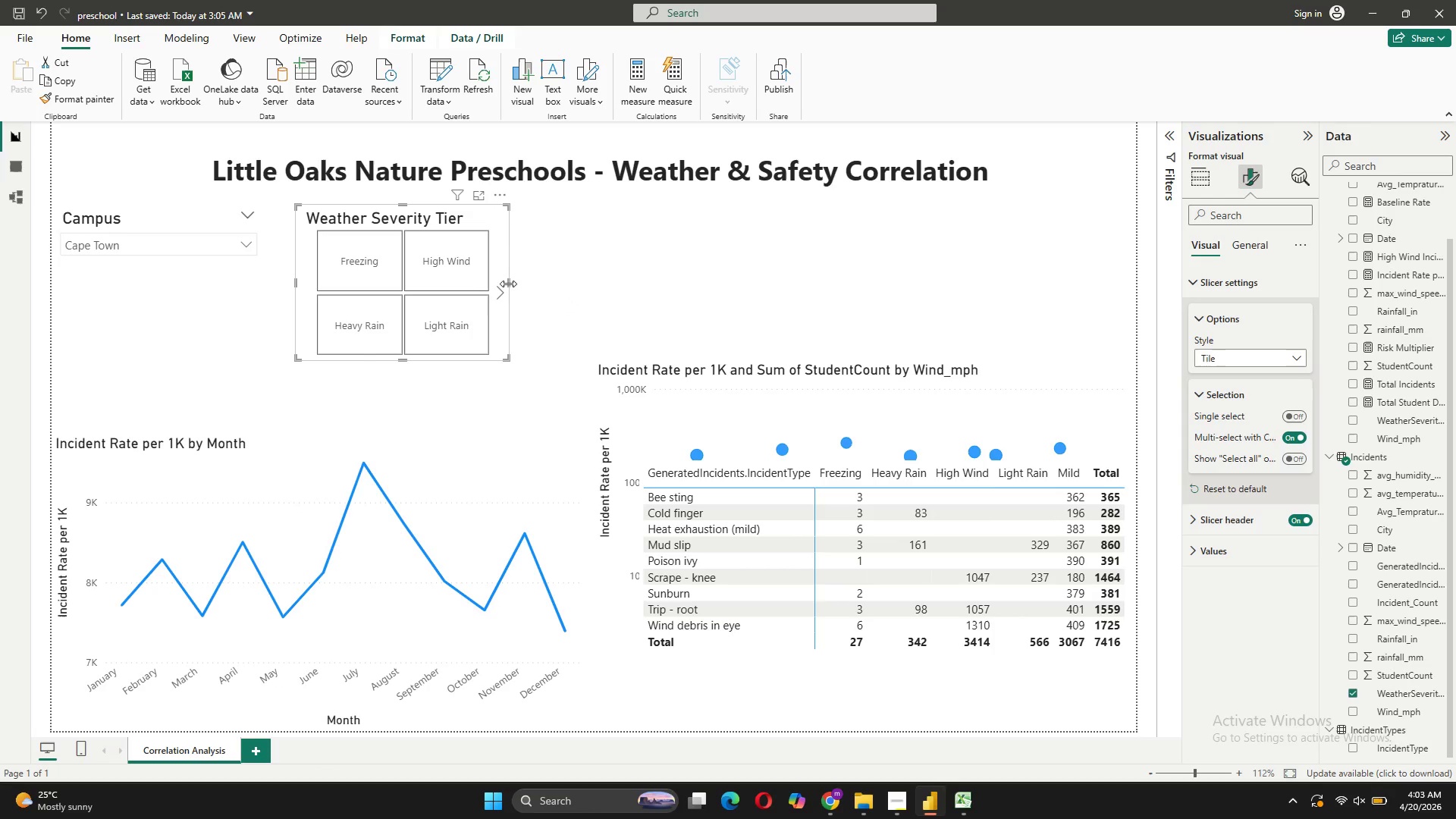 
left_click_drag(start_coordinate=[508, 283], to_coordinate=[596, 300])
 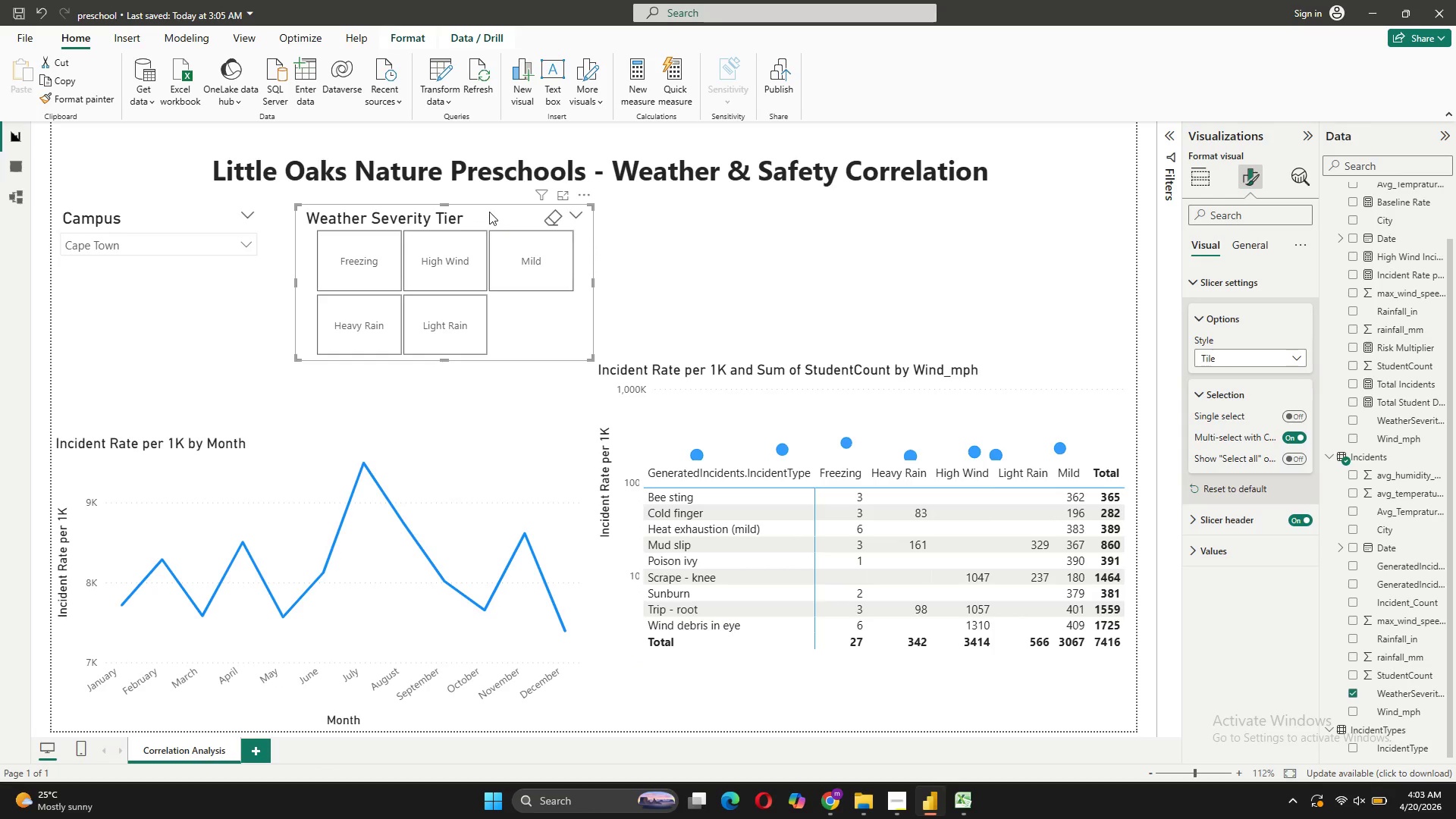 
left_click_drag(start_coordinate=[489, 212], to_coordinate=[490, 206])
 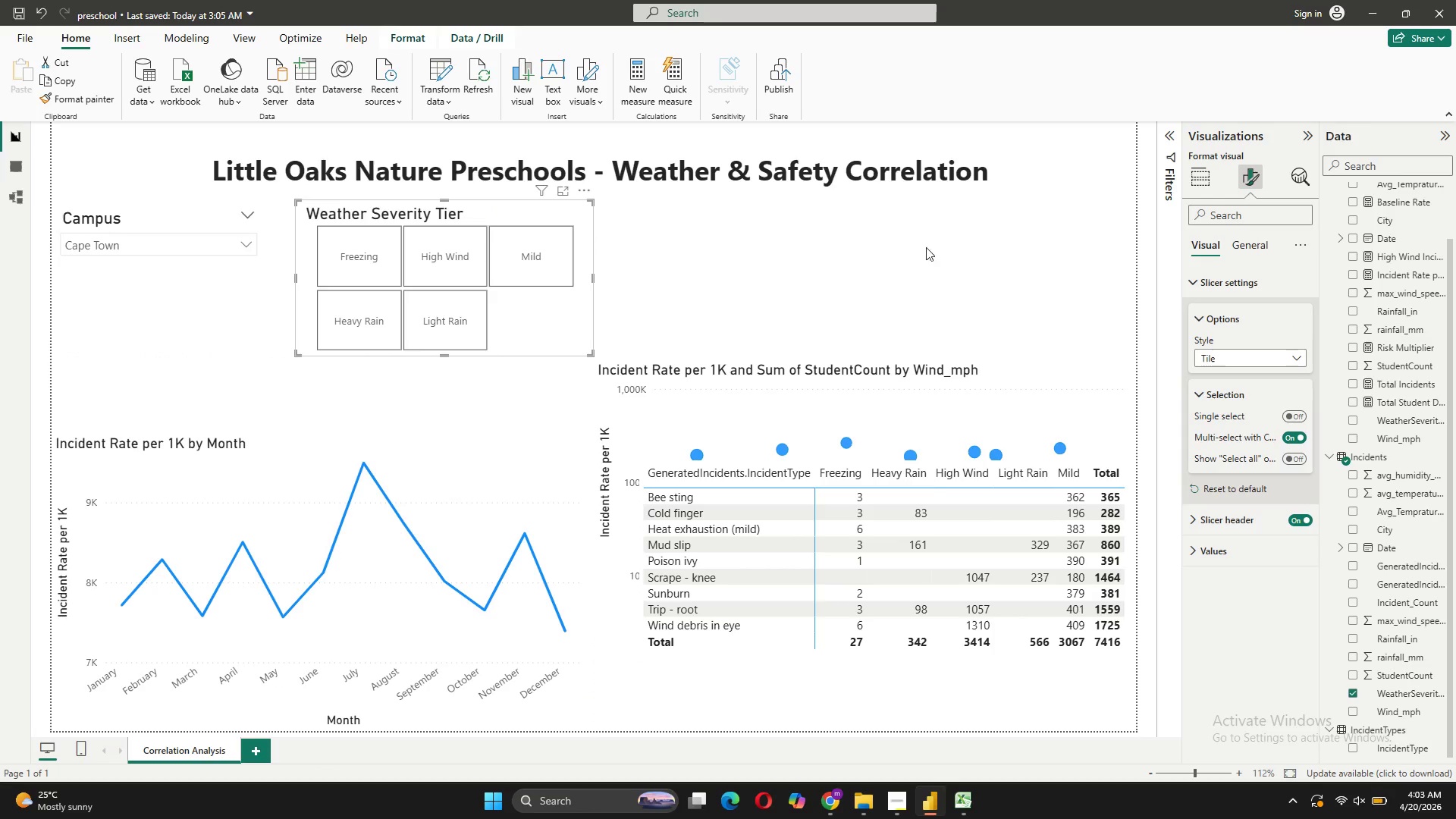 
wait(8.91)
 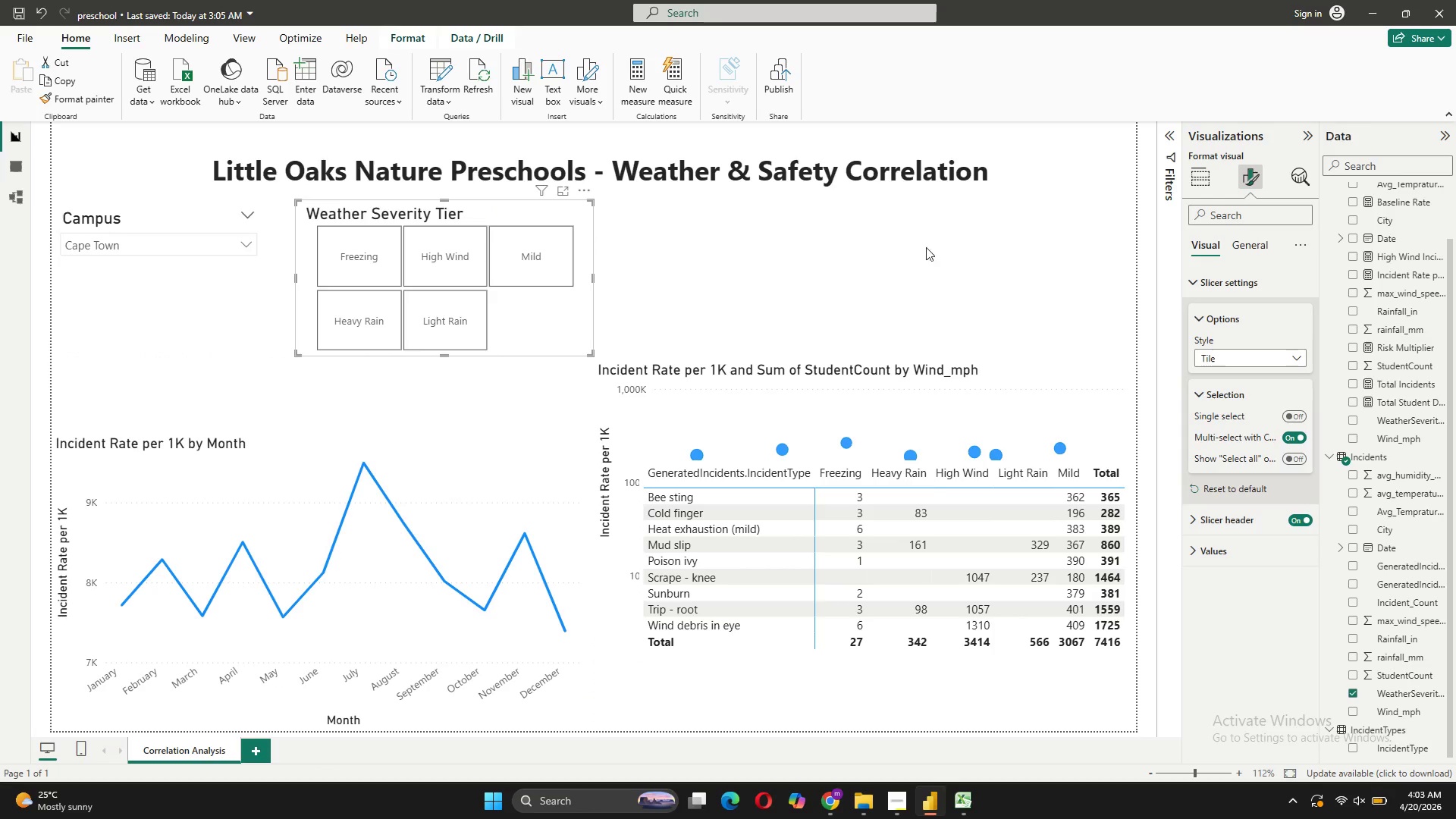 
left_click([1200, 391])
 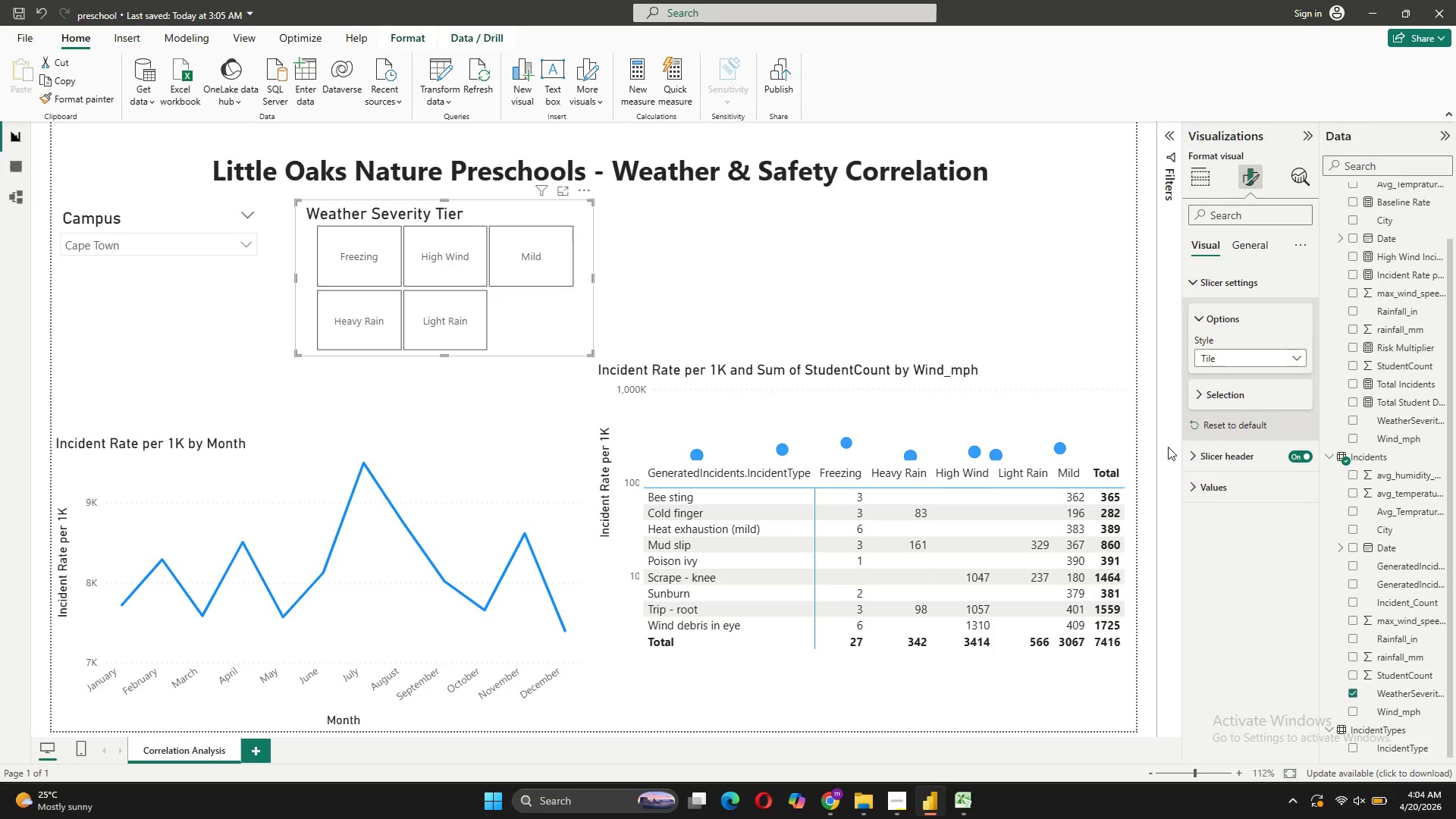 
left_click([660, 254])
 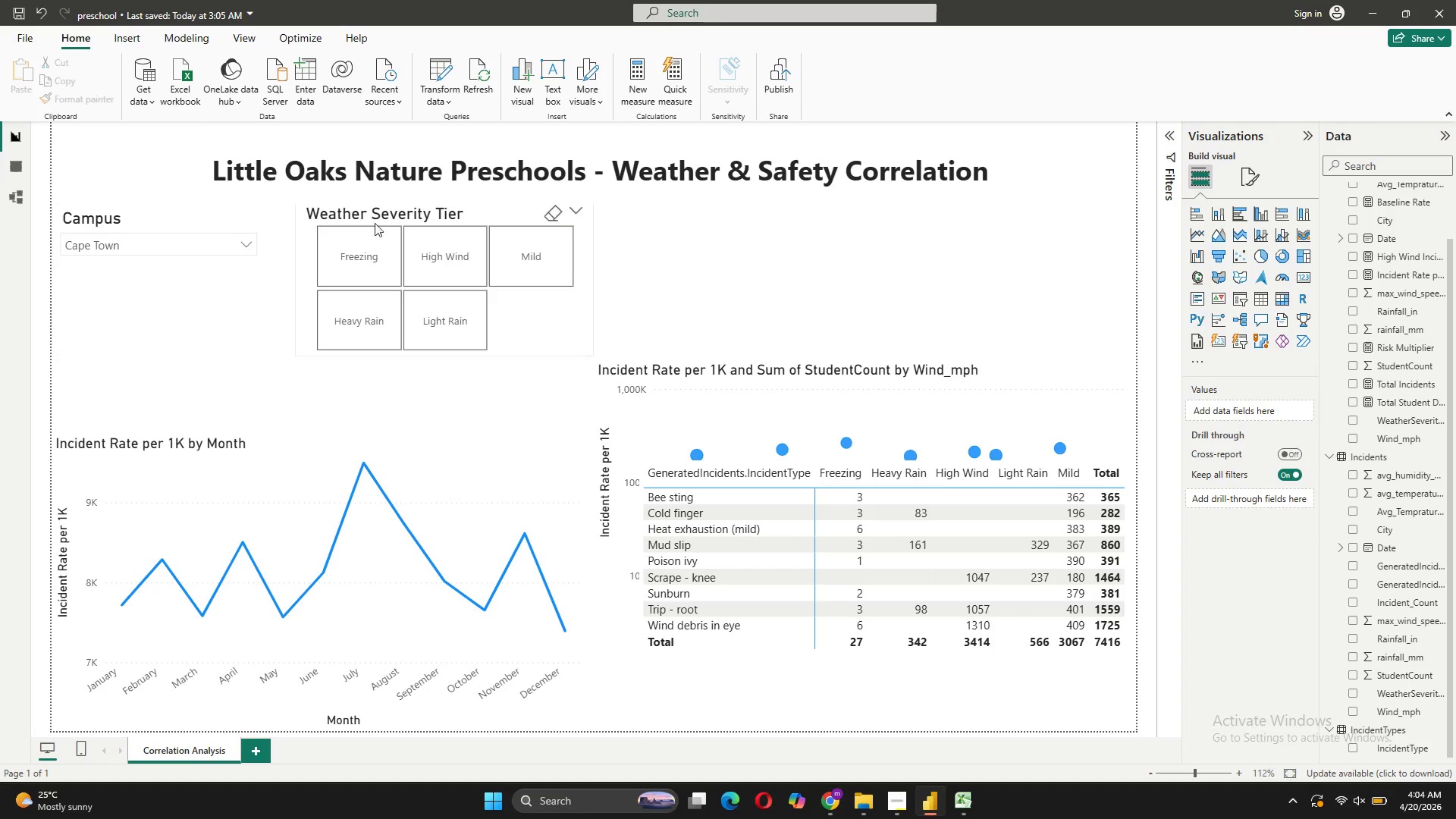 
left_click_drag(start_coordinate=[487, 209], to_coordinate=[616, 215])
 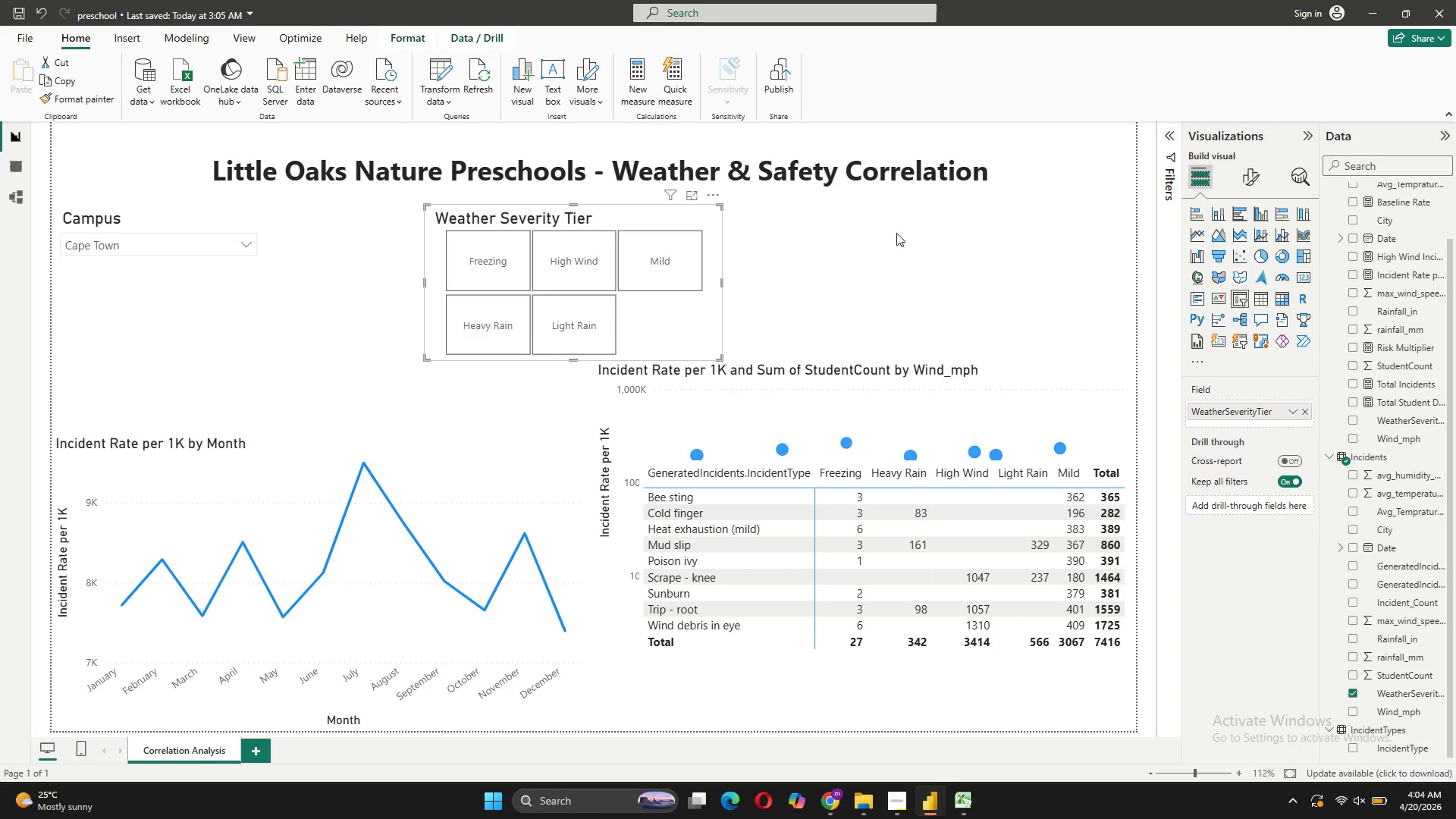 
left_click([896, 233])
 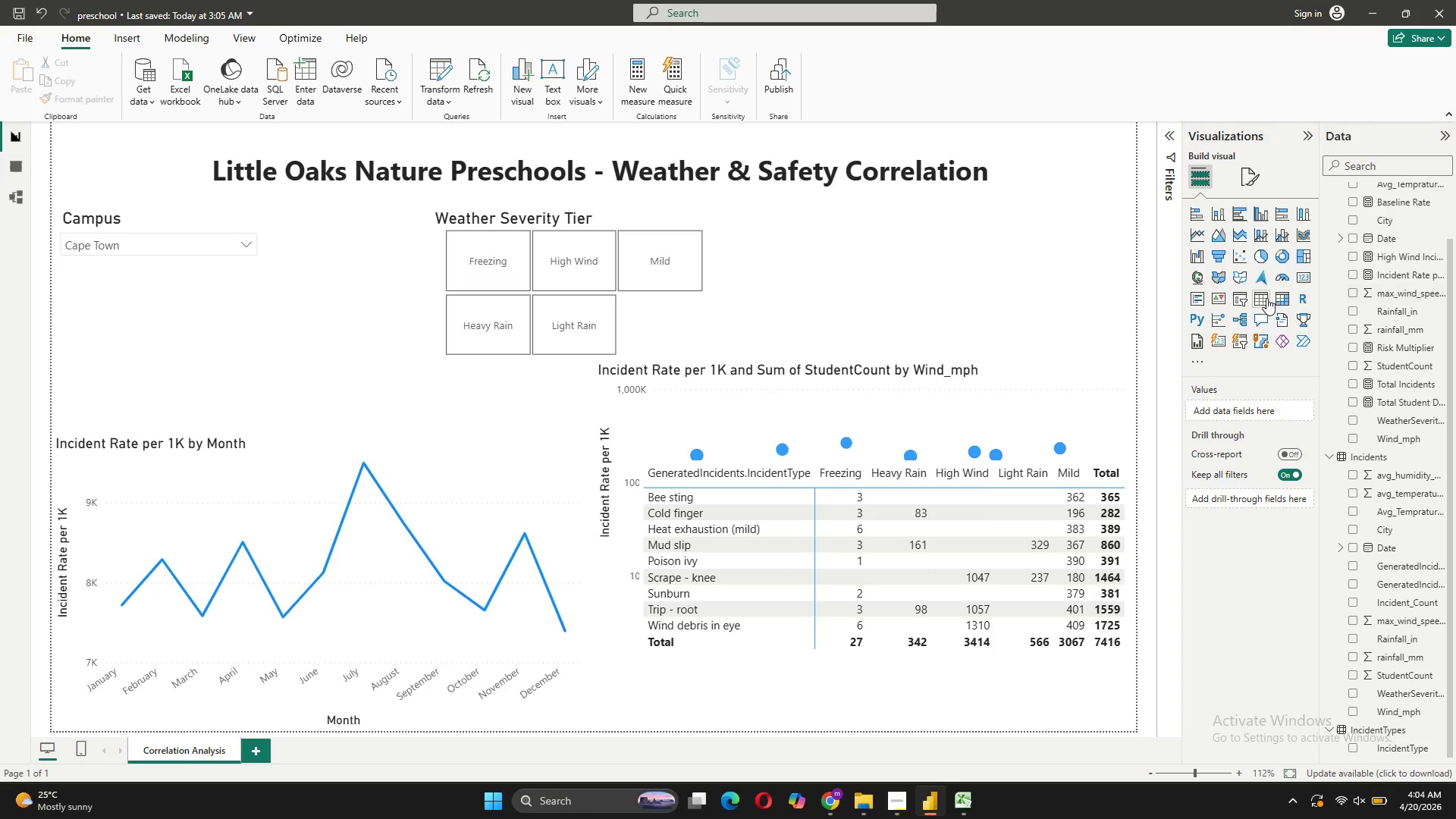 
left_click([1238, 303])
 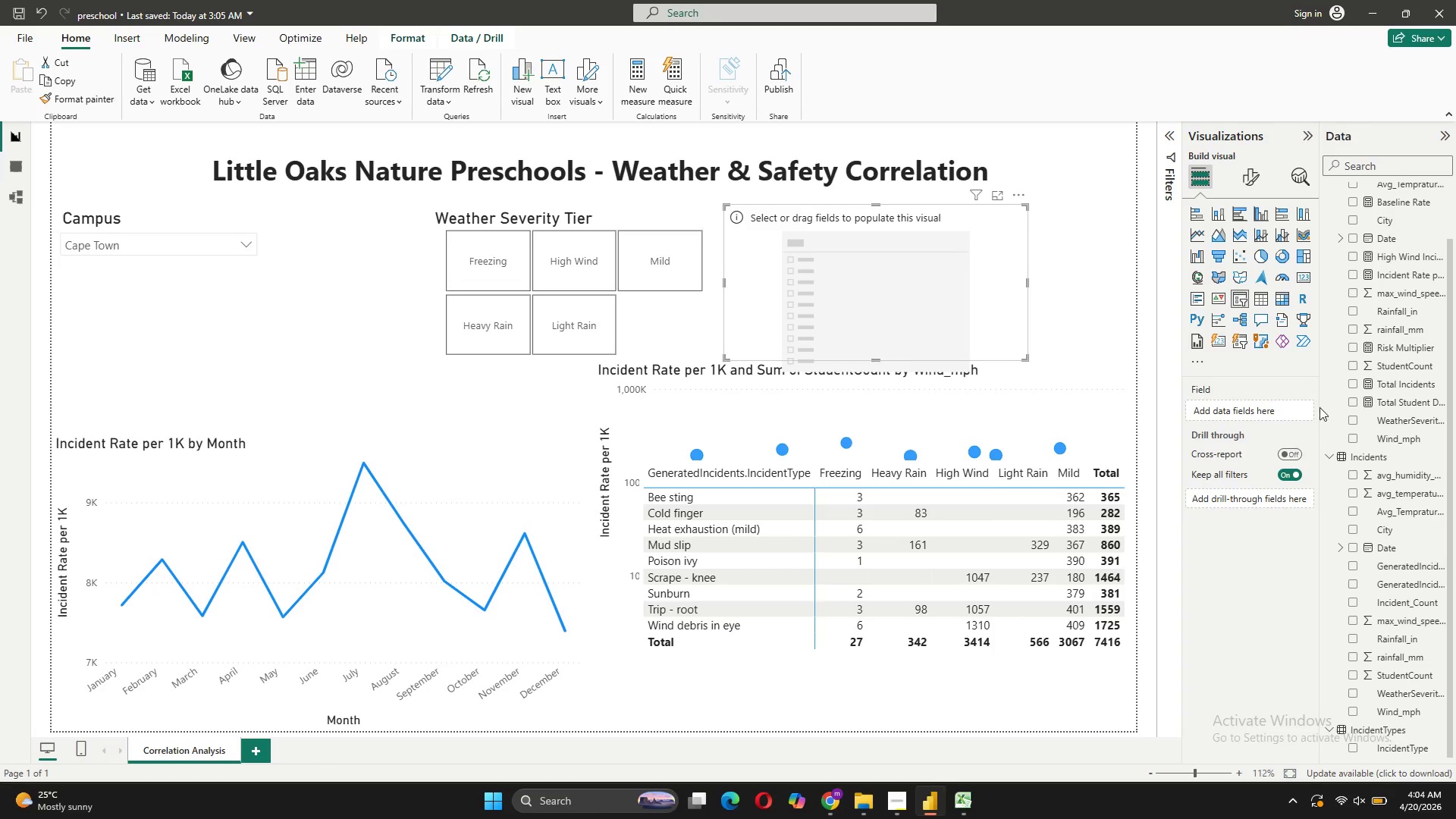 
mouse_move([1398, 338])
 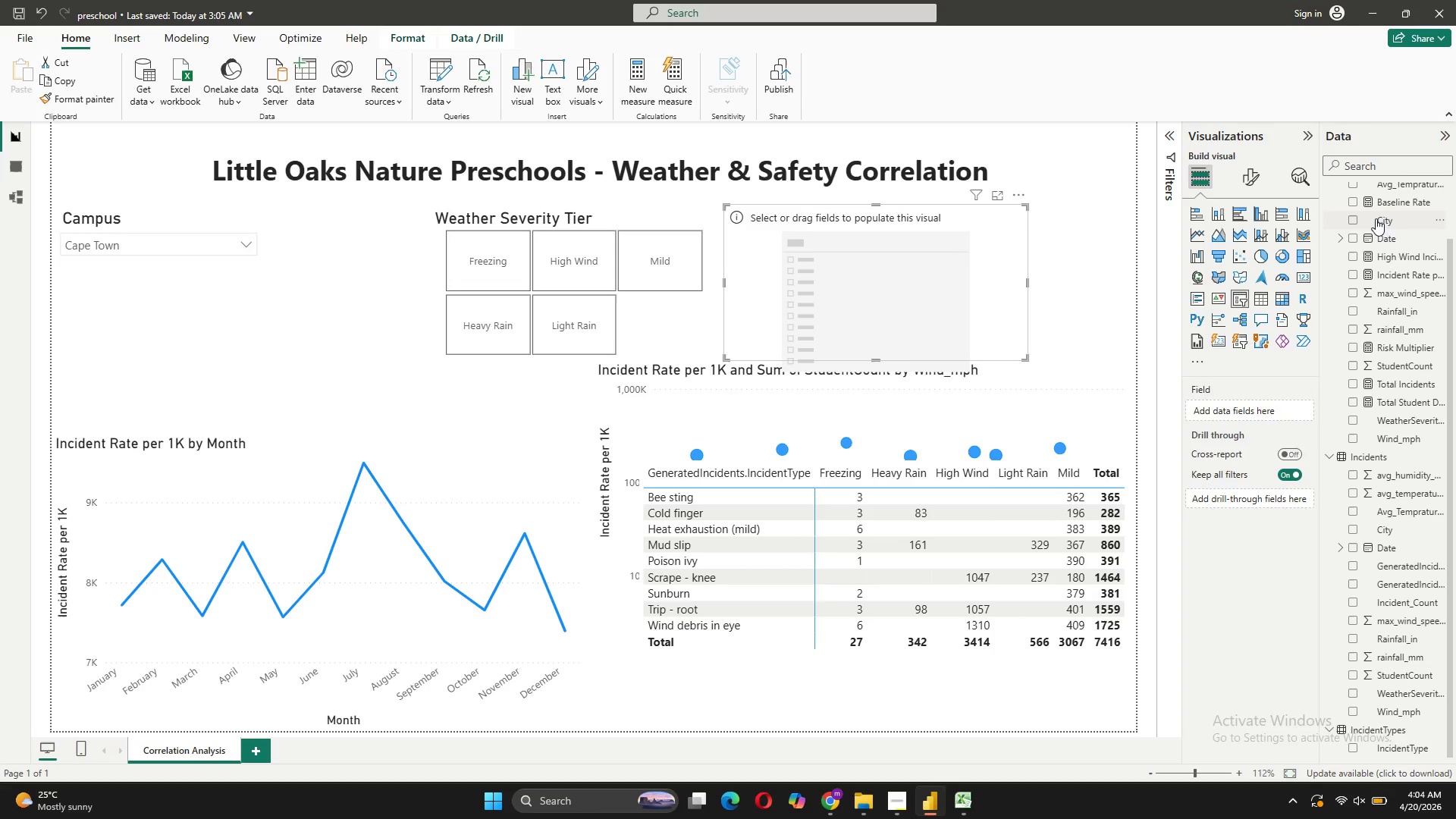 
left_click_drag(start_coordinate=[1380, 240], to_coordinate=[1253, 406])
 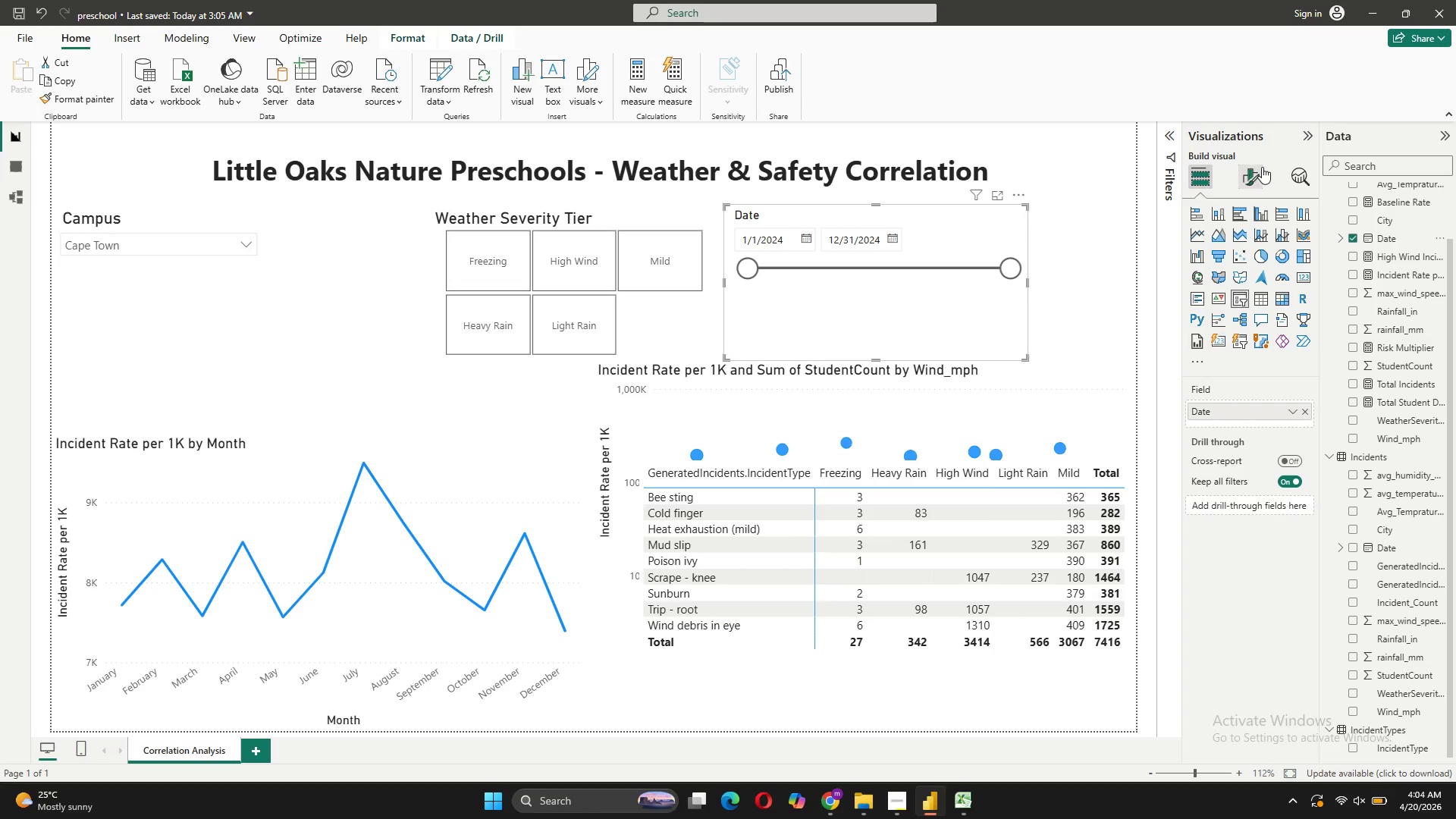 
wait(5.8)
 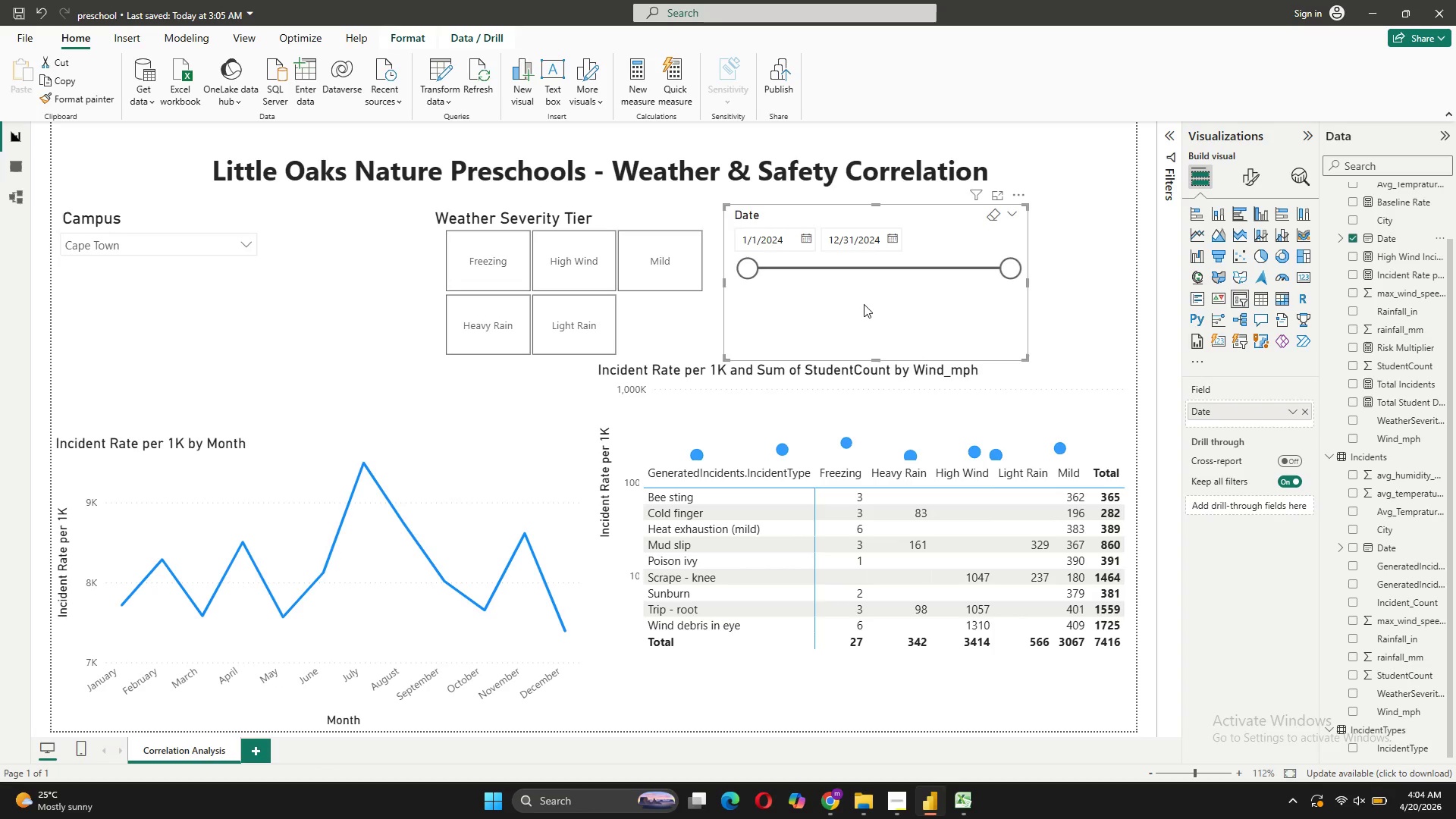 
left_click([1257, 174])
 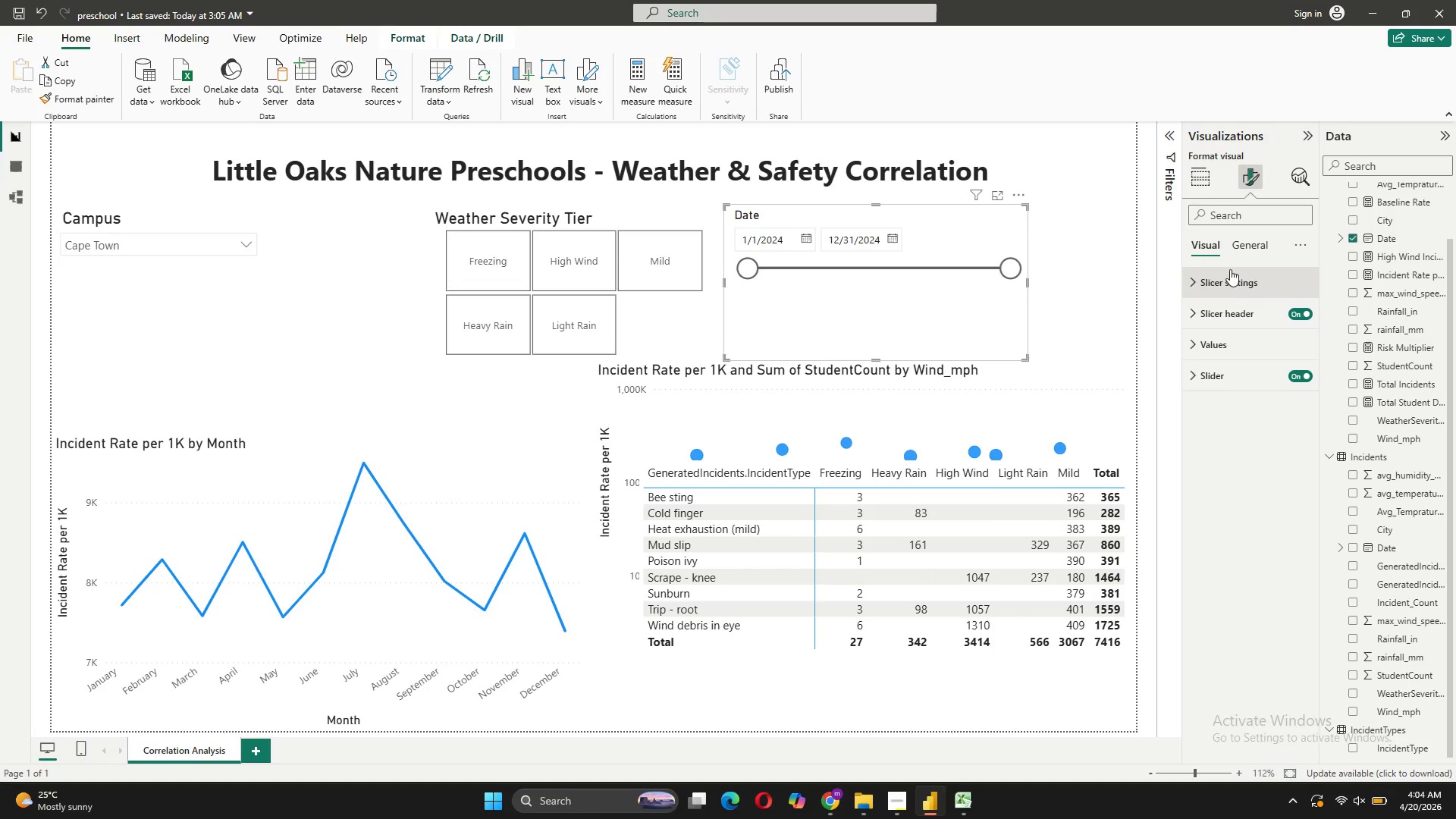 
left_click([1230, 269])
 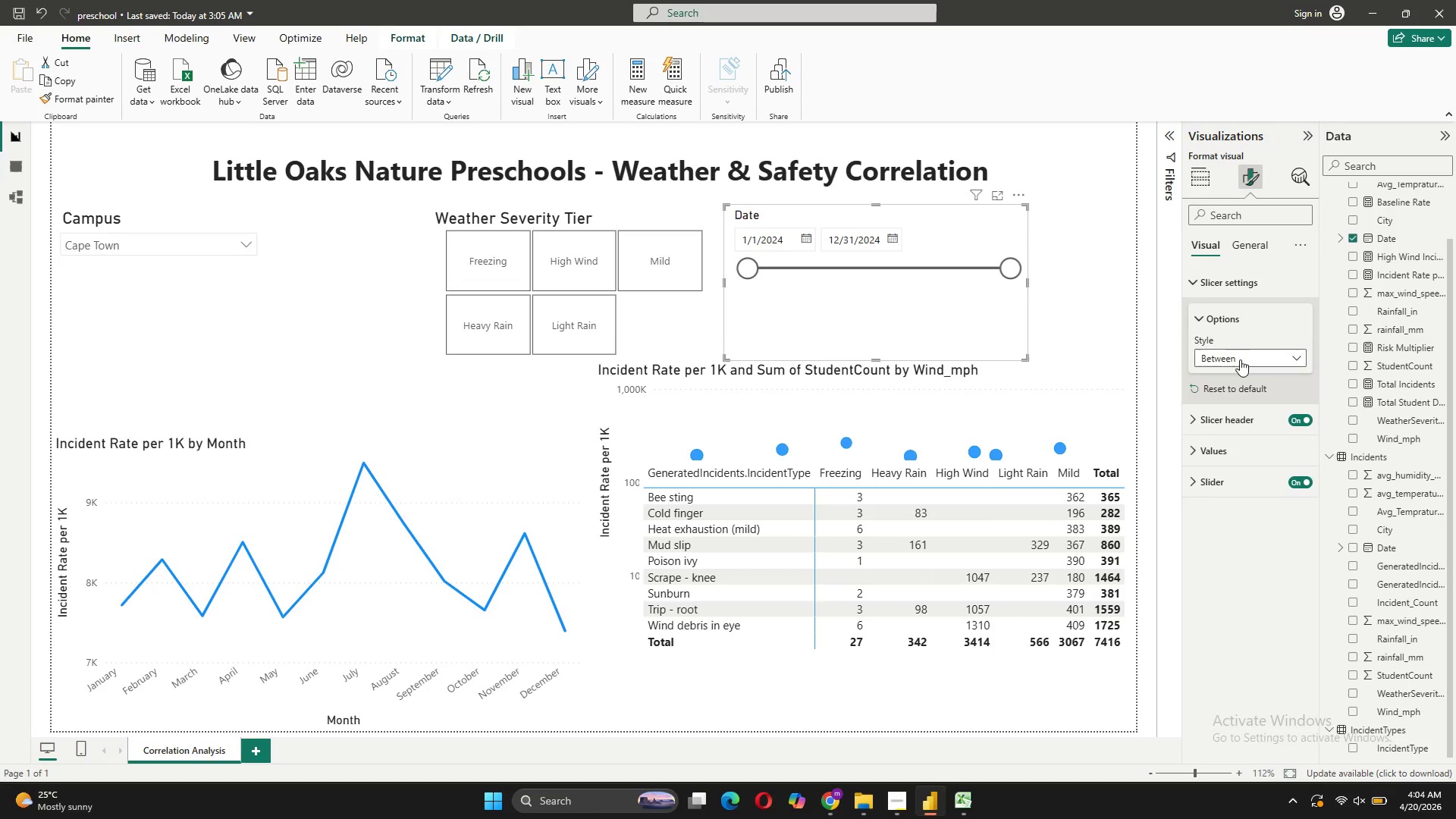 
left_click([1240, 361])
 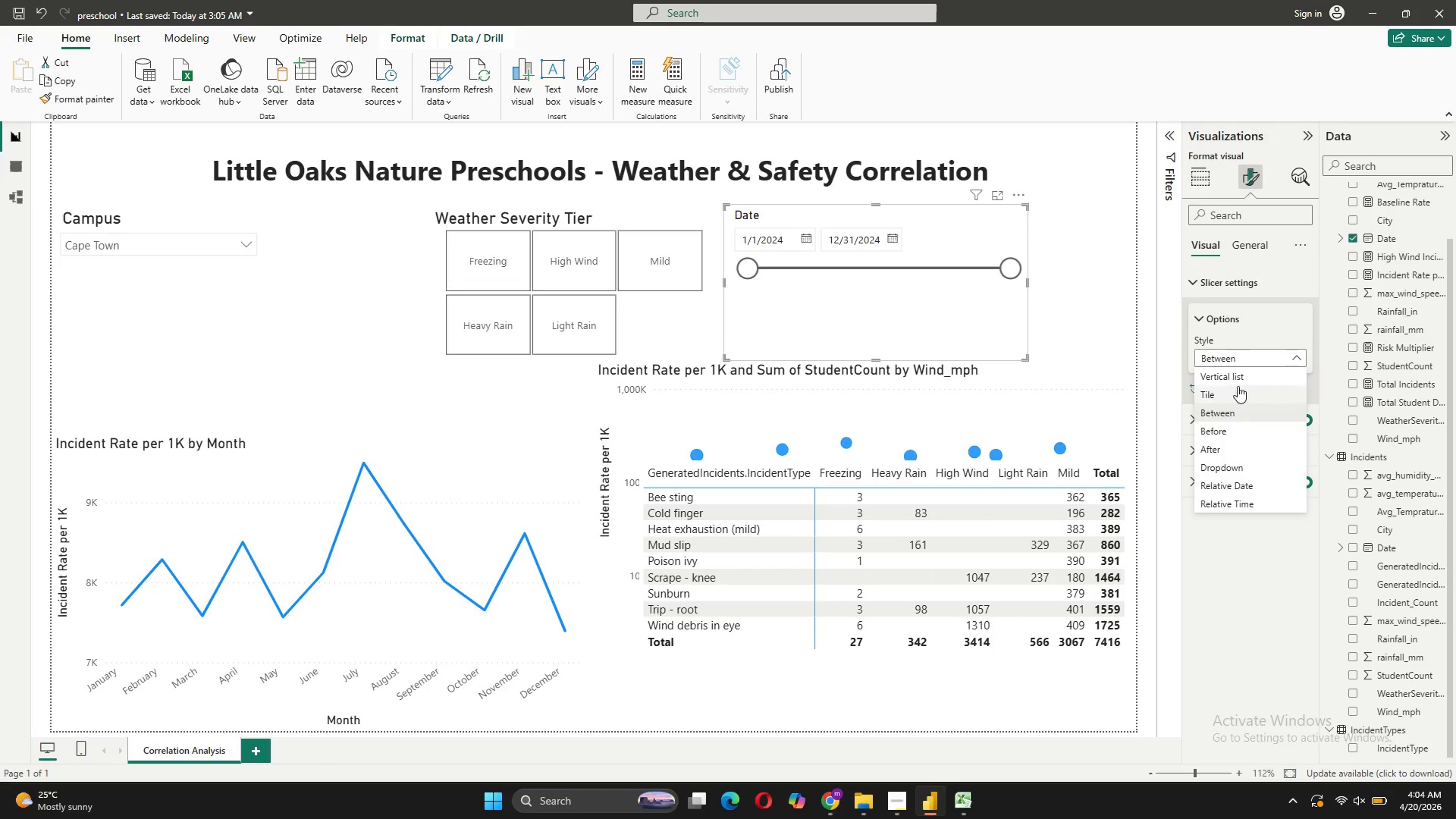 
left_click([1241, 356])
 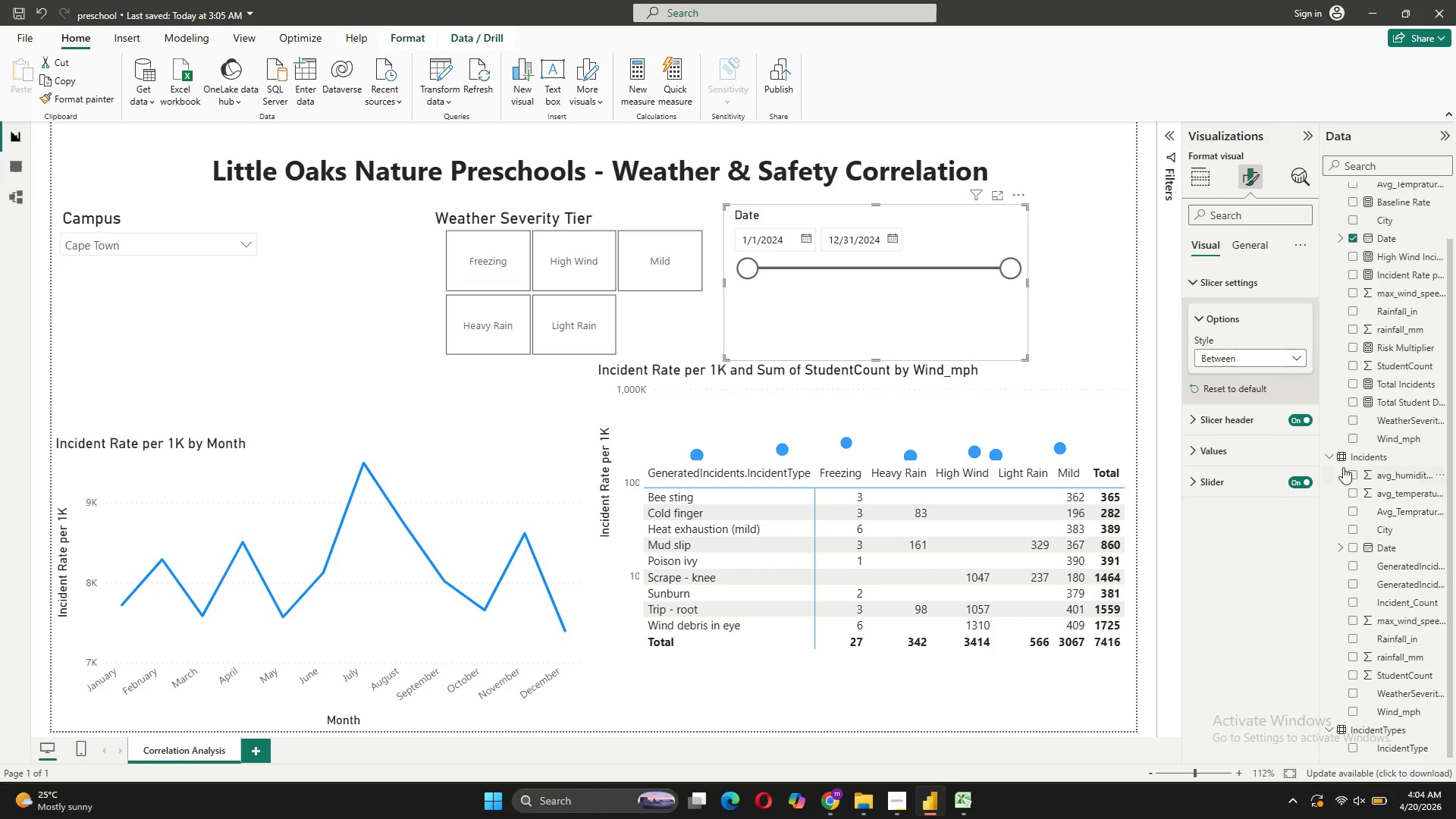 
left_click([1262, 414])
 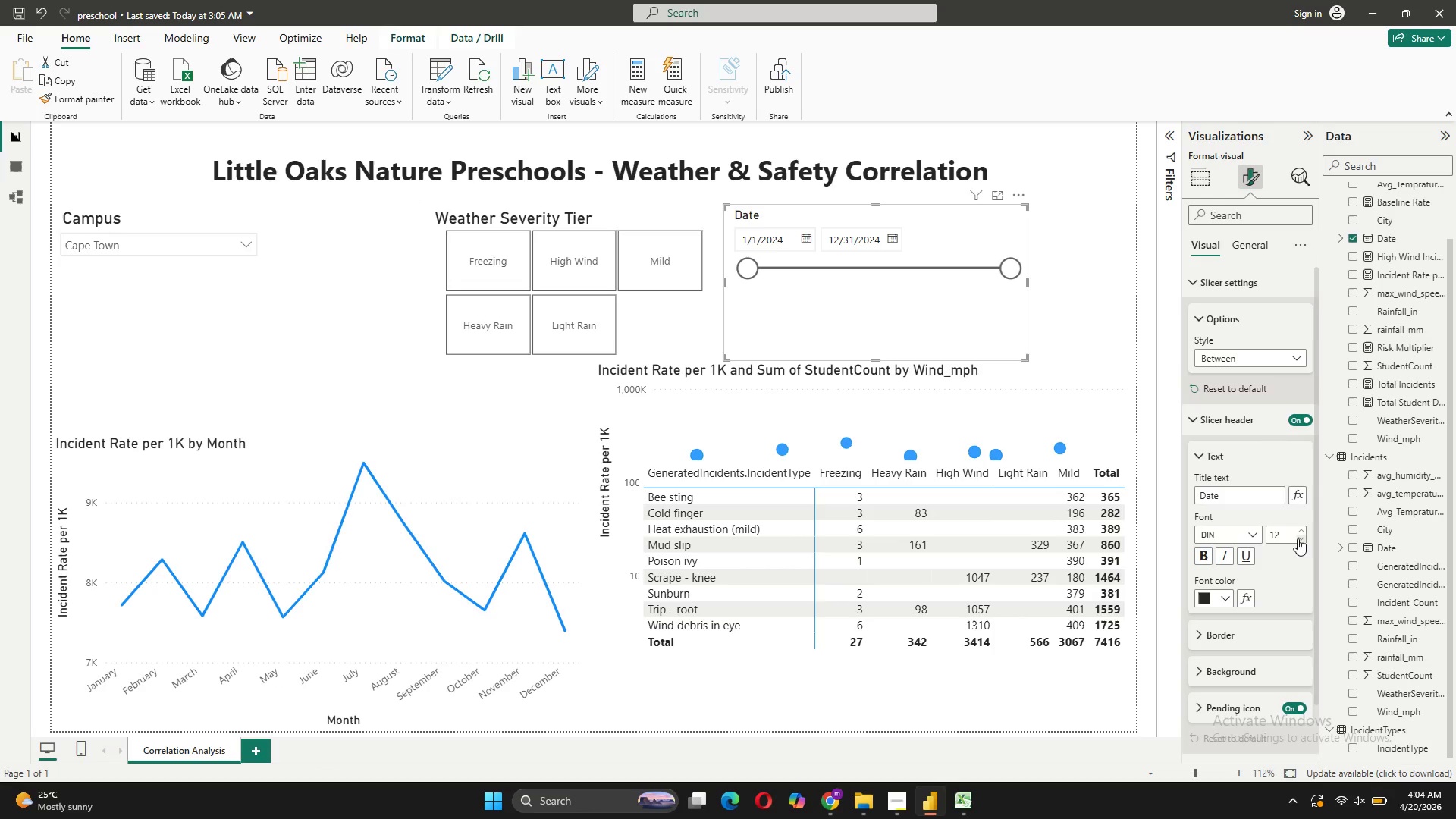 
double_click([1299, 529])
 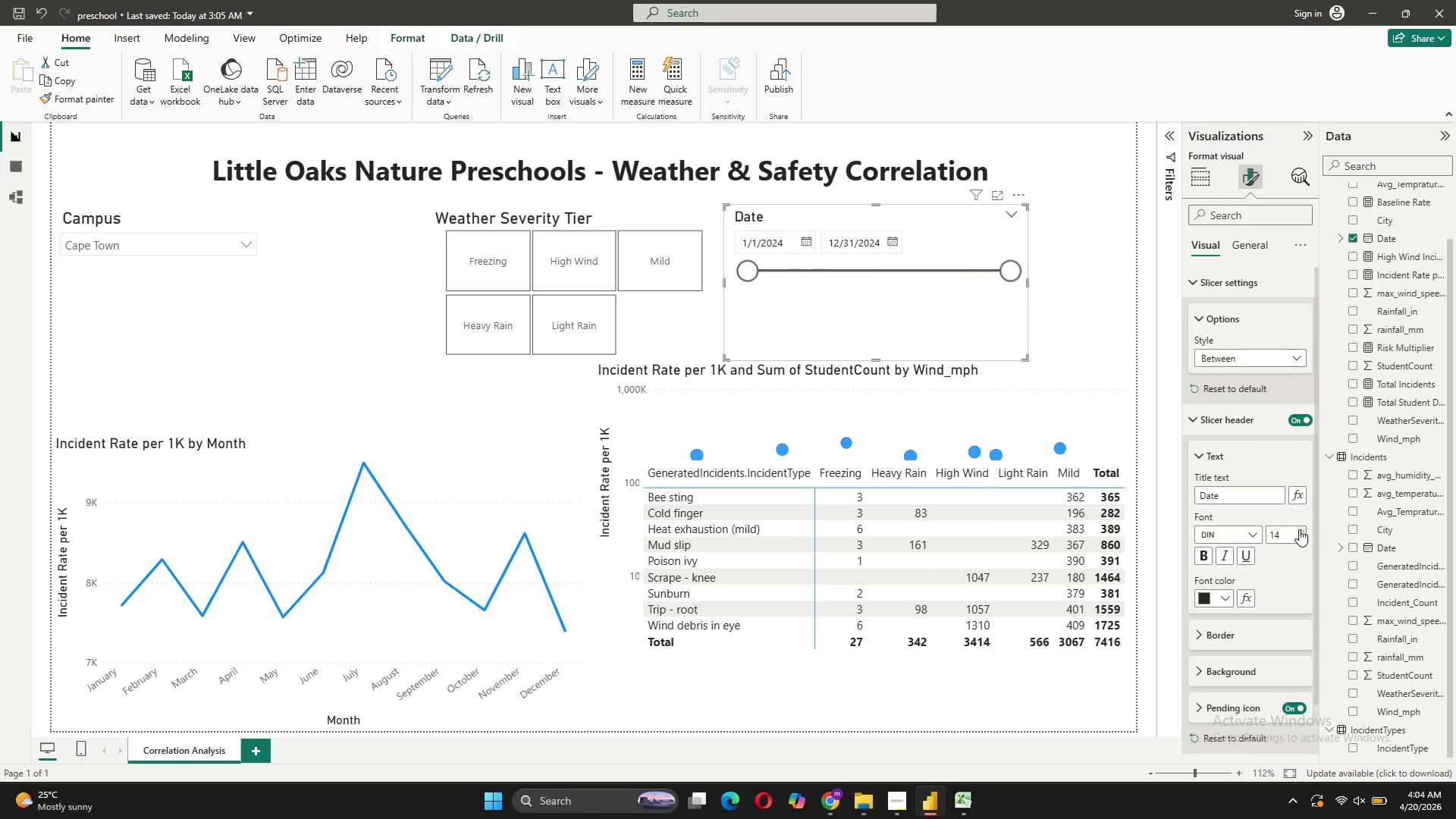 
triple_click([1299, 529])
 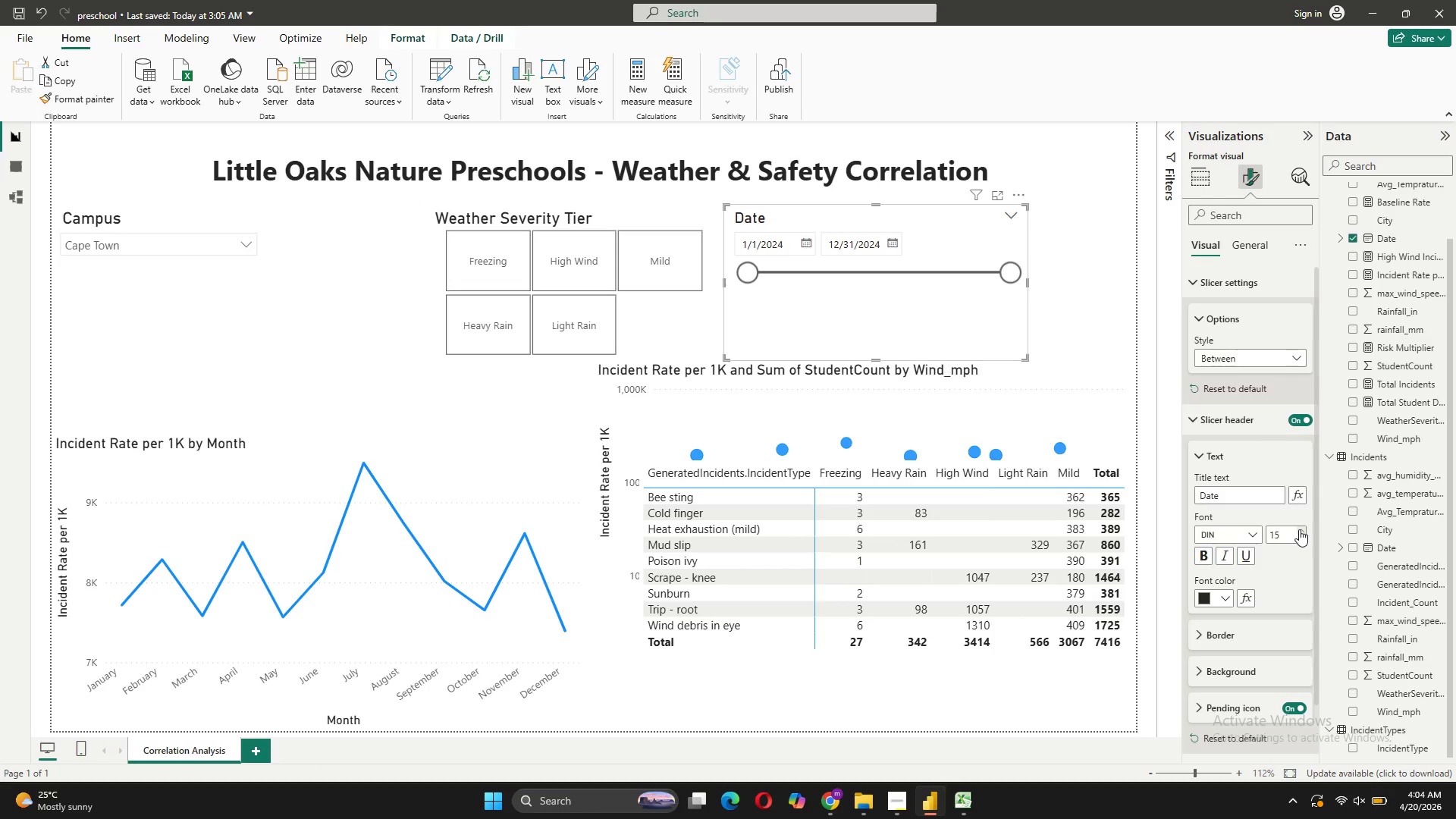 
triple_click([1299, 529])
 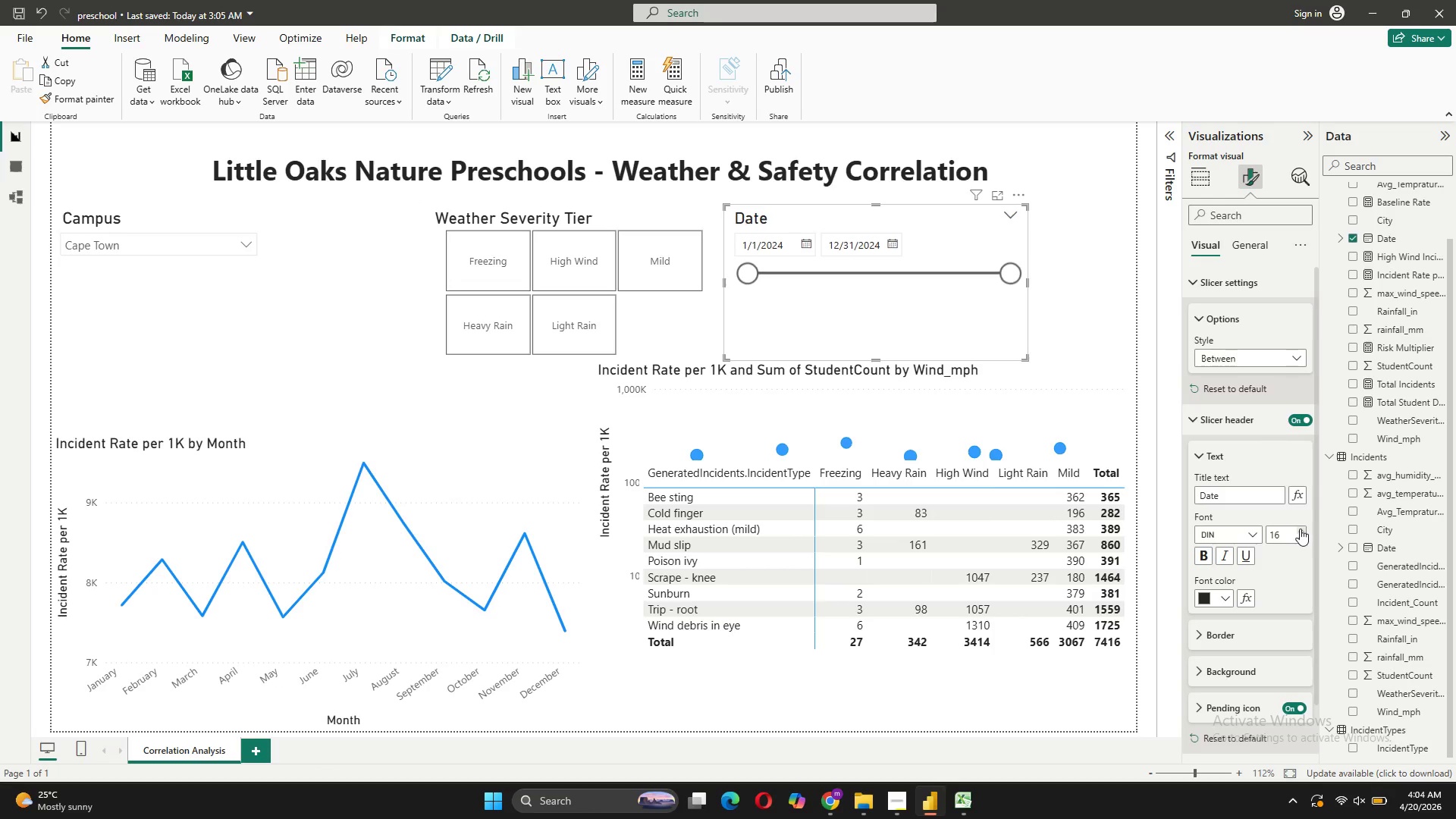 
triple_click([1300, 529])
 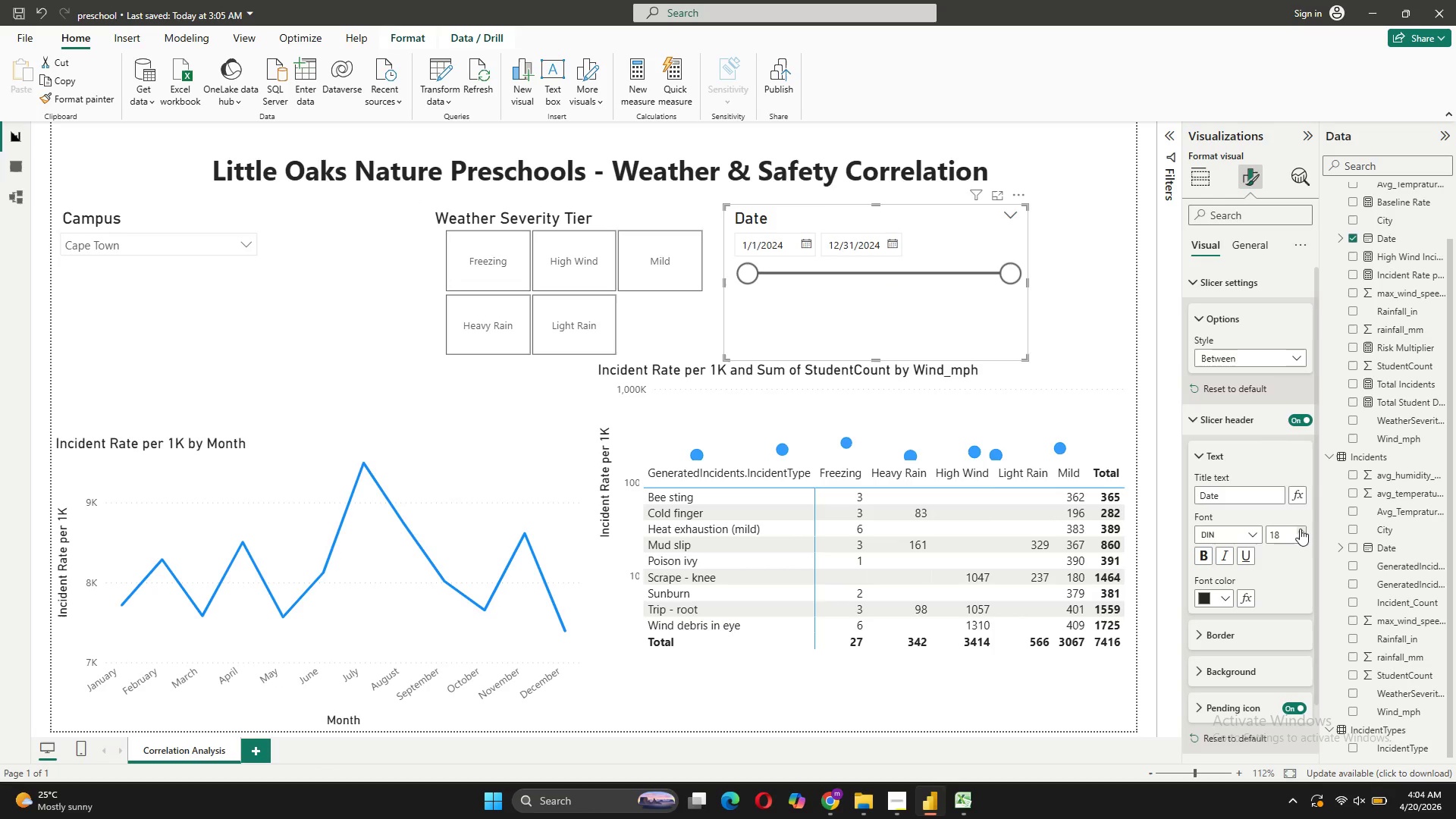 
left_click([1300, 529])
 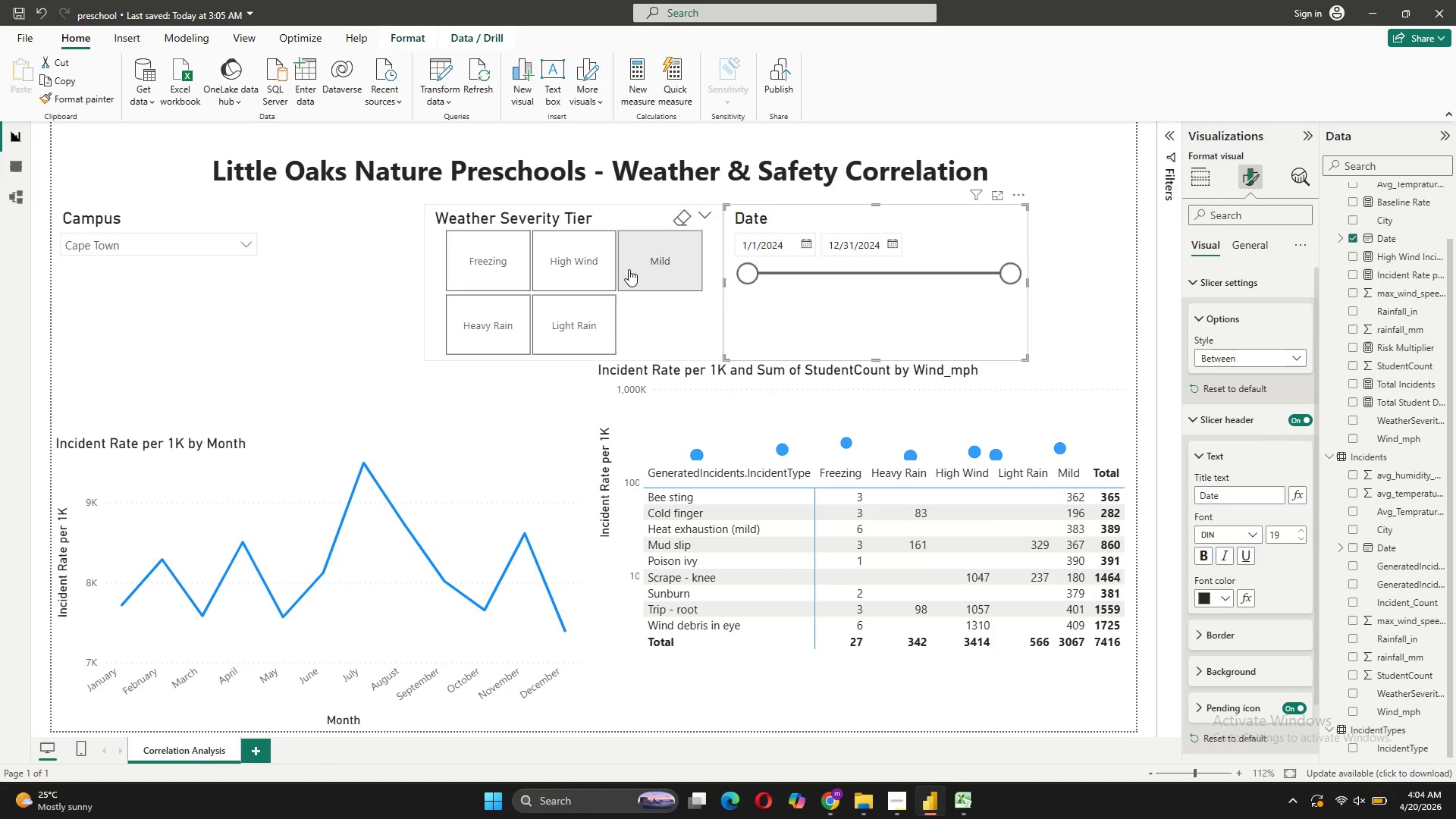 
left_click_drag(start_coordinate=[893, 216], to_coordinate=[1001, 219])
 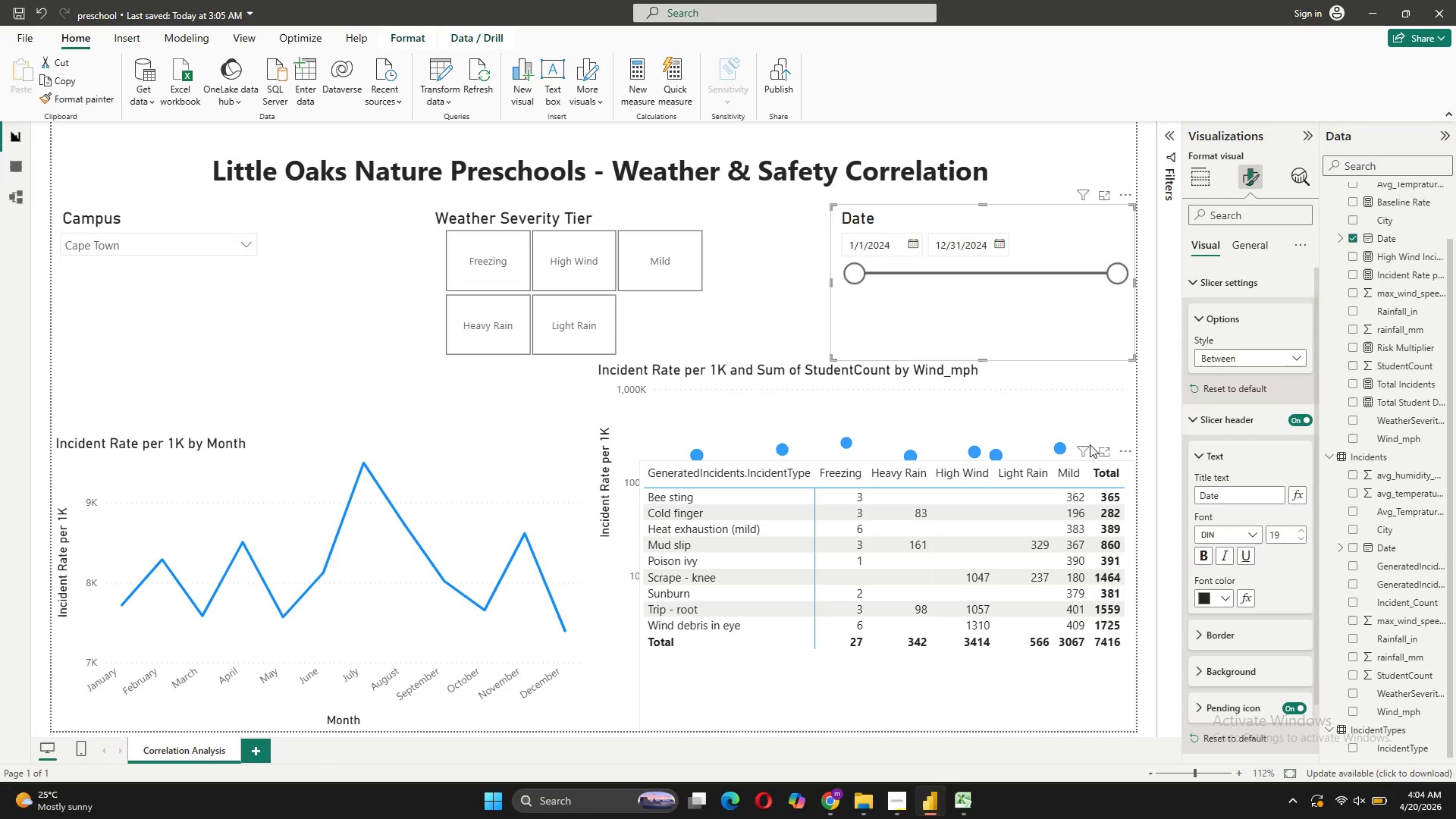 
wait(9.69)
 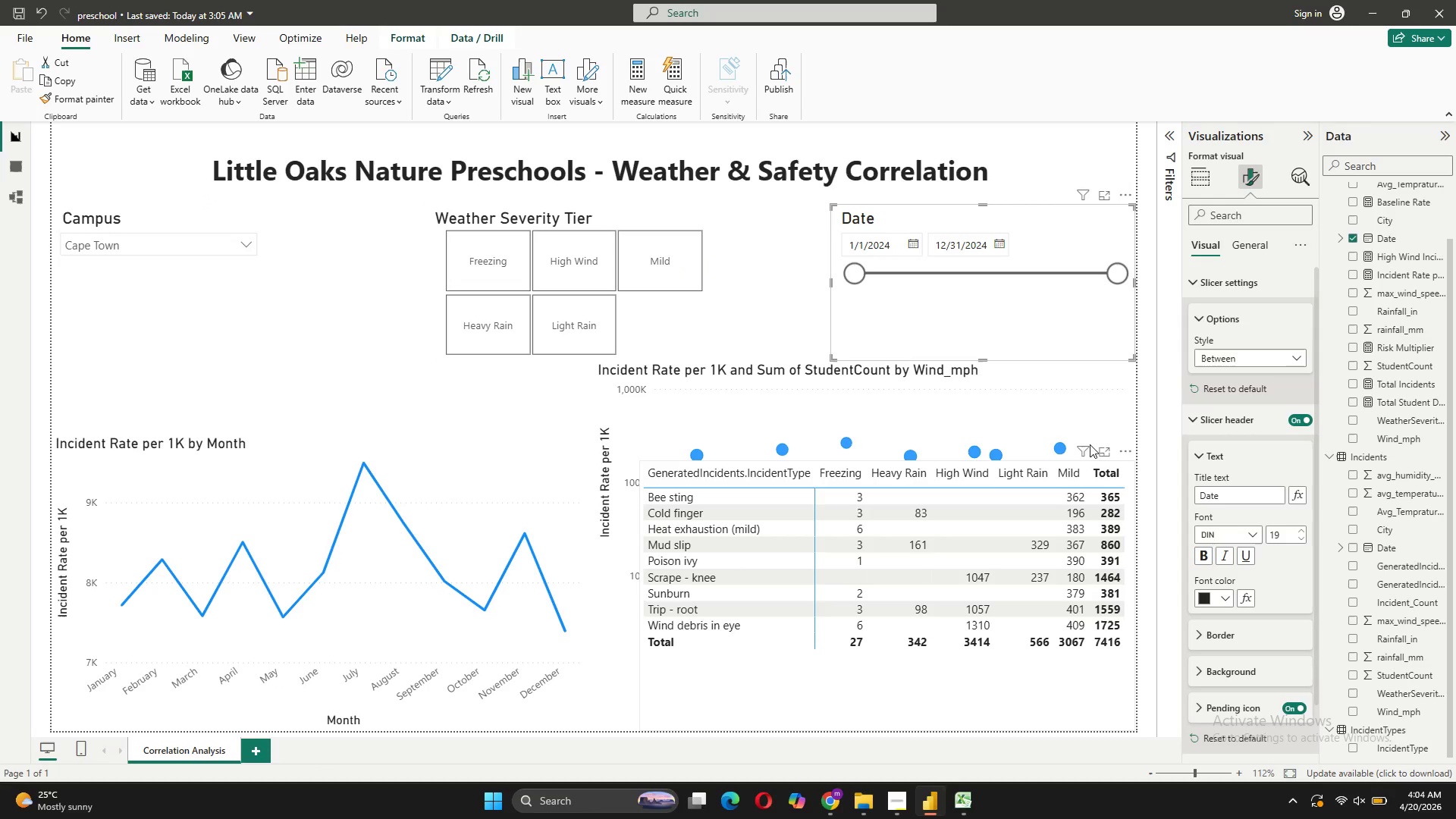 
left_click_drag(start_coordinate=[373, 439], to_coordinate=[372, 404])
 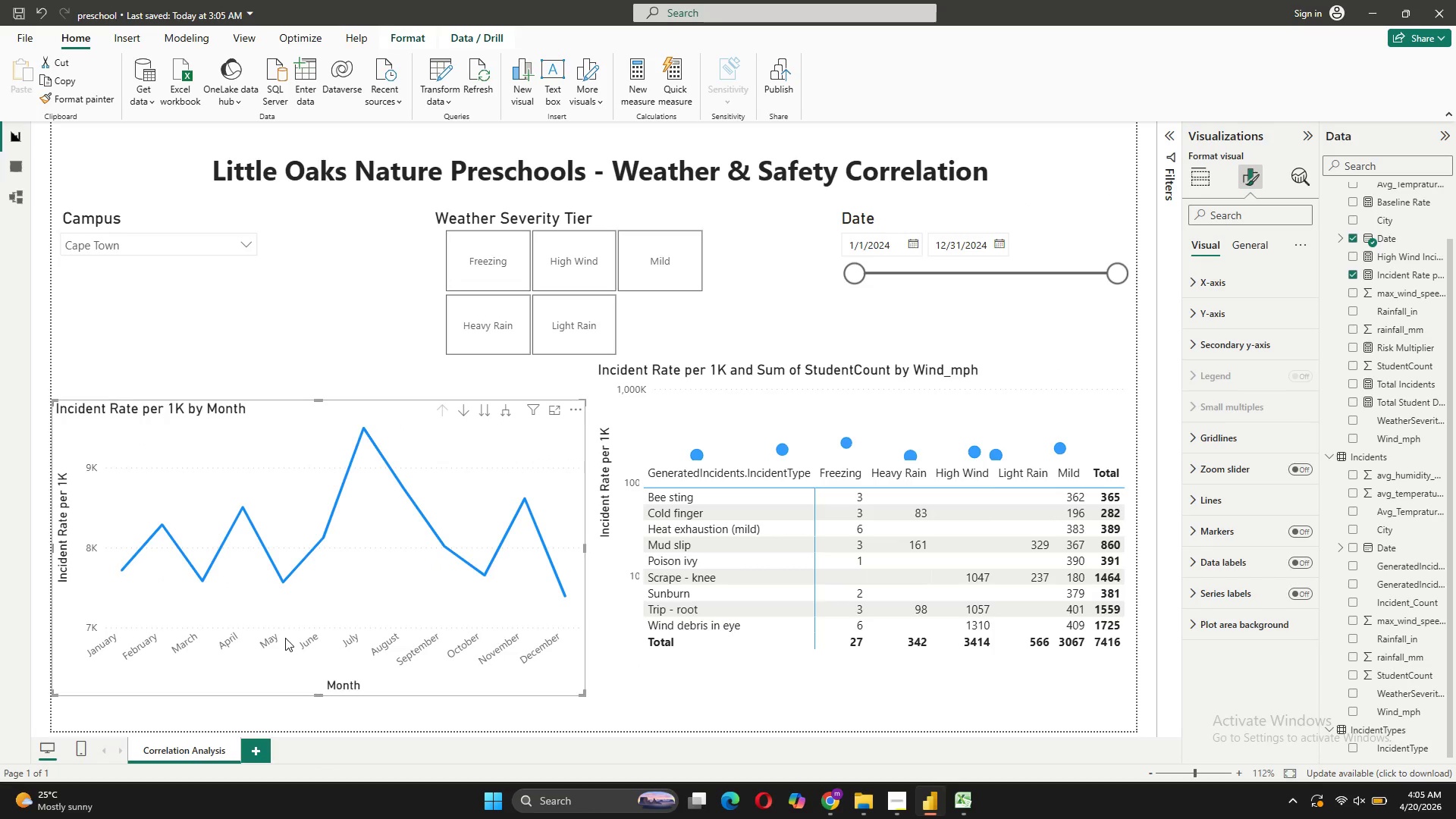 
wait(14.47)
 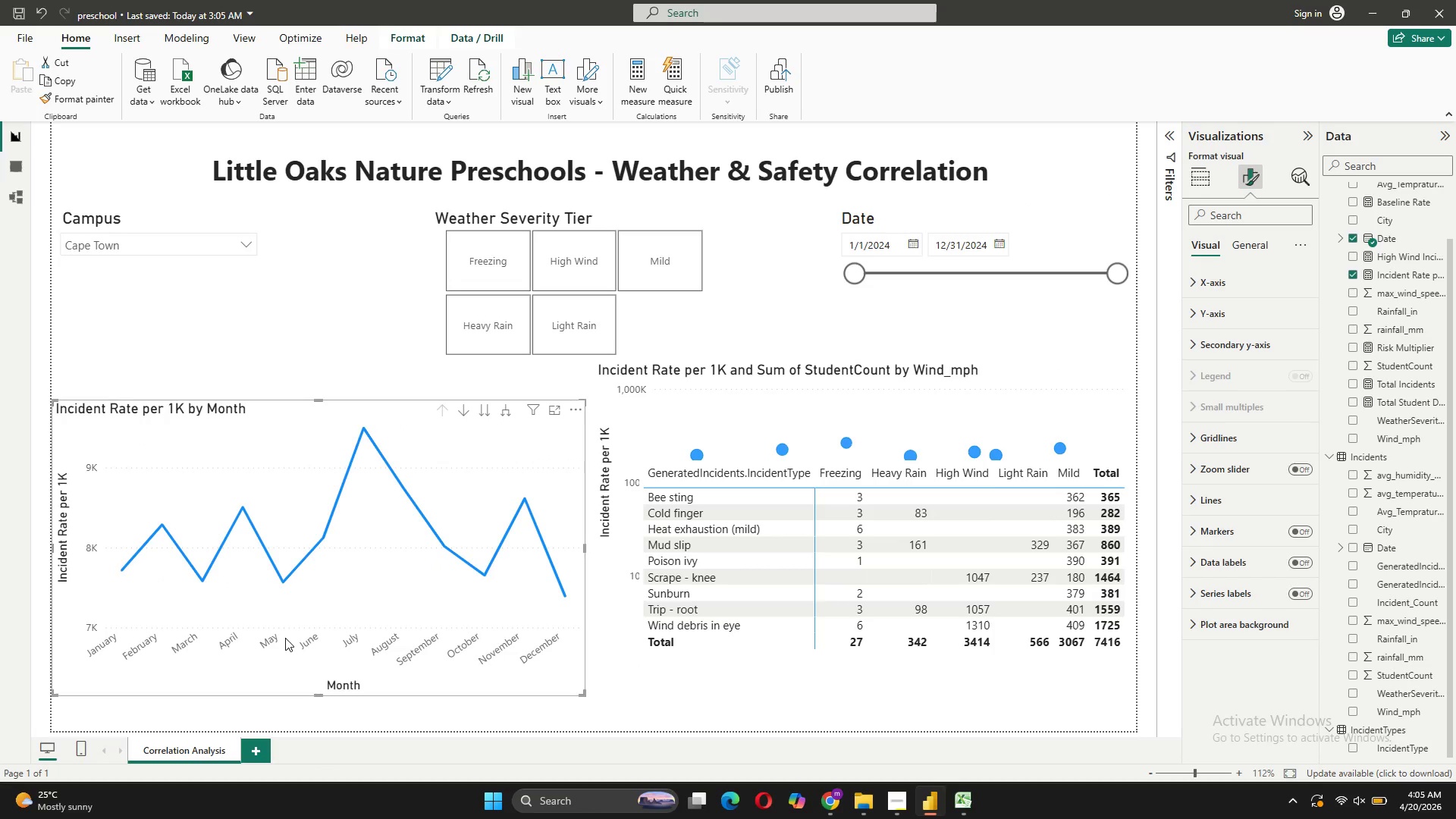 
left_click_drag(start_coordinate=[413, 421], to_coordinate=[1035, 585])
 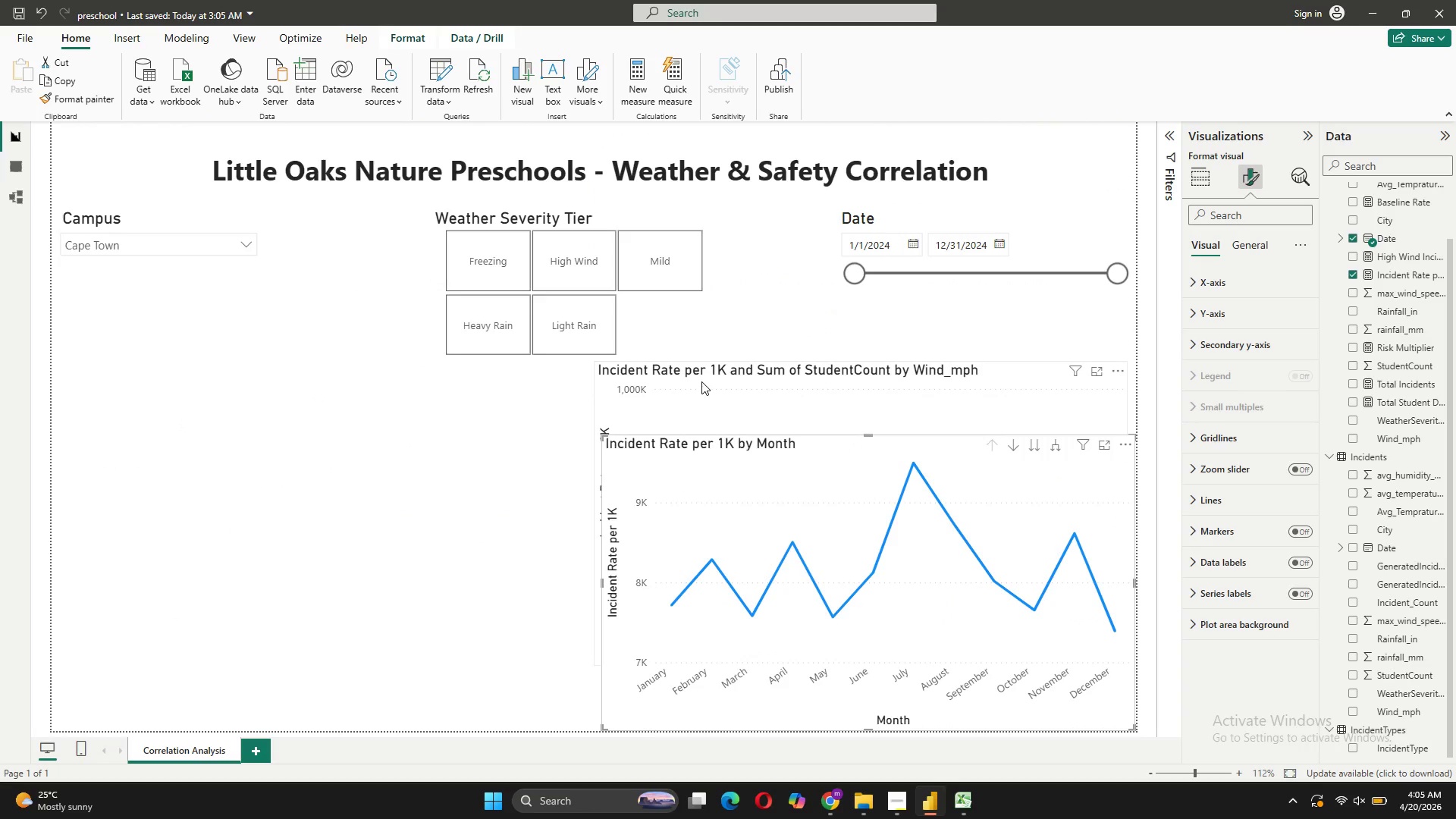 
left_click_drag(start_coordinate=[701, 381], to_coordinate=[174, 410])
 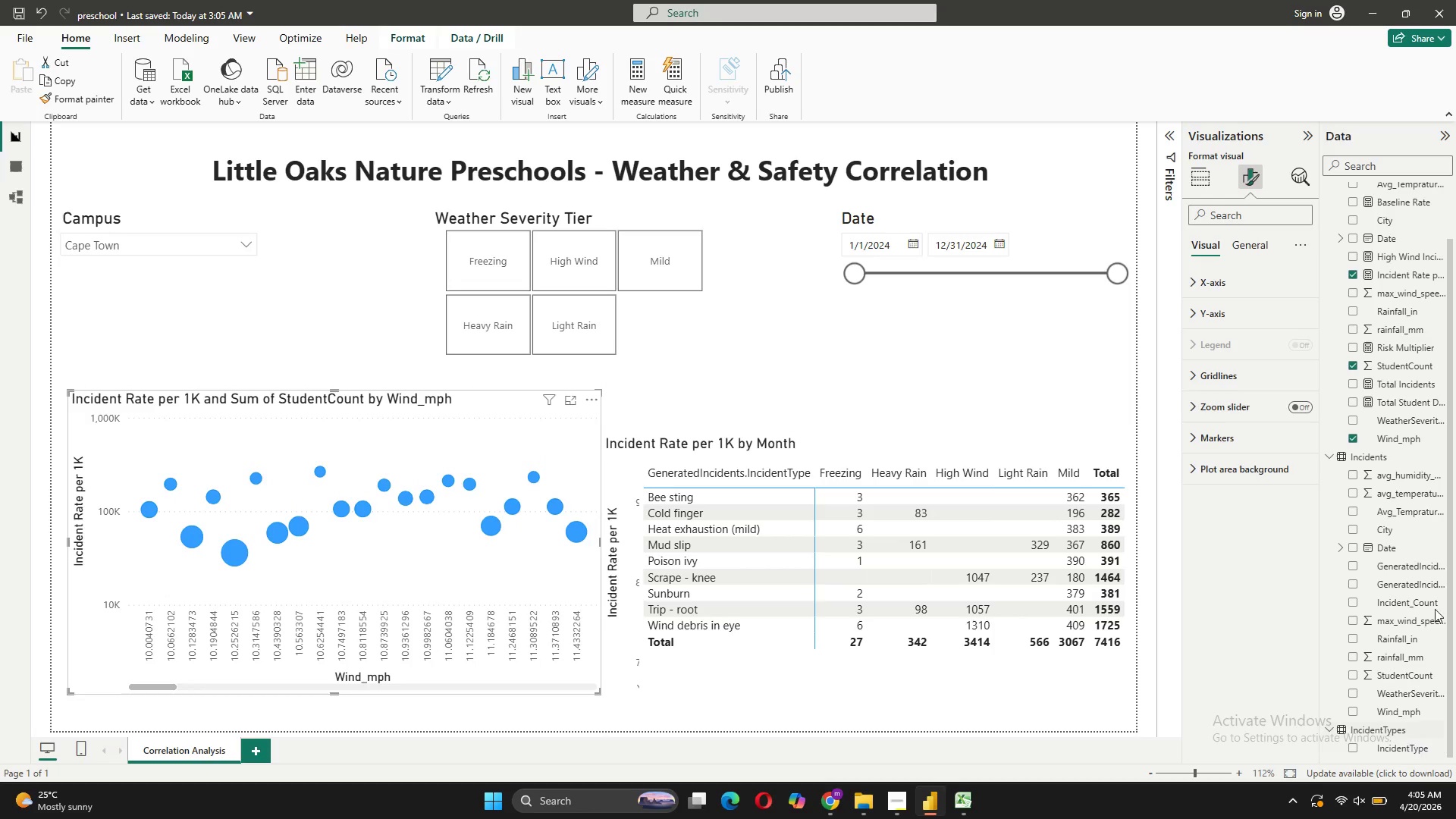 
wait(5.39)
 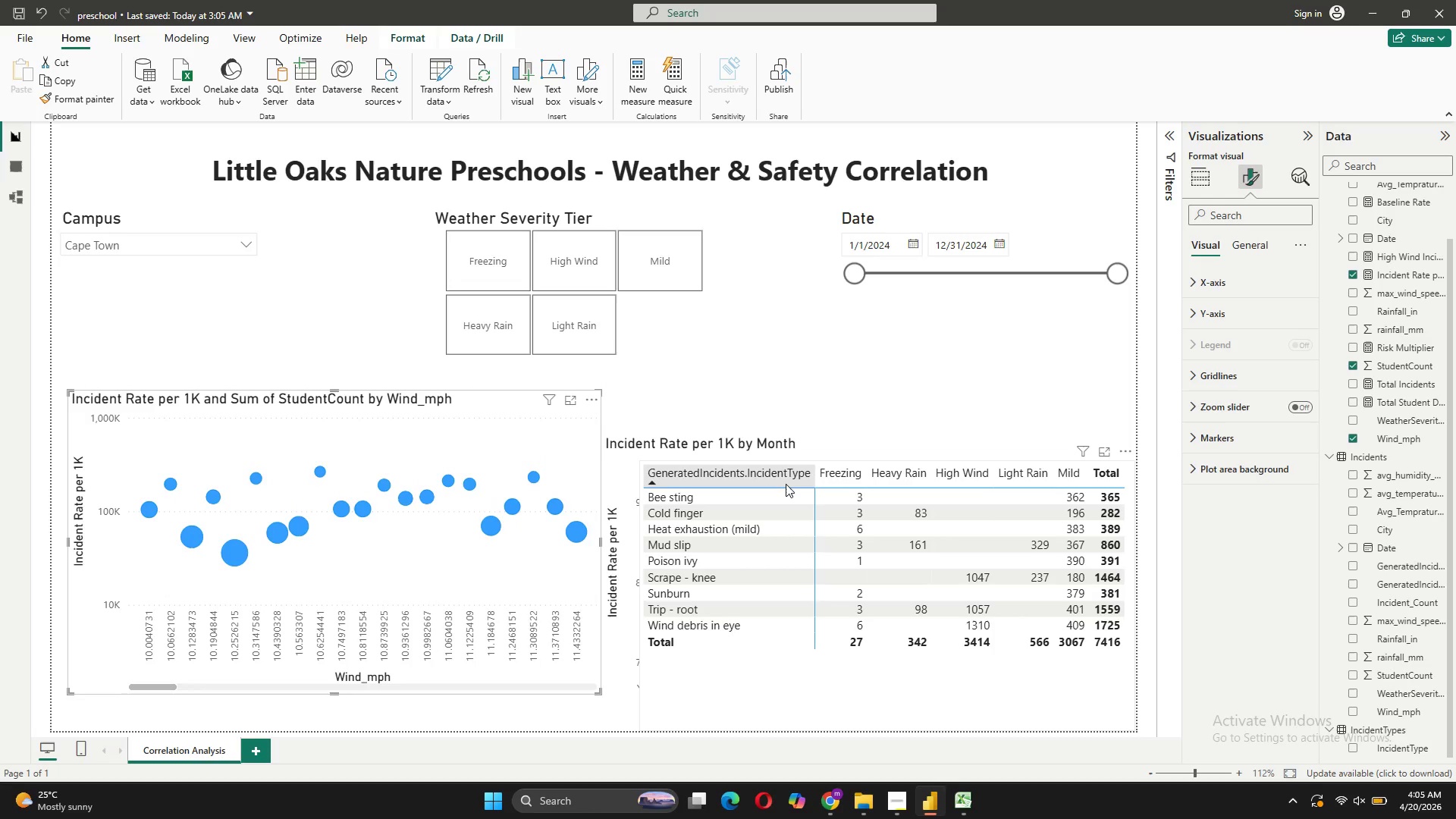 
left_click([472, 441])
 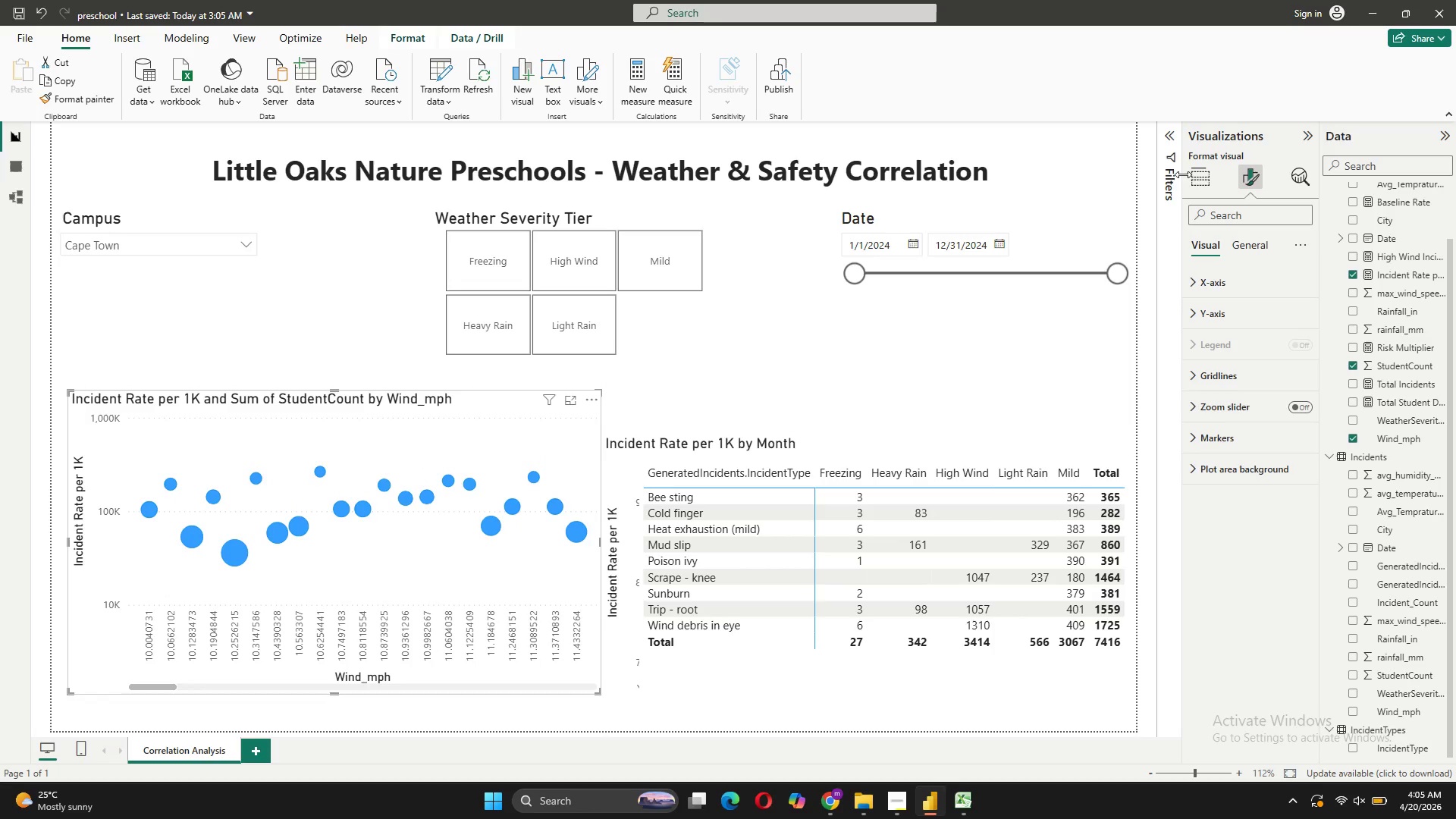 
left_click([1203, 183])
 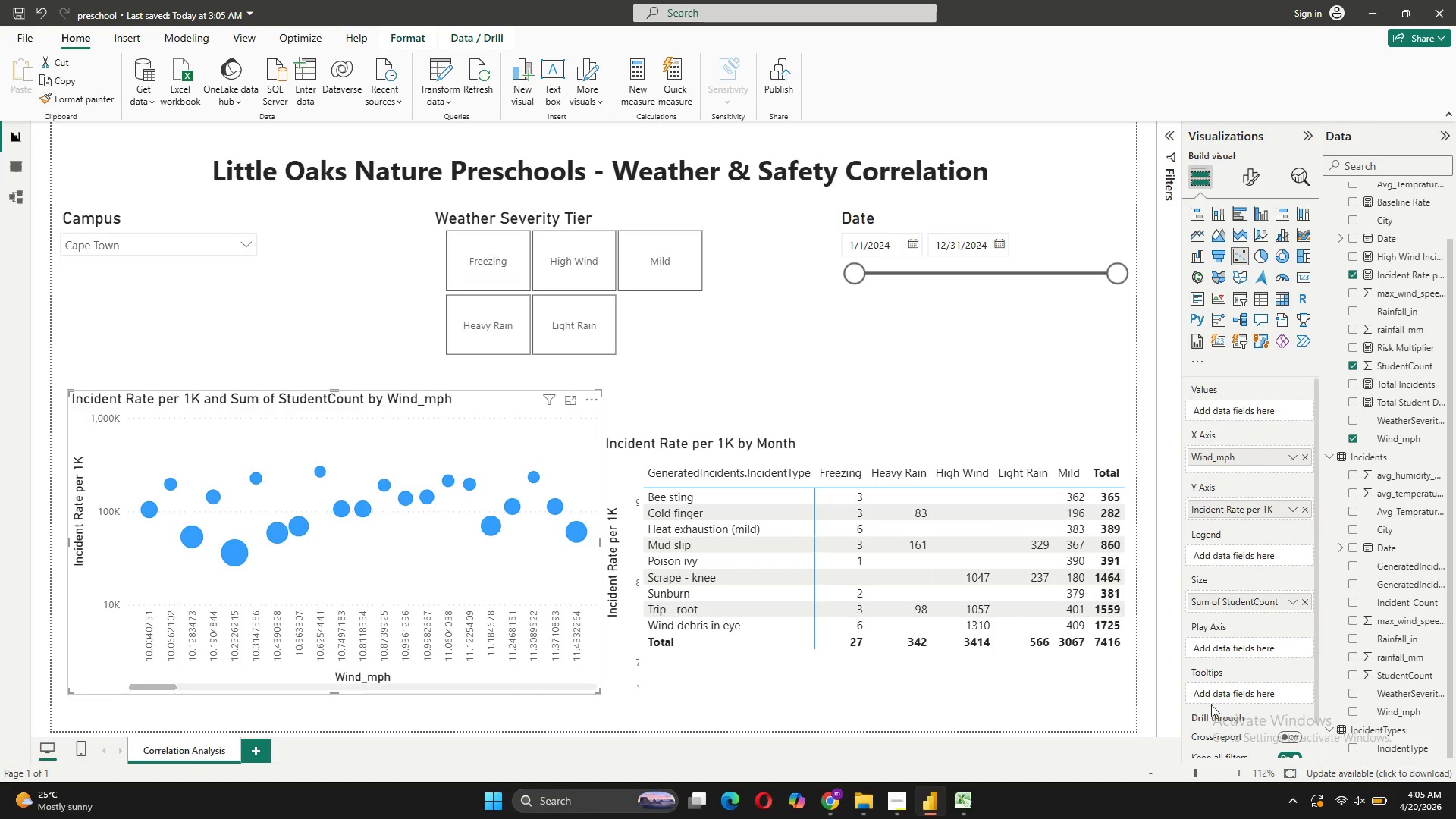 
scroll: coordinate [1213, 665], scroll_direction: down, amount: 4.0
 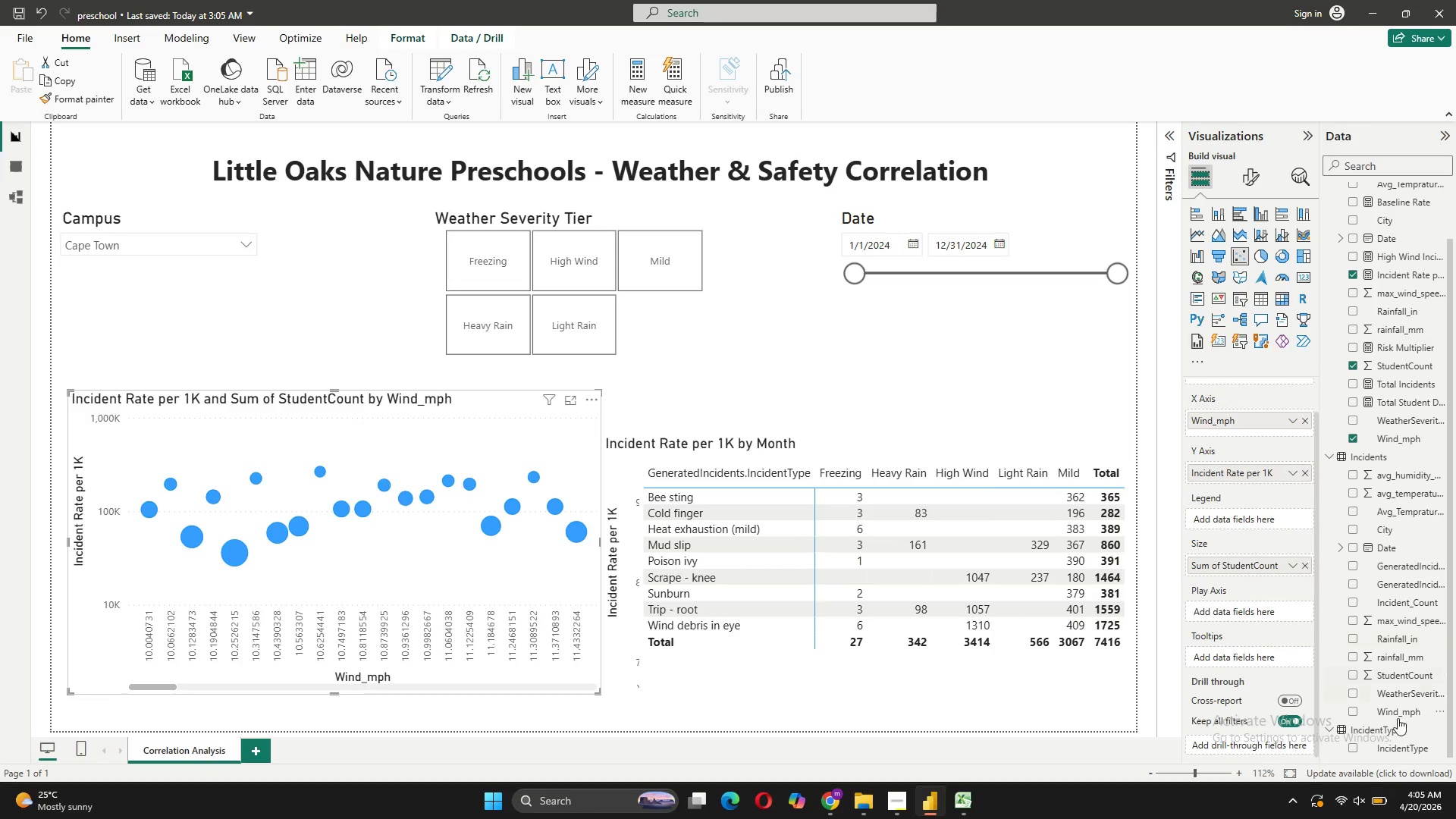 
left_click_drag(start_coordinate=[1394, 697], to_coordinate=[1252, 513])
 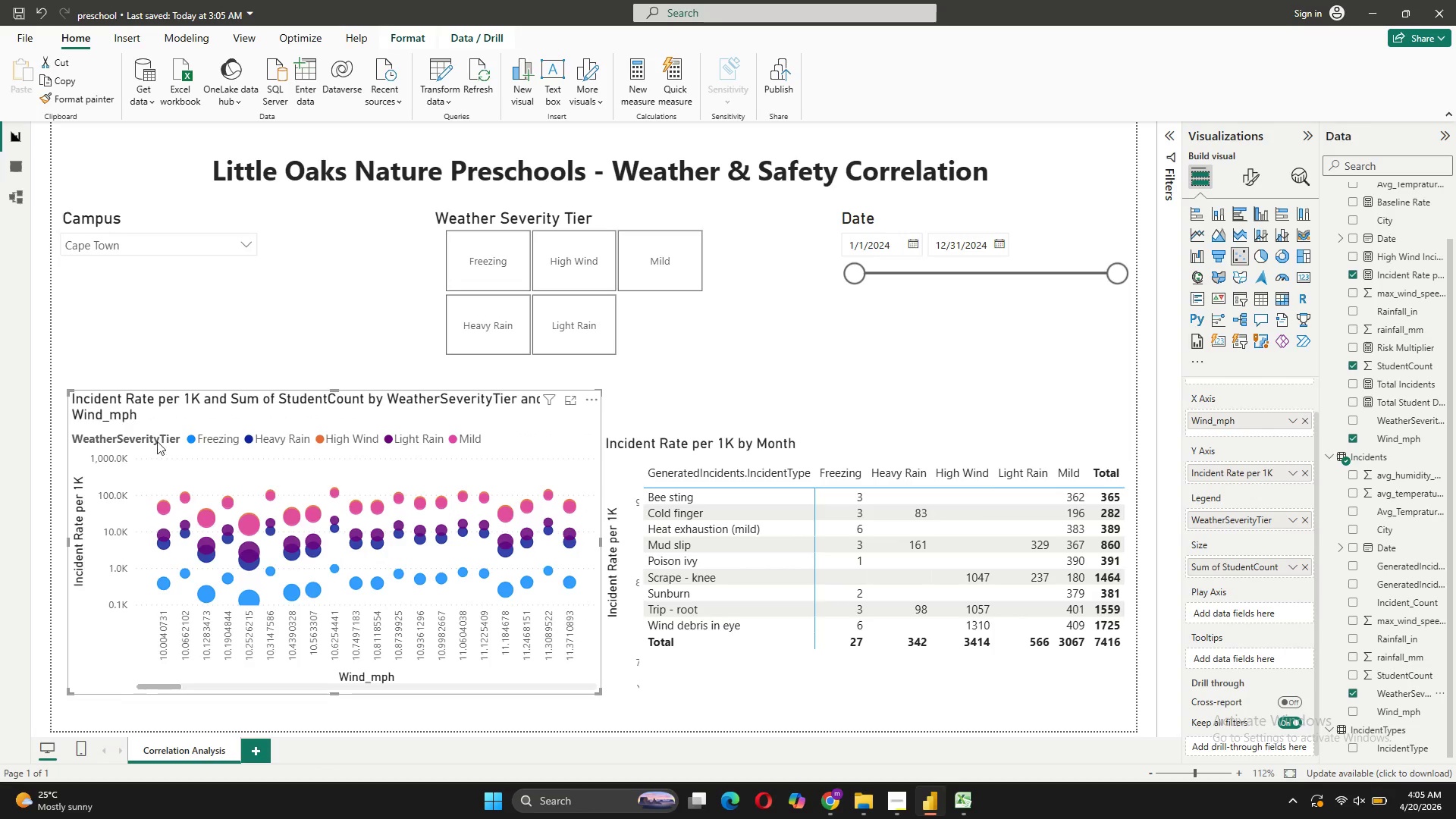 
wait(7.25)
 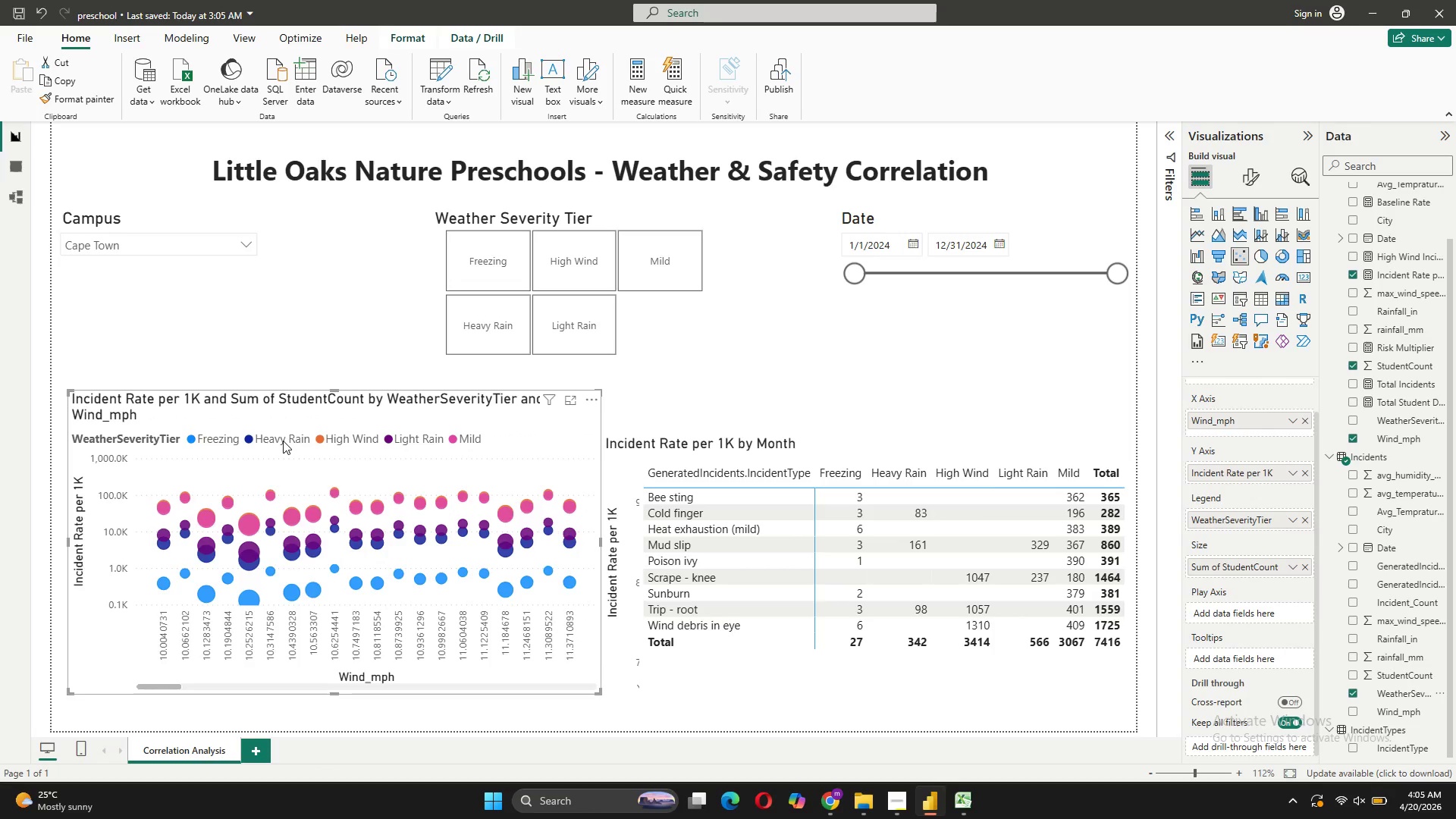 
mouse_move([209, 586])
 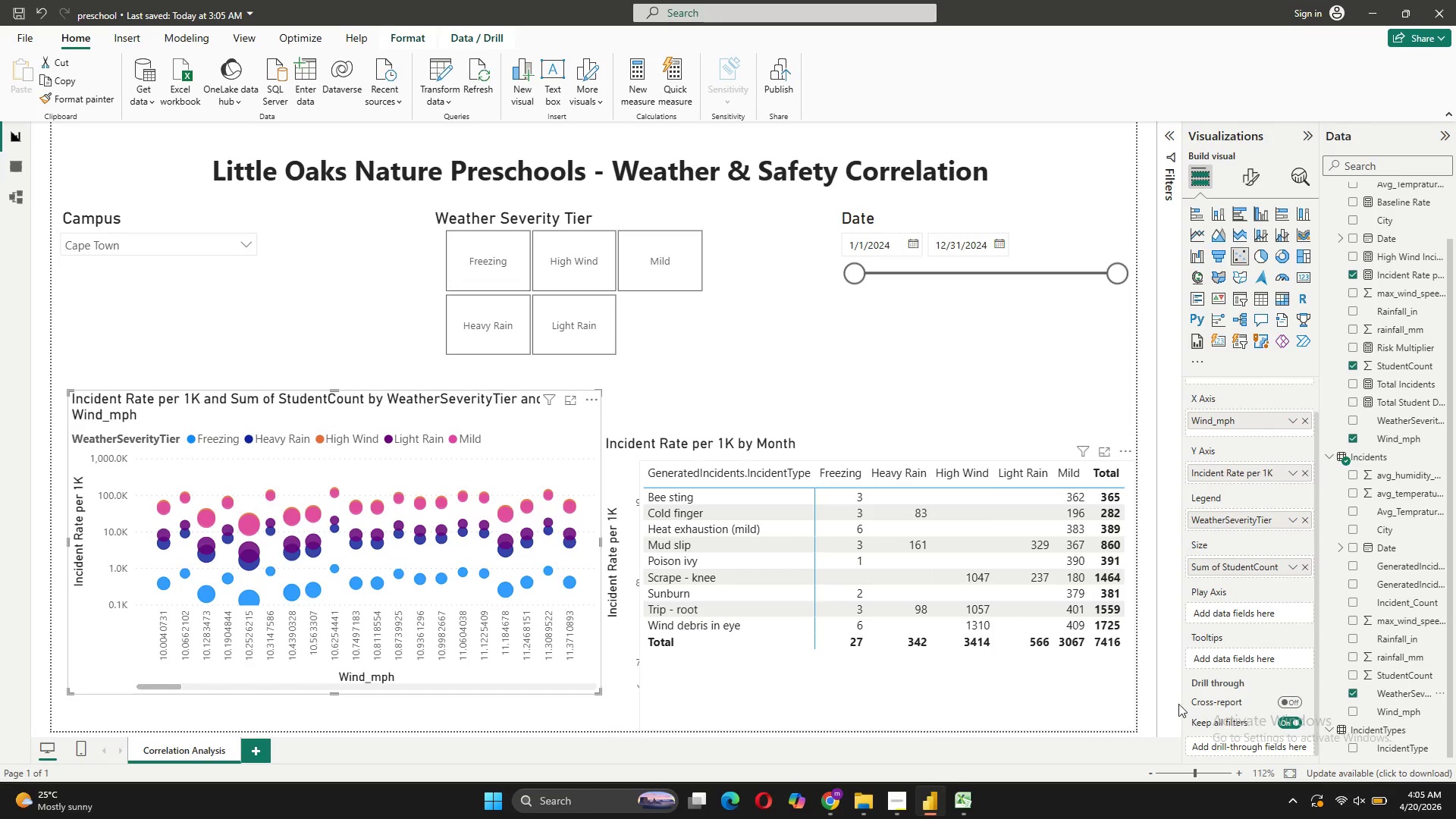 
scroll: coordinate [1233, 625], scroll_direction: down, amount: 3.0
 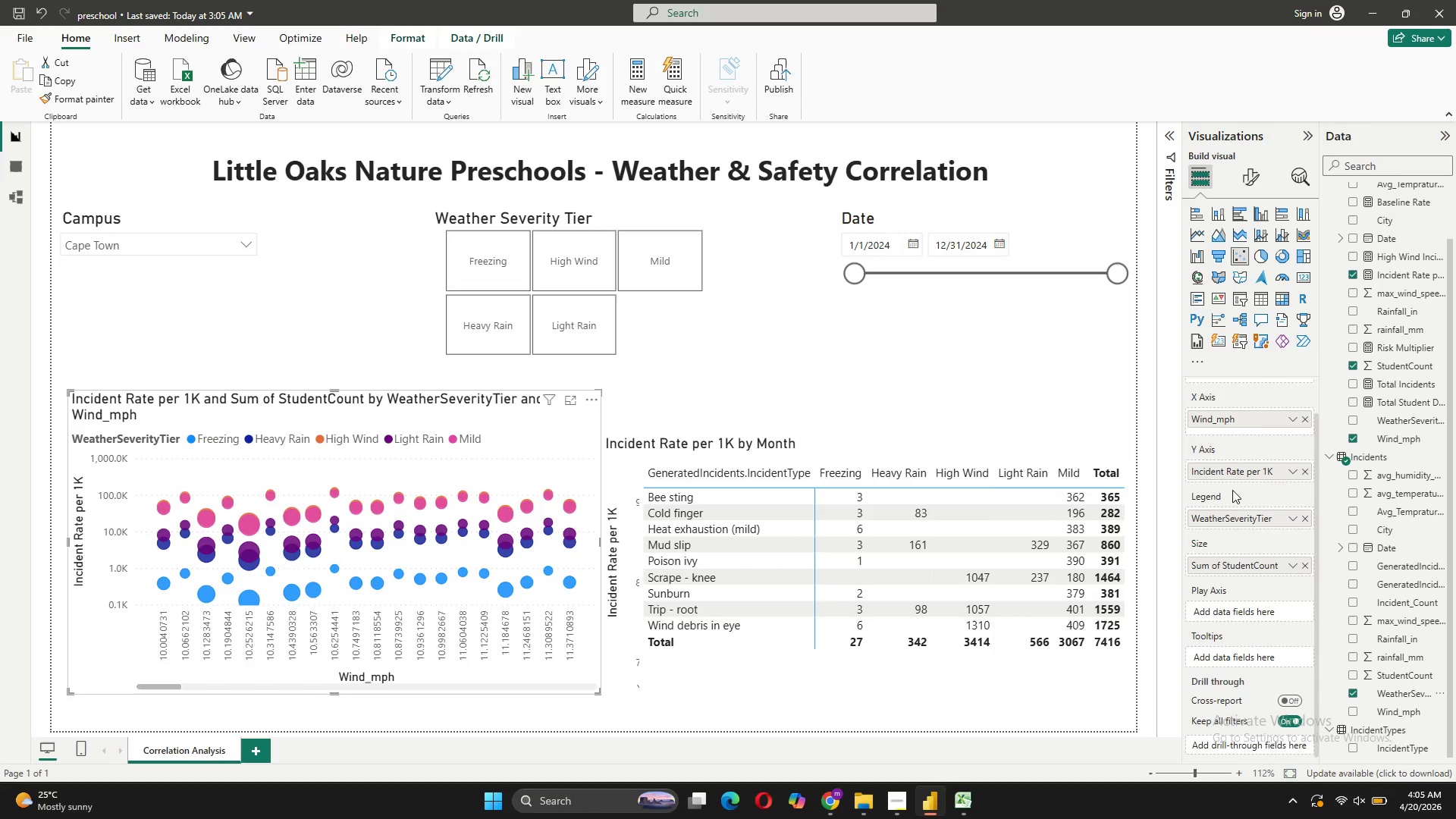 
wait(6.26)
 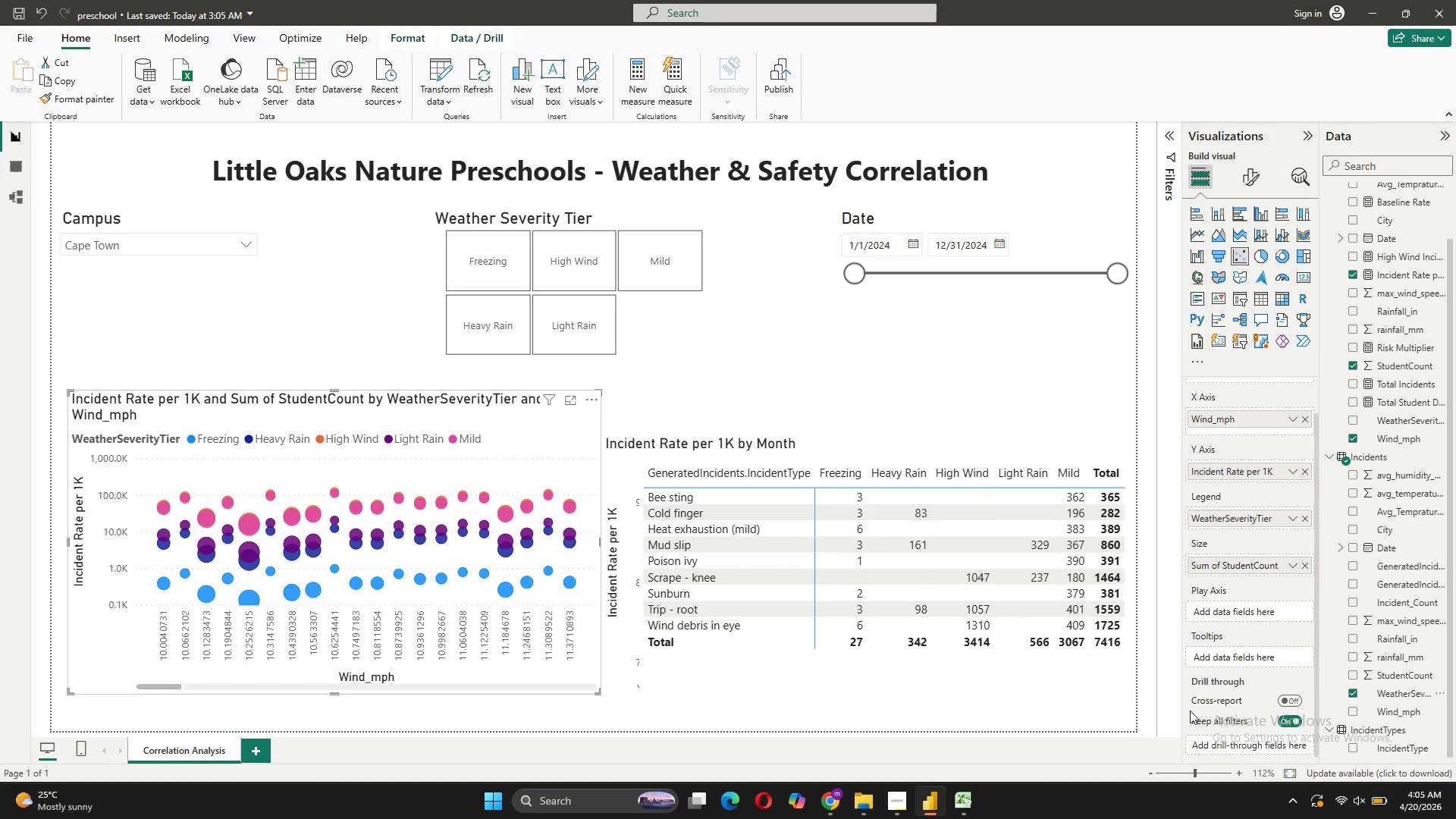 
left_click([1260, 177])
 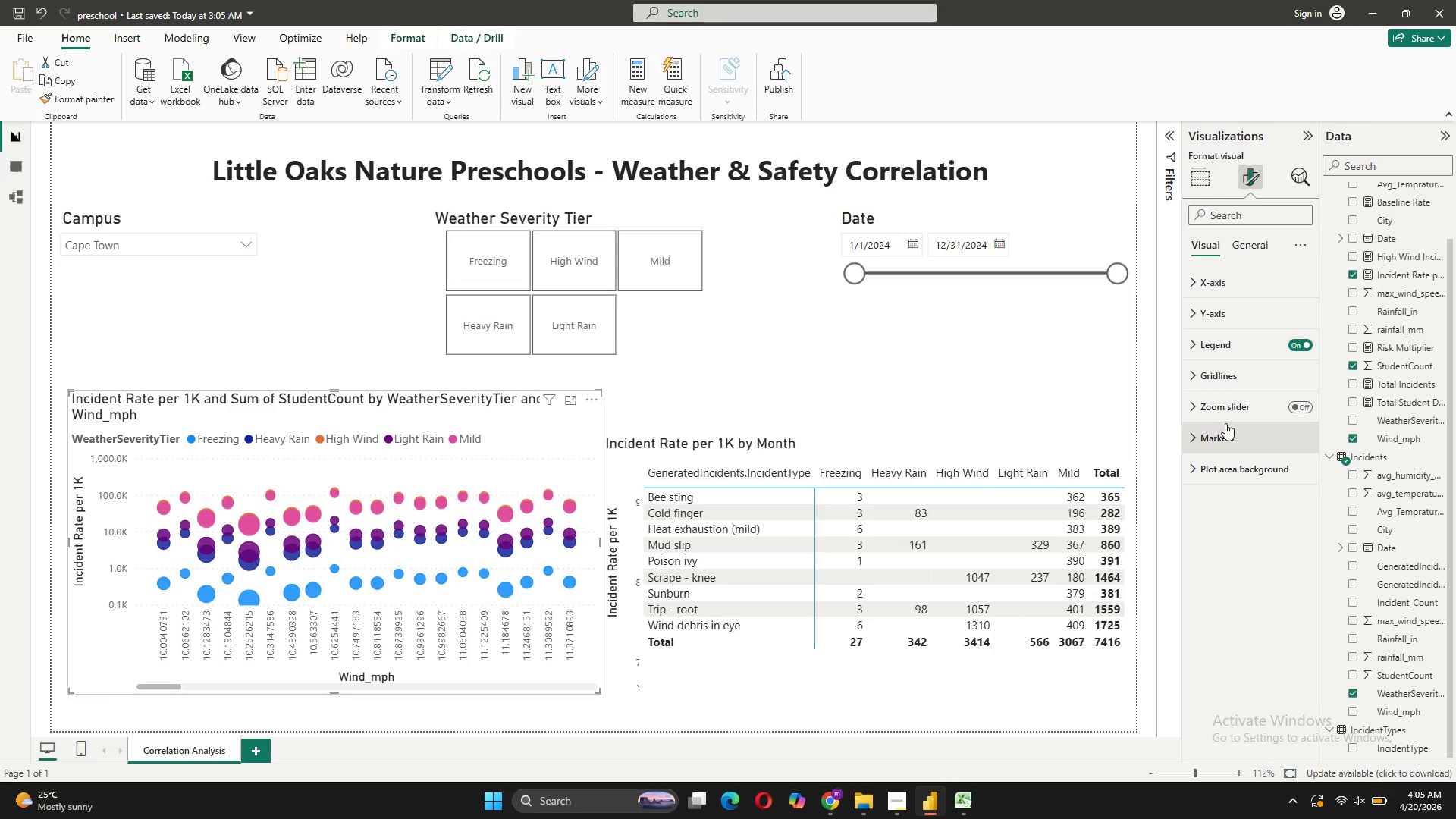 
mouse_move([1223, 324])
 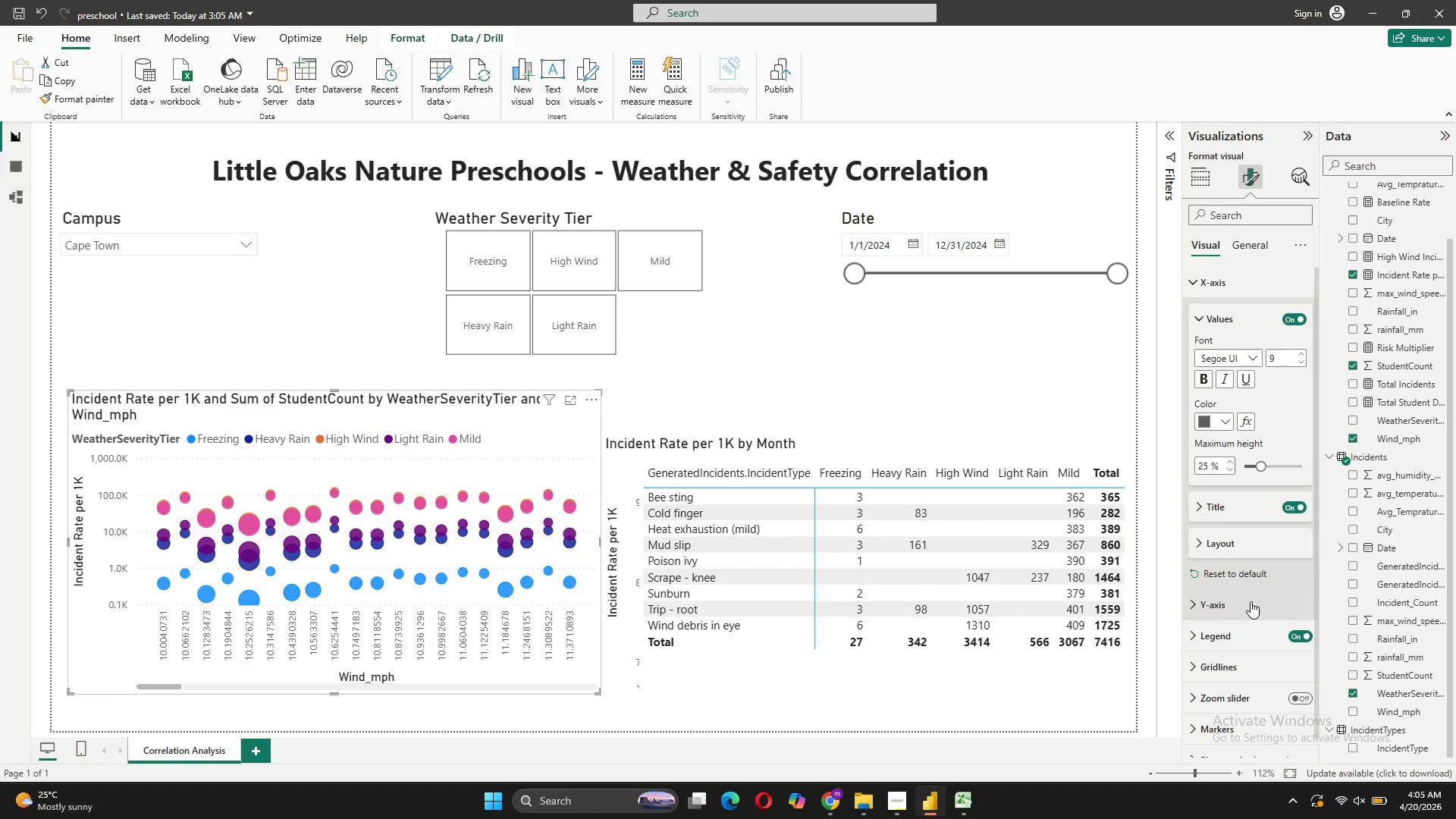 
scroll: coordinate [1252, 603], scroll_direction: down, amount: 3.0
 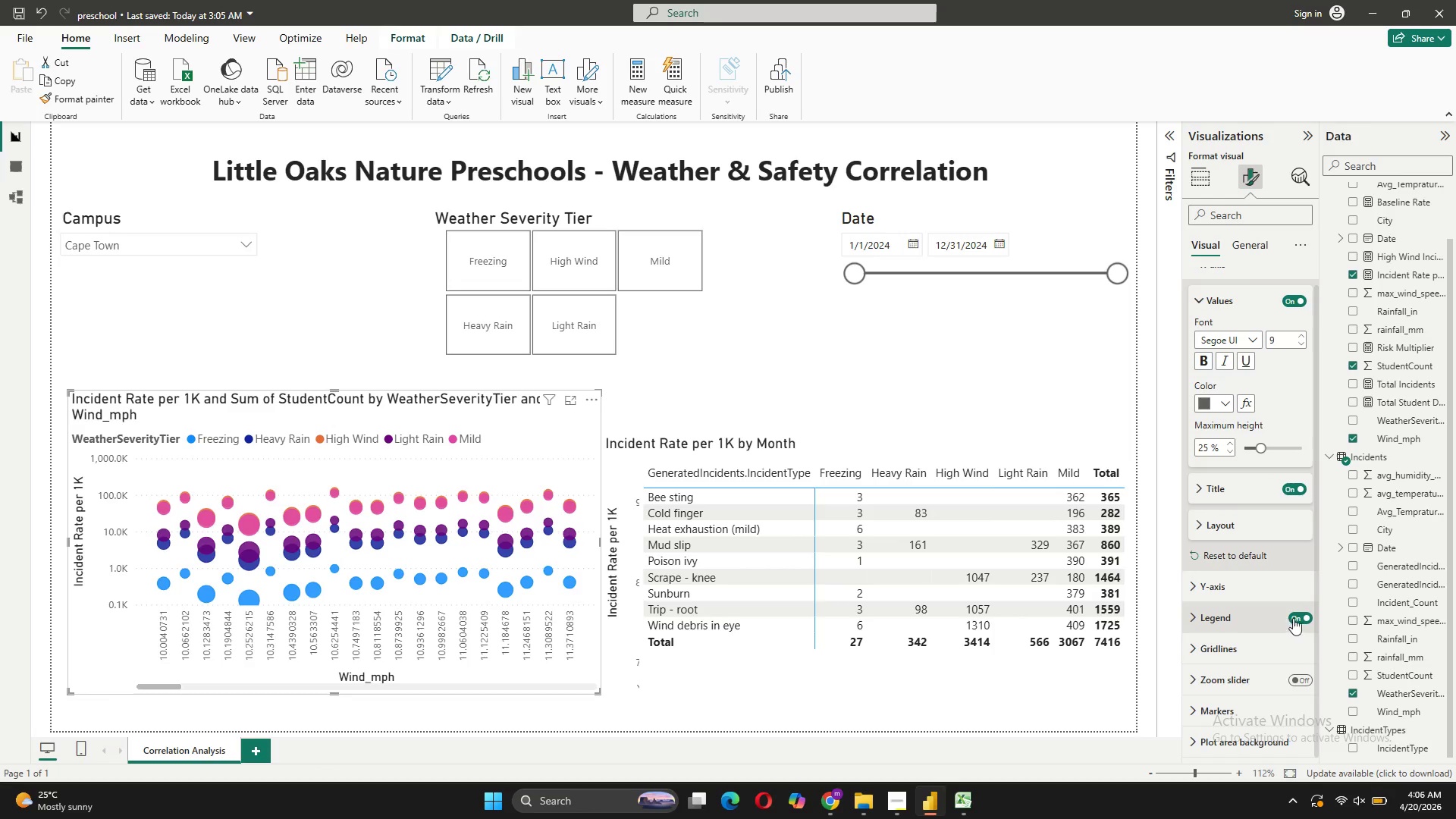 
left_click([1302, 616])
 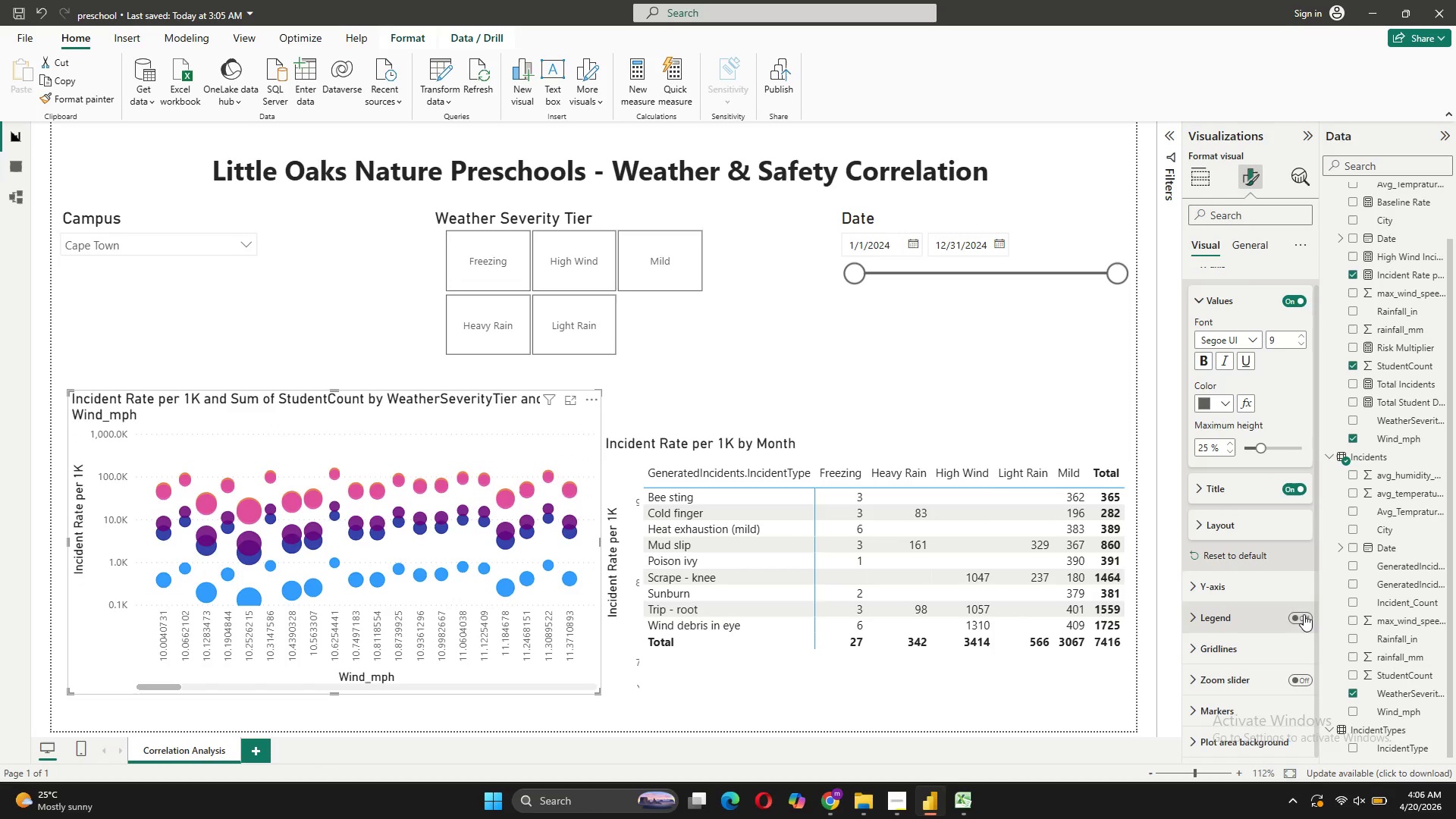 
left_click([1304, 614])
 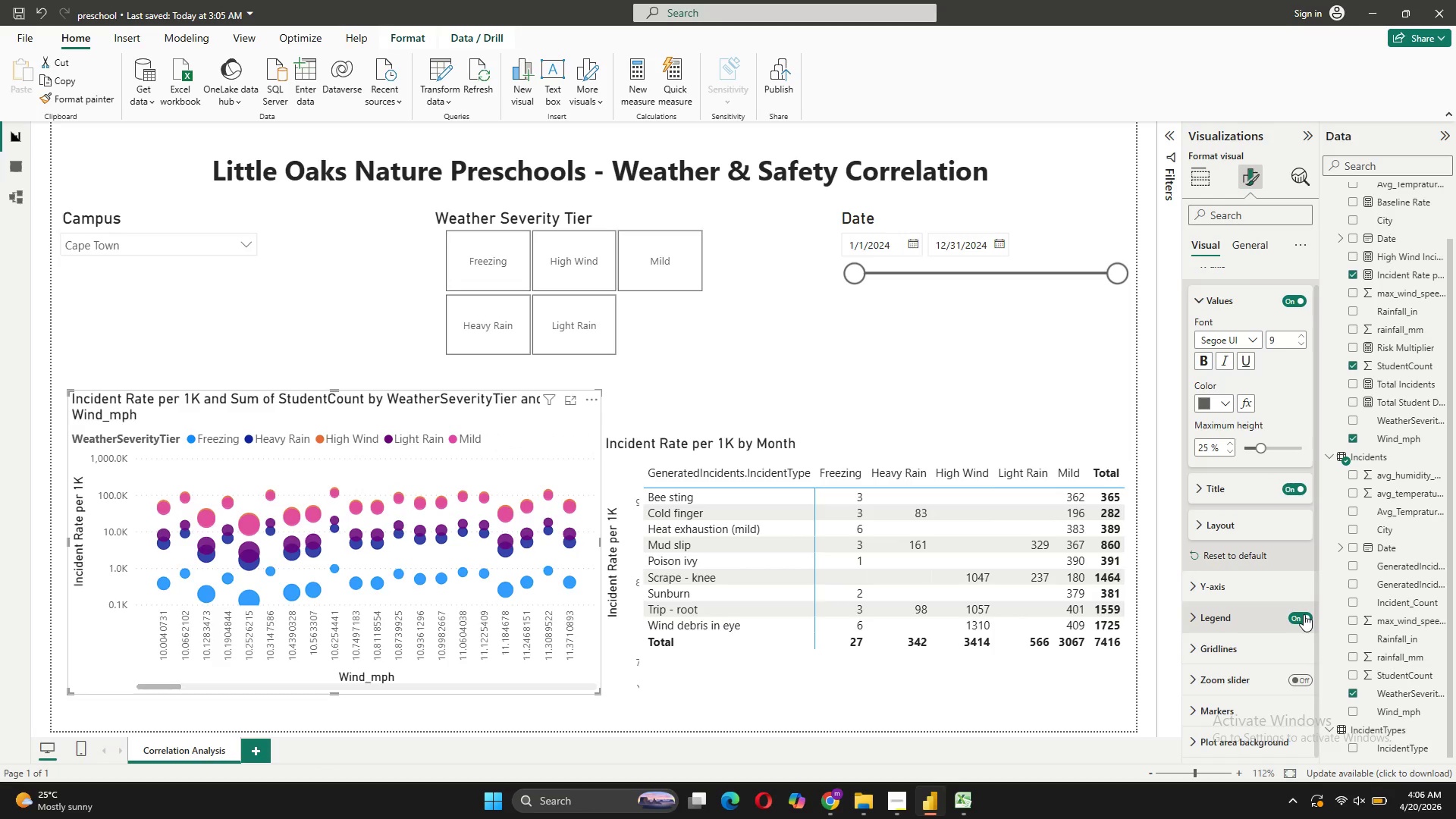 
wait(5.12)
 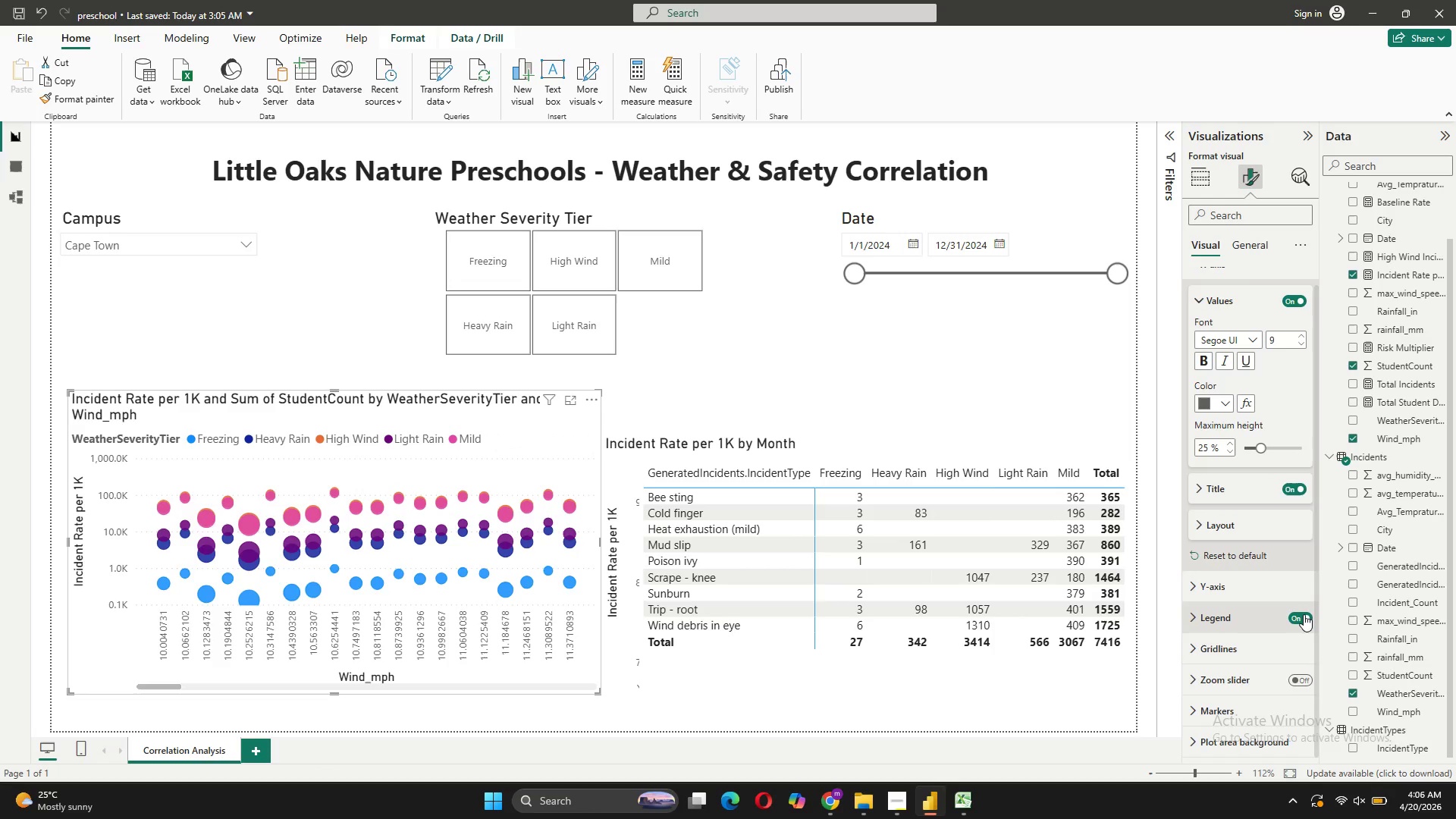 
left_click([1304, 614])
 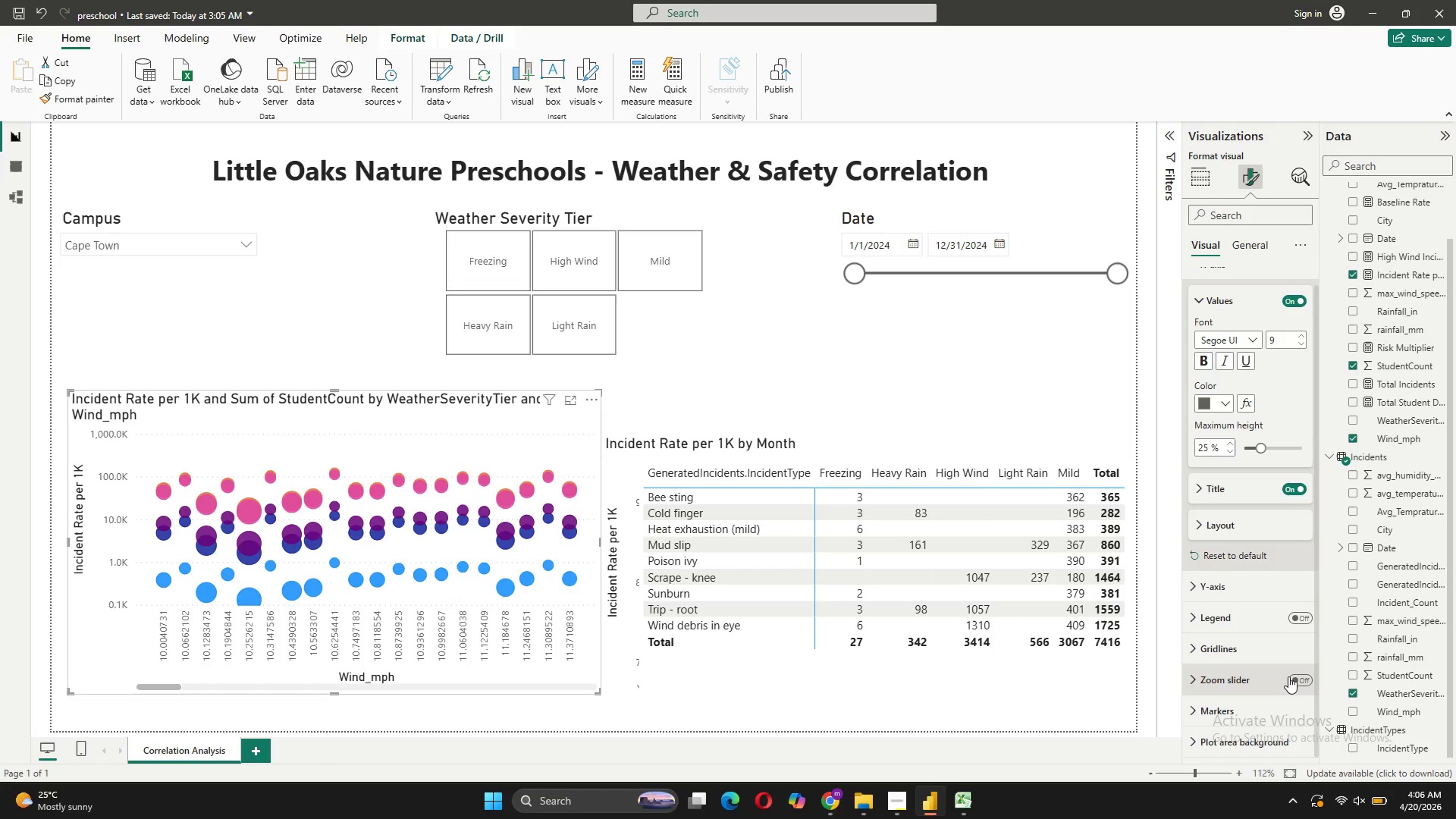 
scroll: coordinate [1280, 656], scroll_direction: down, amount: 4.0
 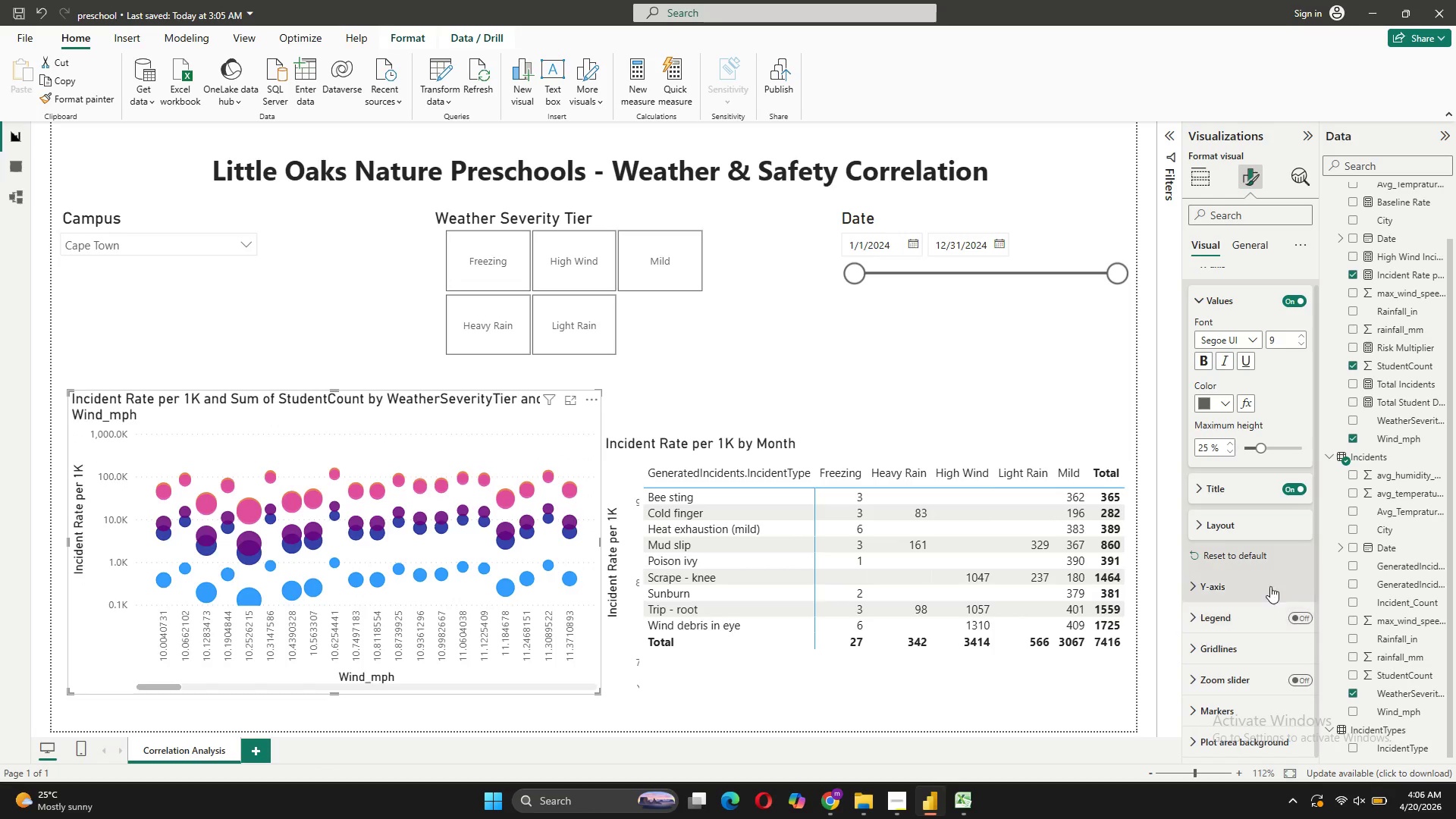 
left_click([1267, 575])
 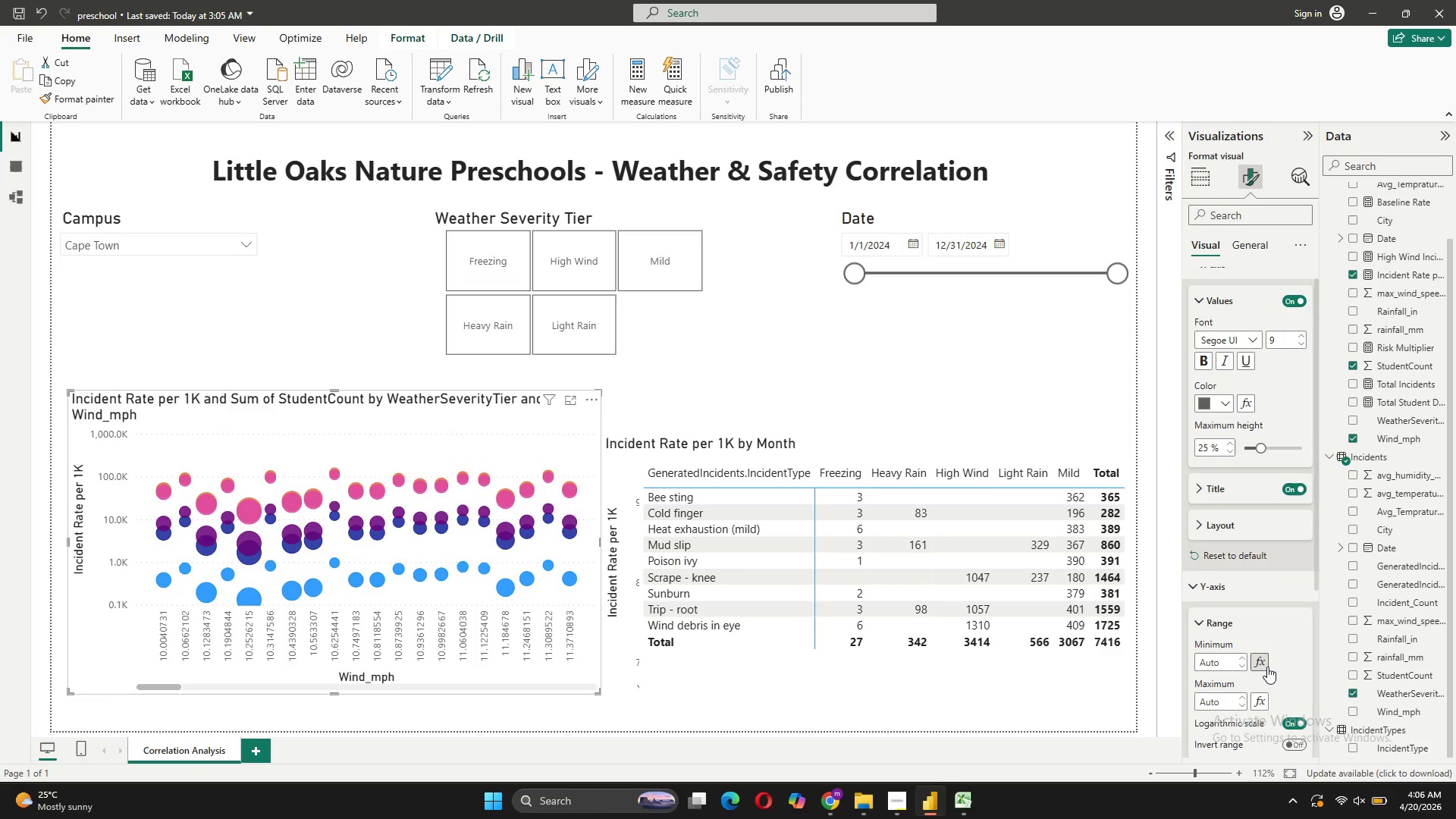 
scroll: coordinate [1267, 667], scroll_direction: down, amount: 3.0
 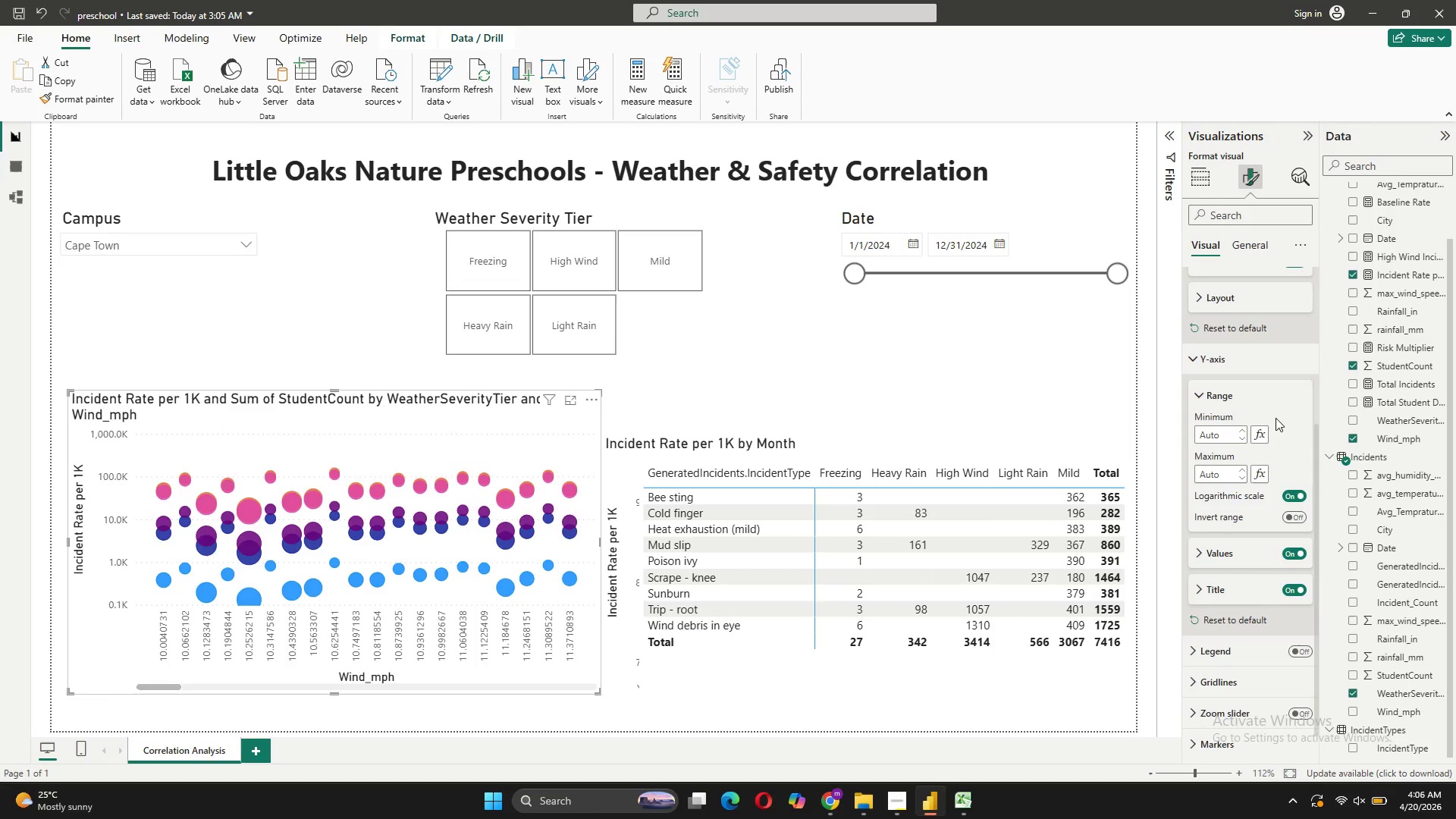 
wait(5.21)
 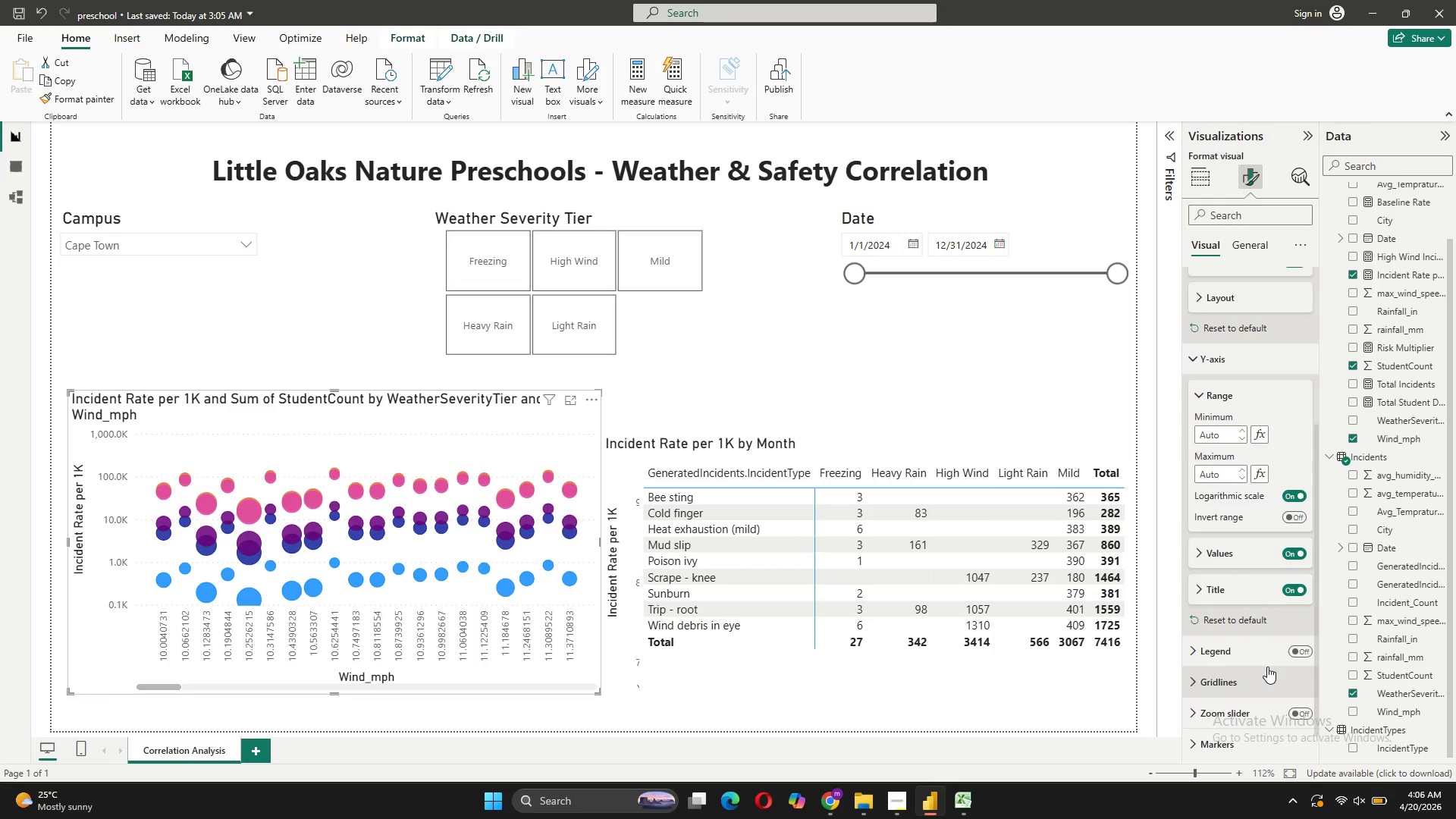 
left_click([1207, 394])
 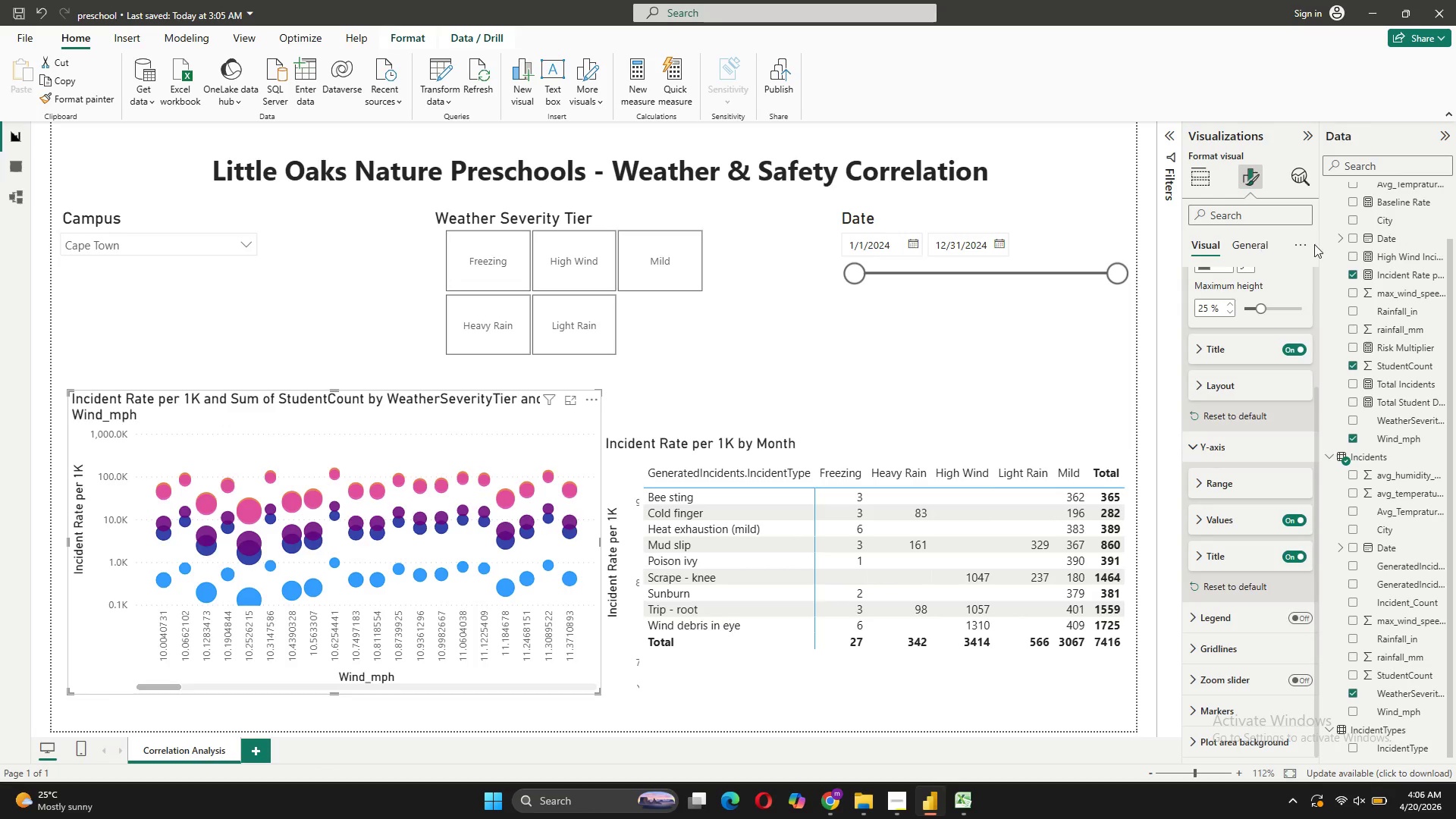 
wait(11.72)
 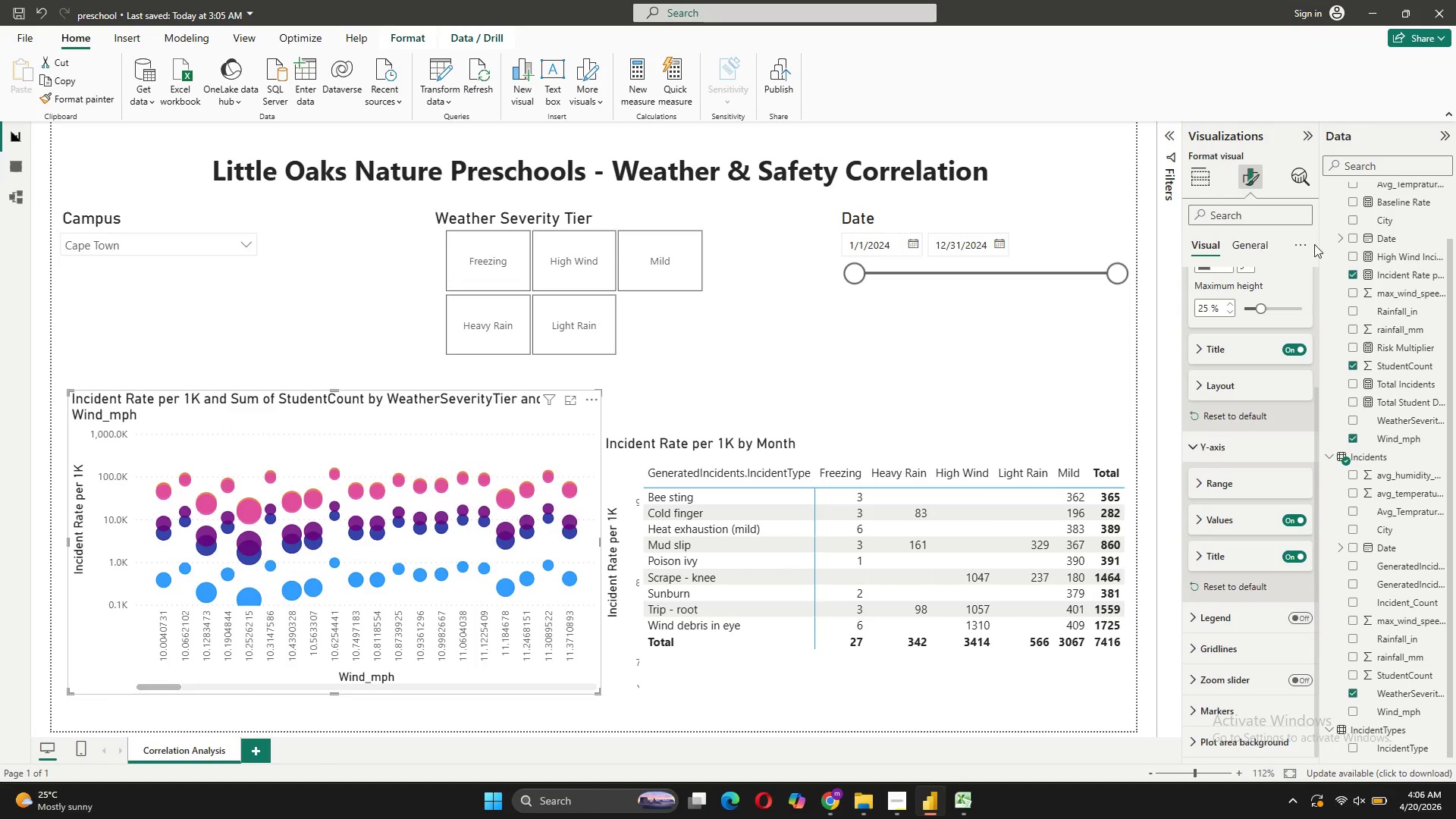 
scroll: coordinate [1249, 630], scroll_direction: down, amount: 6.0
 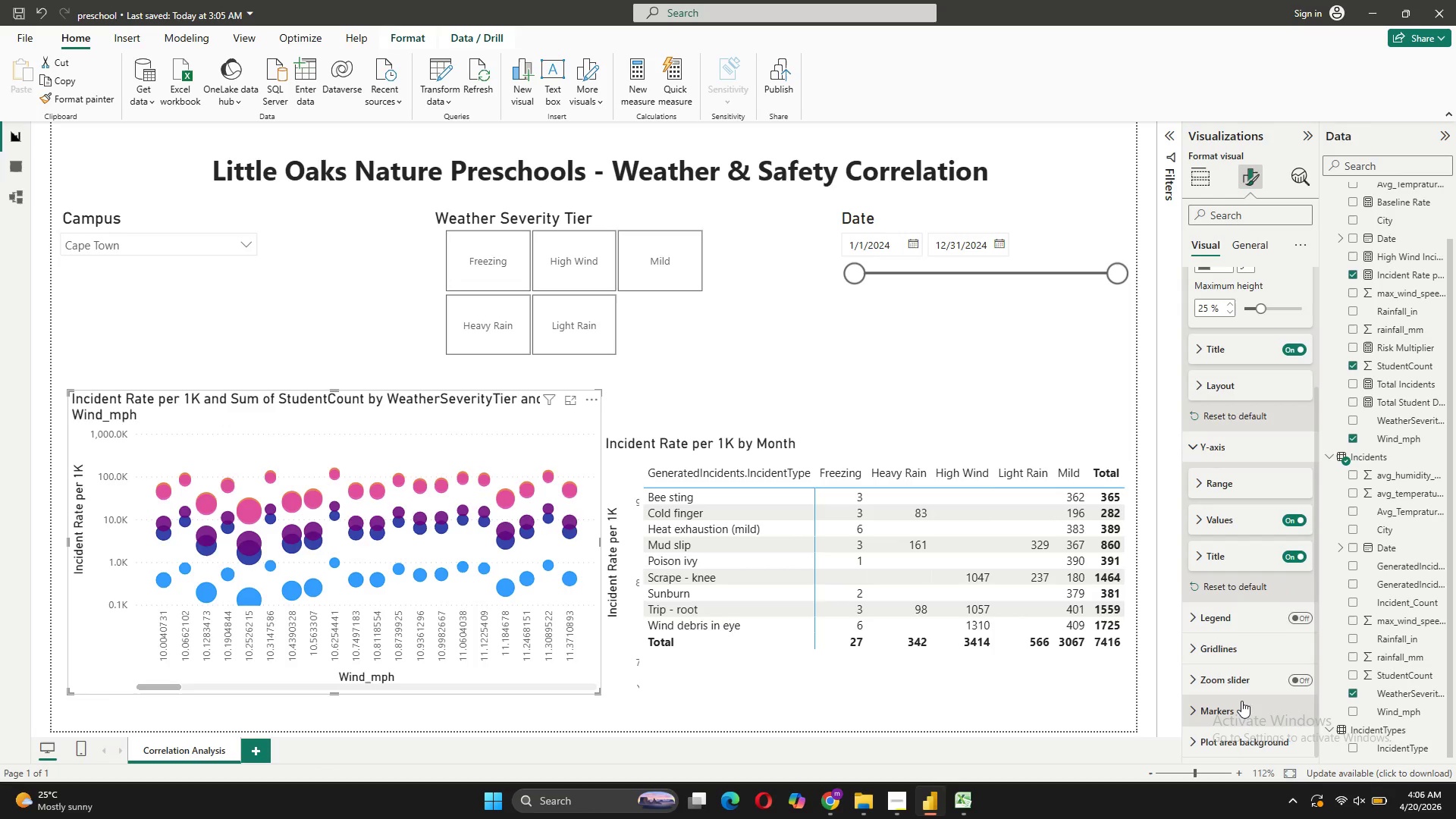 
wait(7.69)
 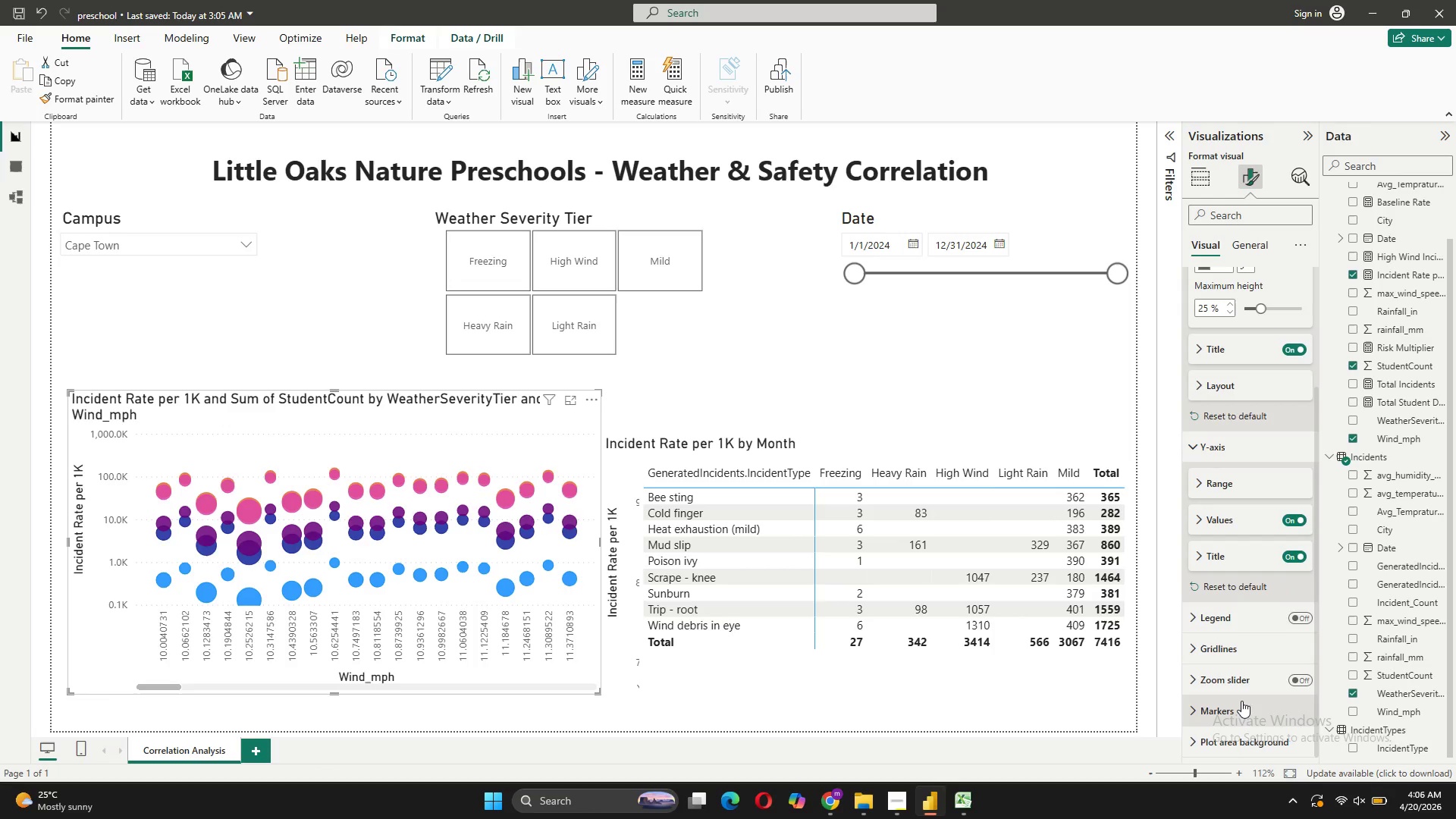 
left_click([1258, 249])
 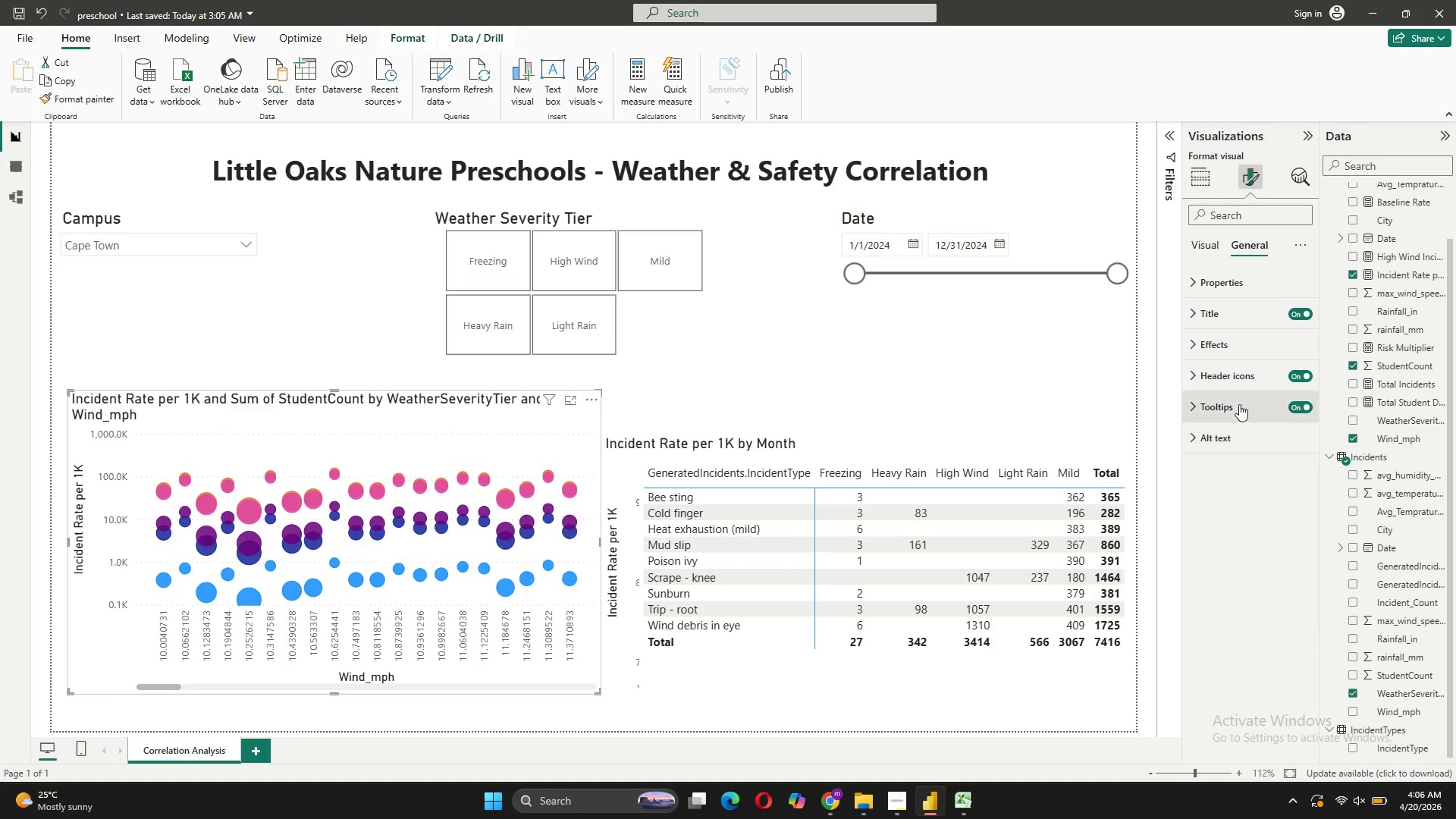 
left_click([1234, 381])
 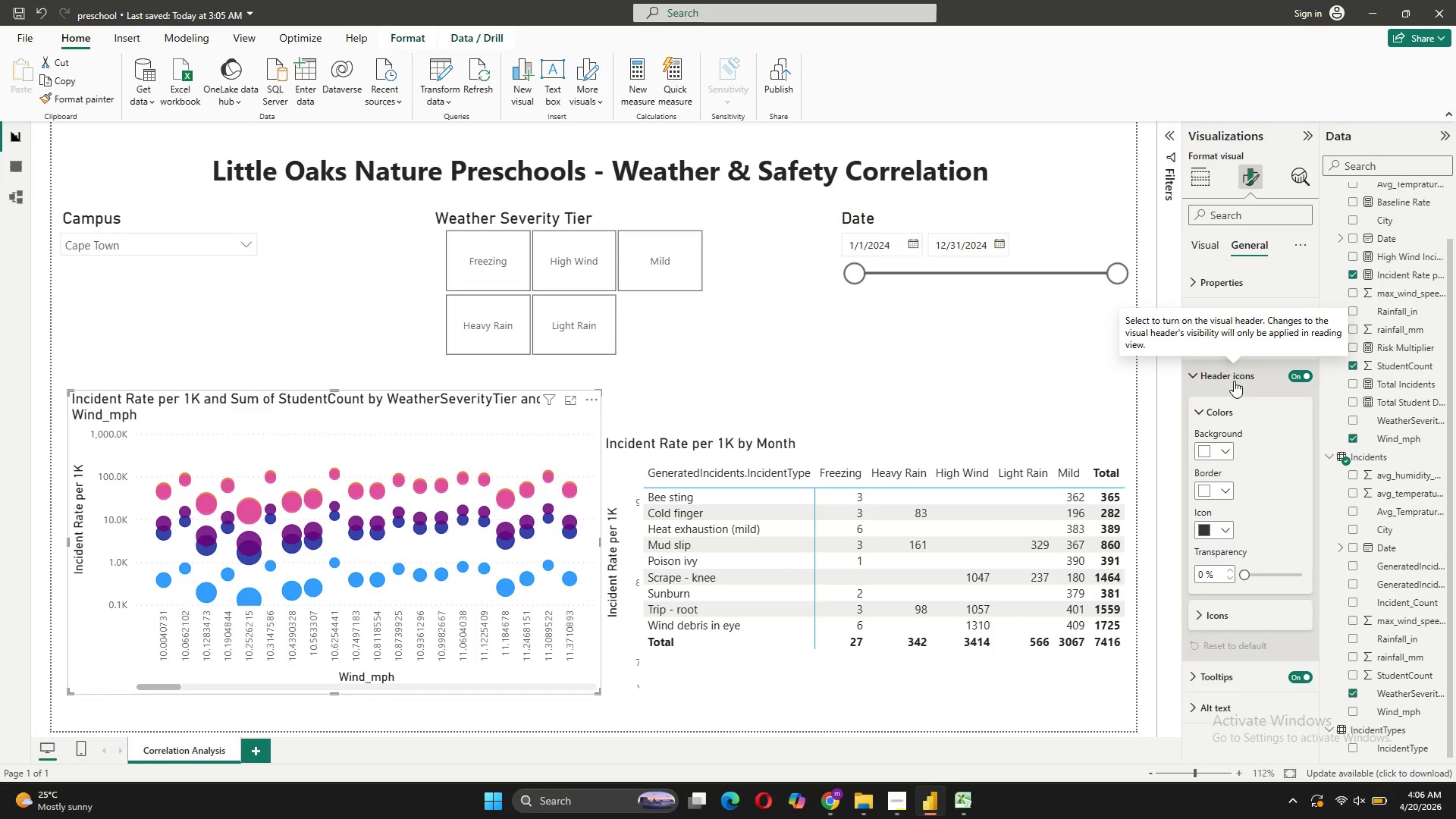 
left_click([1234, 381])
 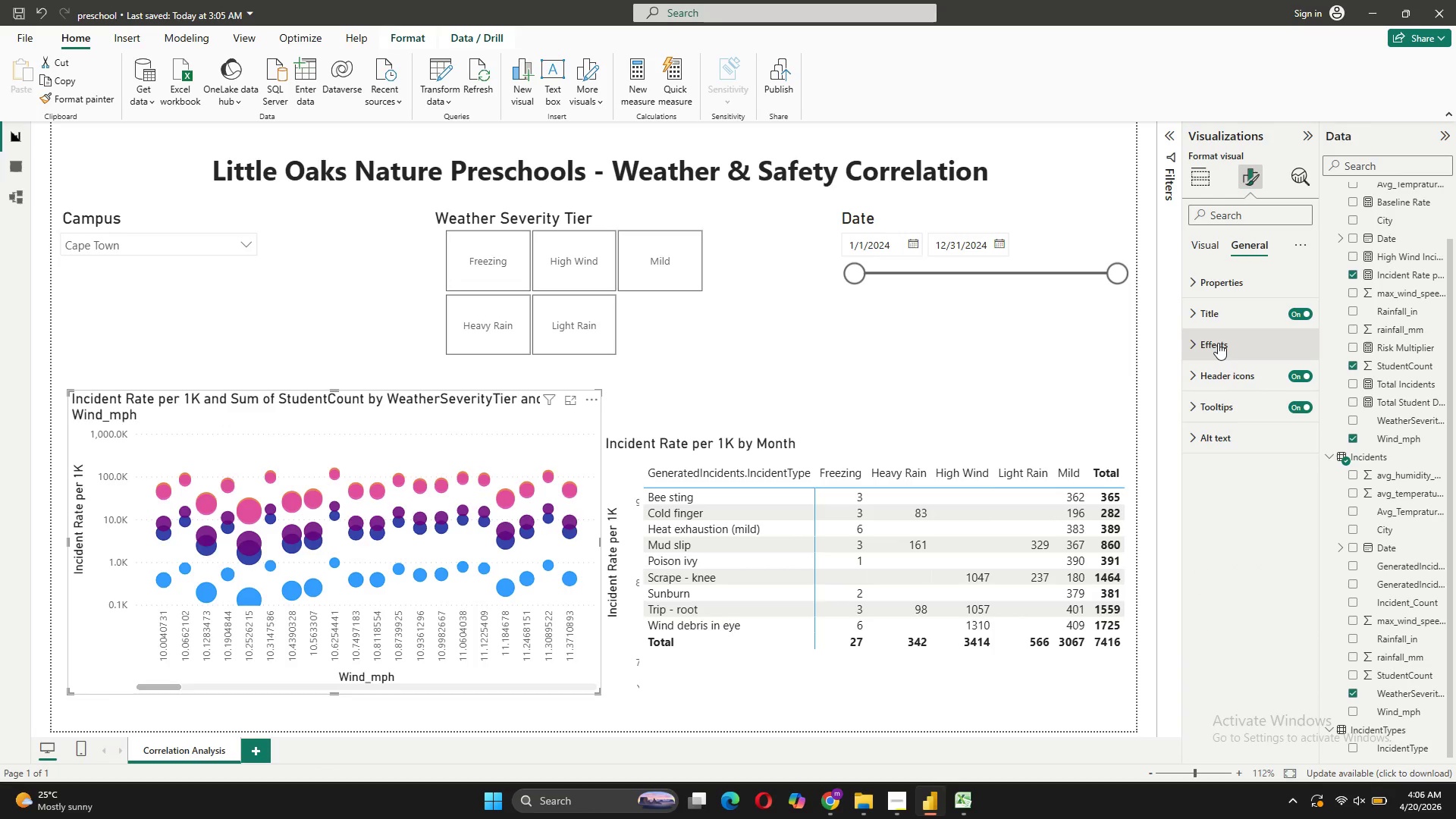 
left_click([1218, 343])
 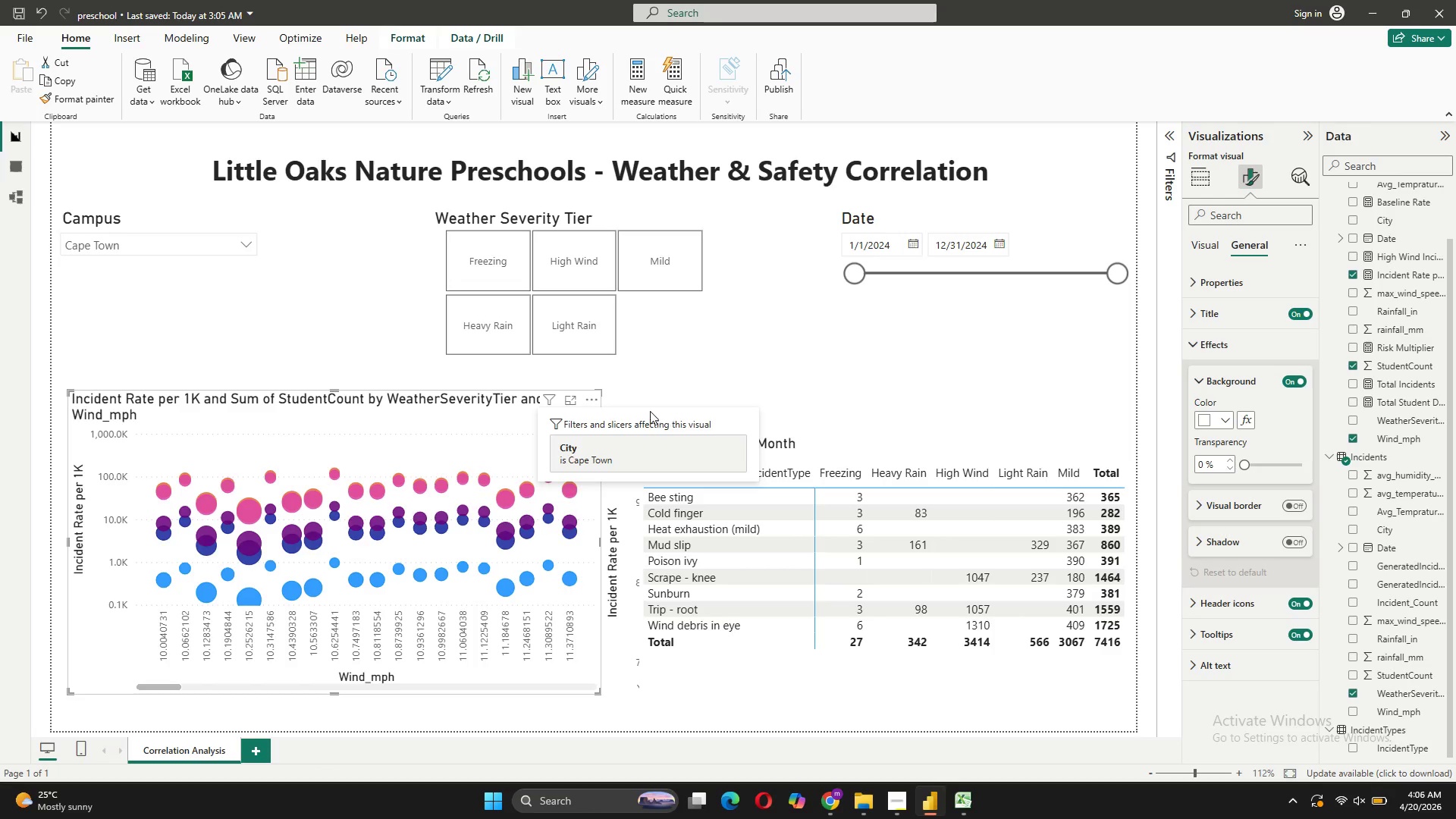 
wait(11.25)
 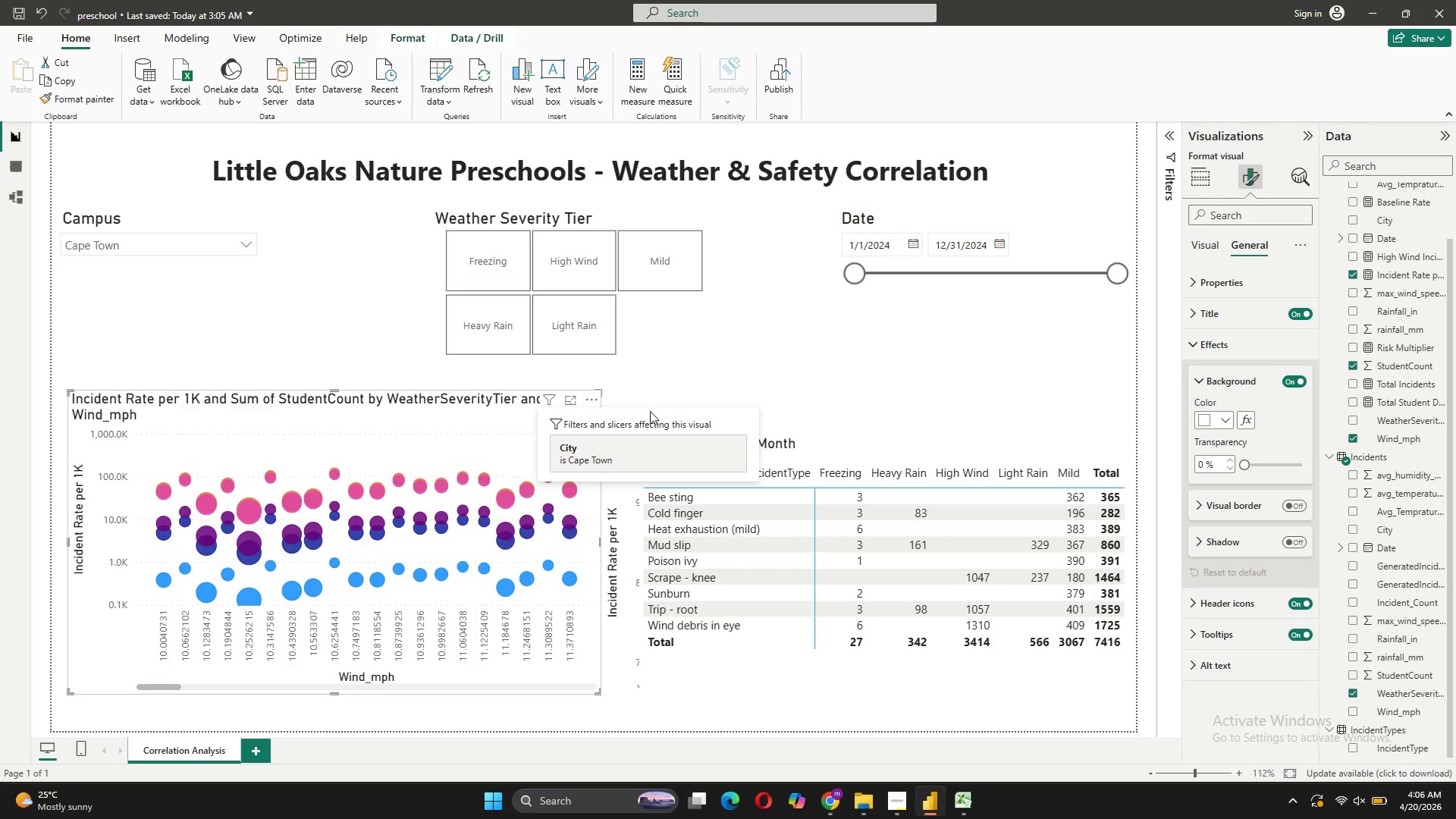 
scroll: coordinate [603, 464], scroll_direction: down, amount: 2.0
 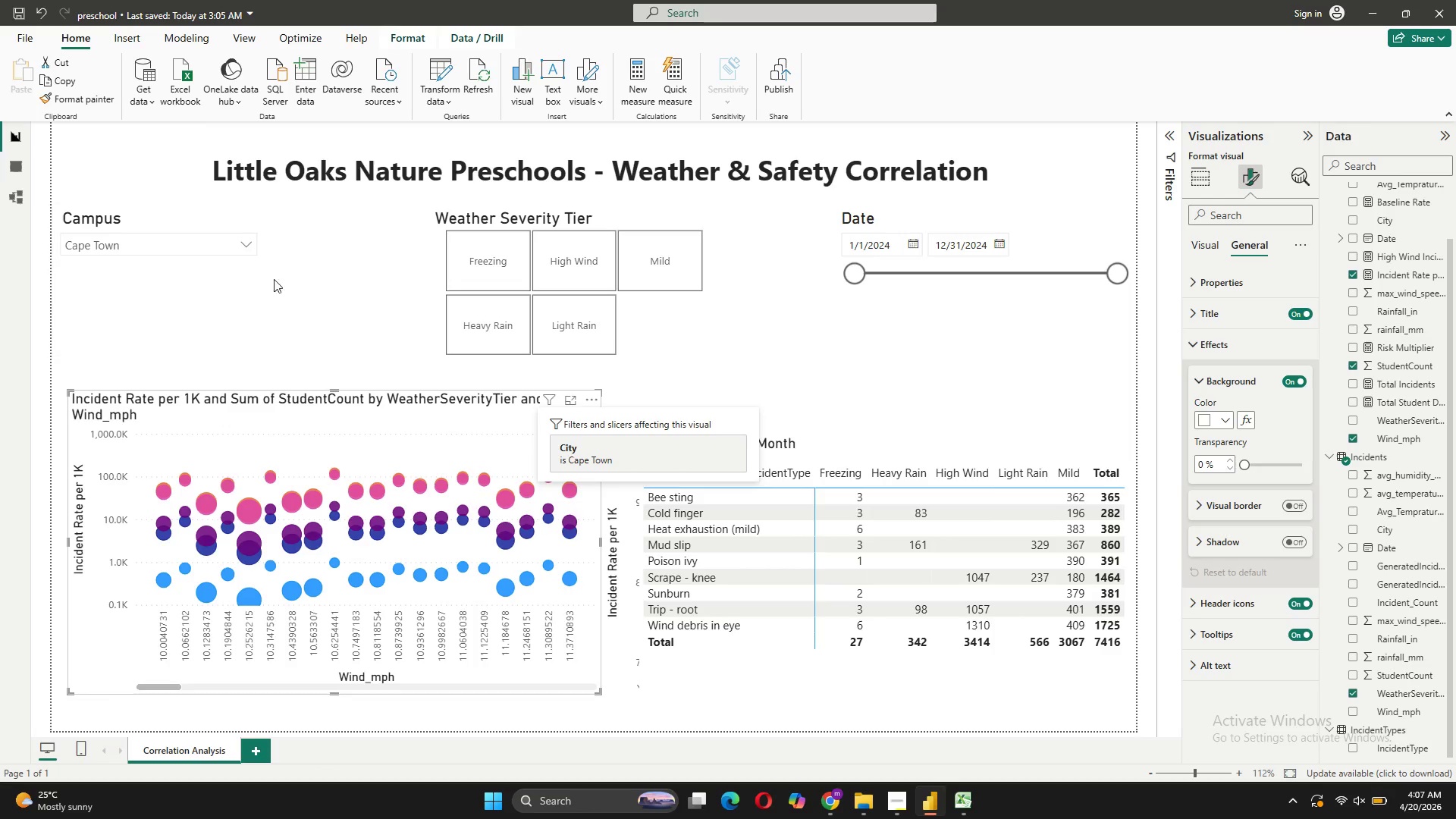 
left_click([234, 237])
 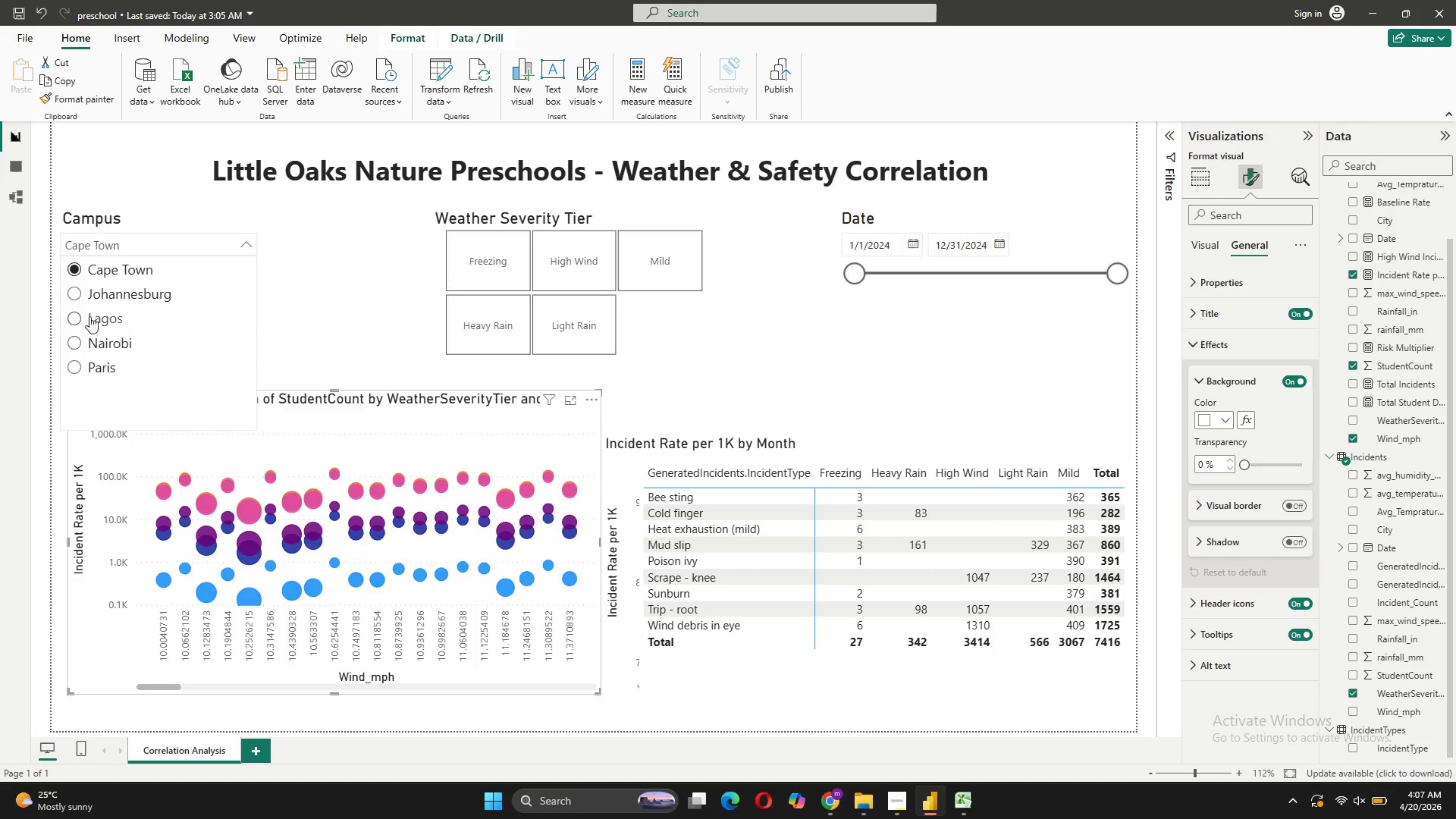 
left_click([74, 274])
 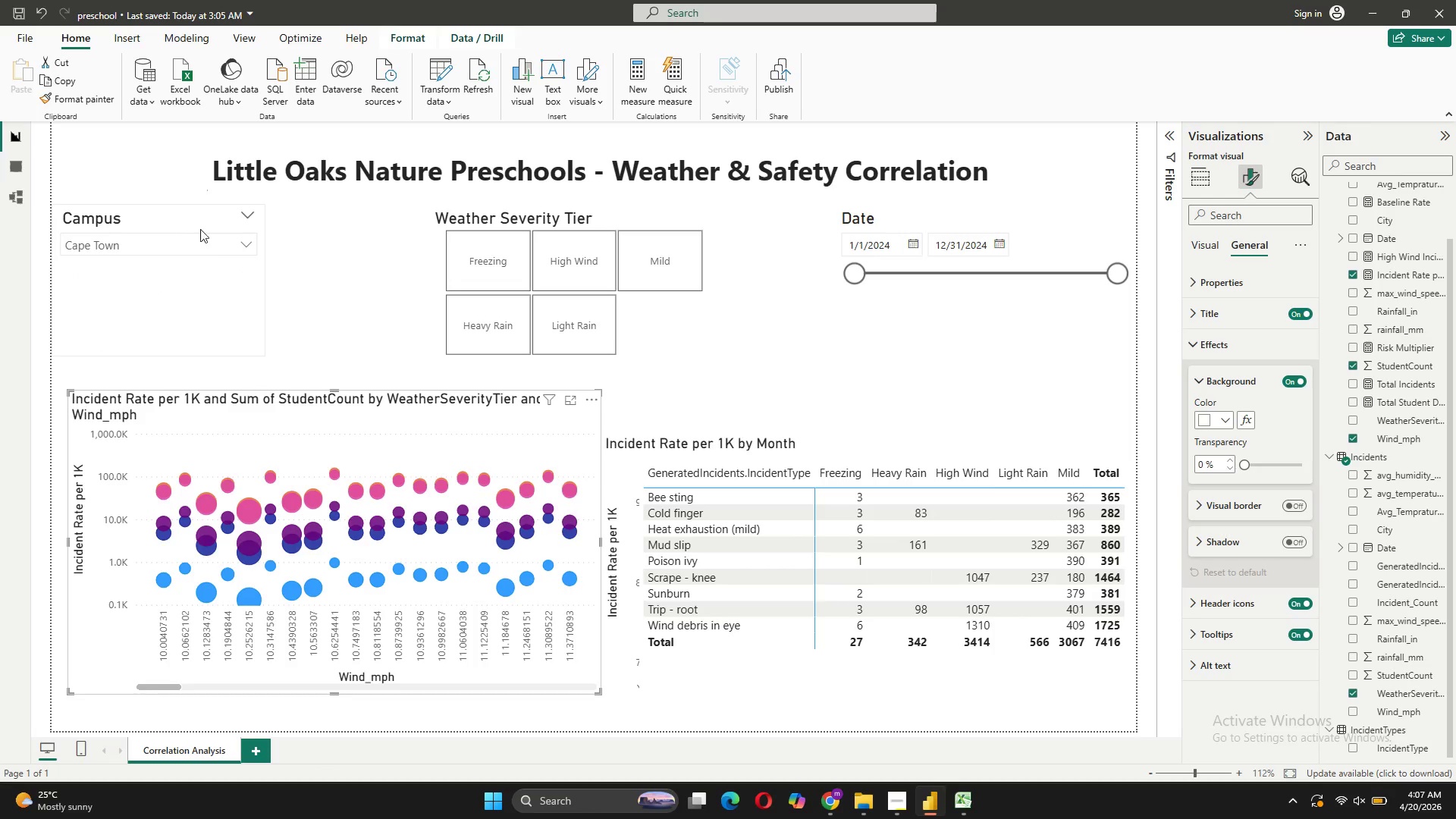 
left_click([207, 249])
 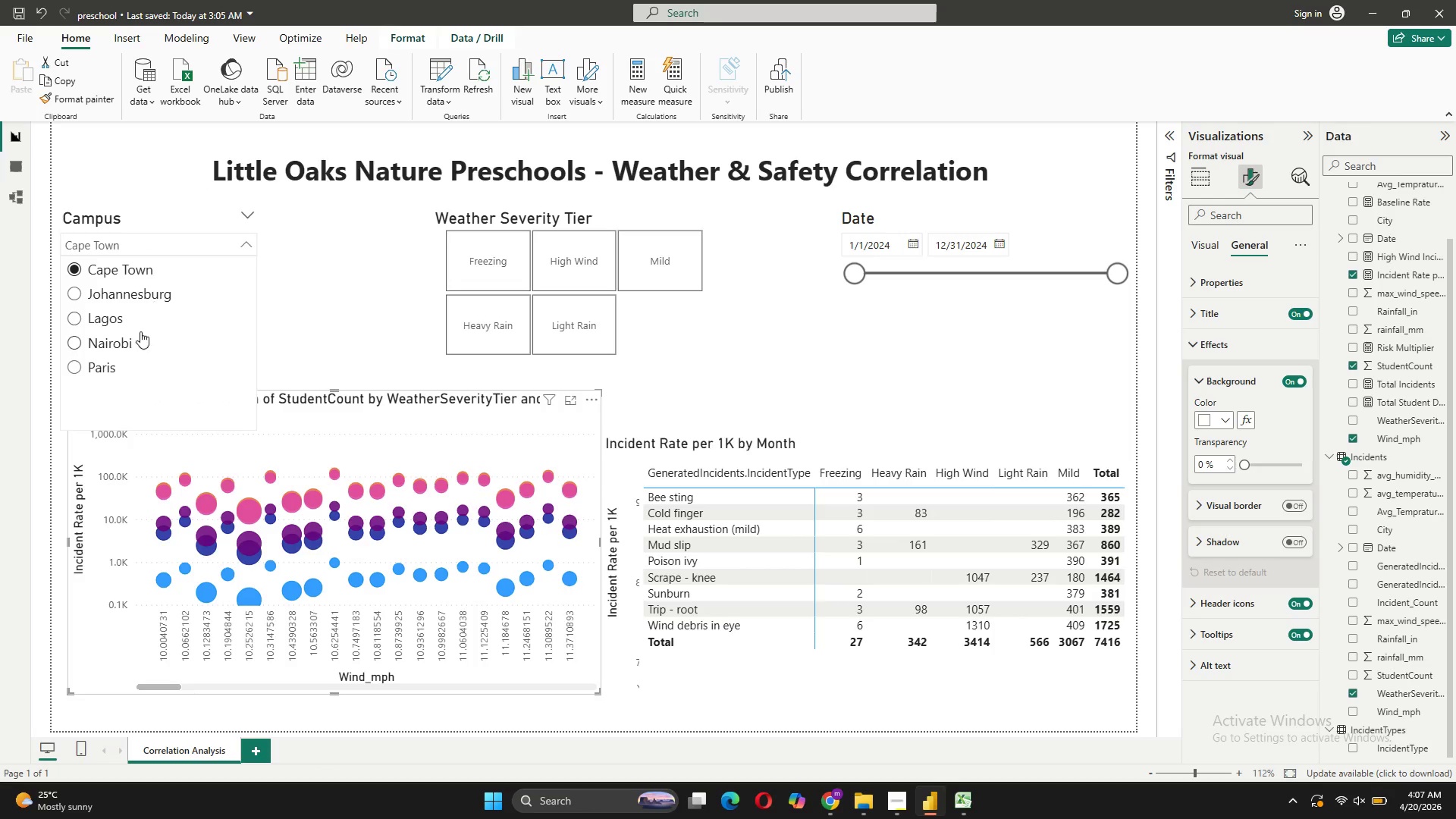 
left_click([140, 331])
 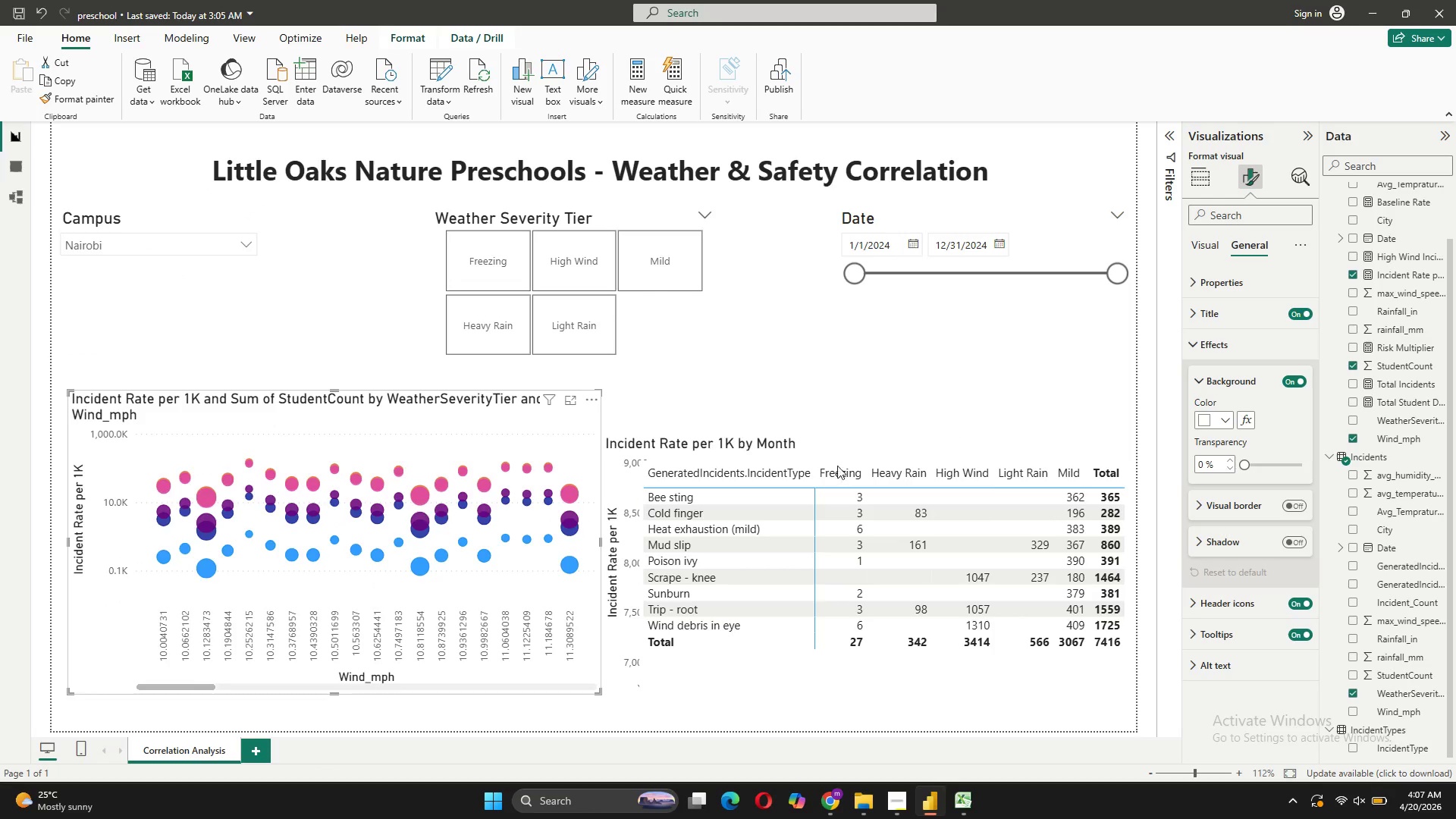 
wait(6.5)
 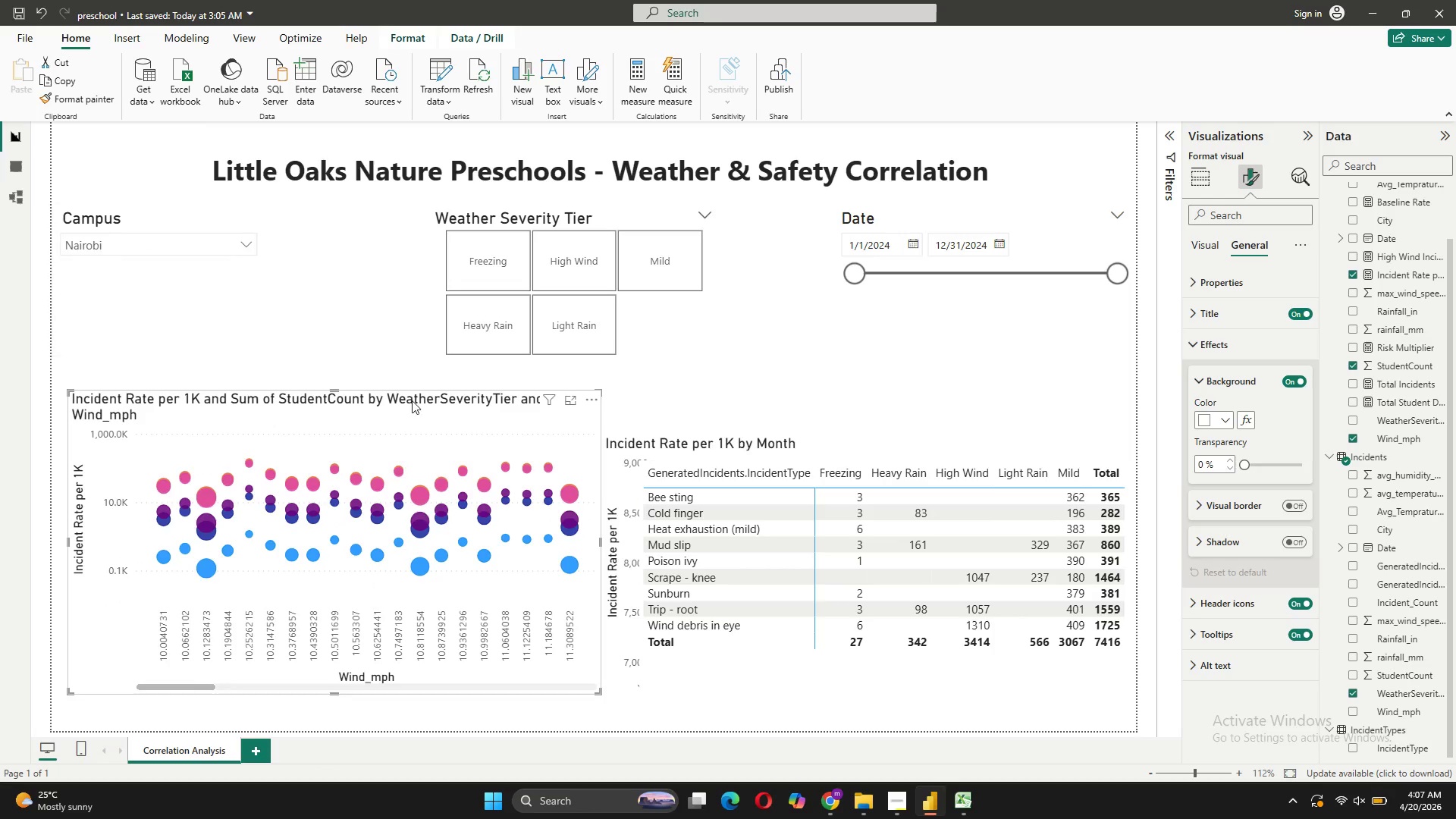 
left_click([1206, 250])
 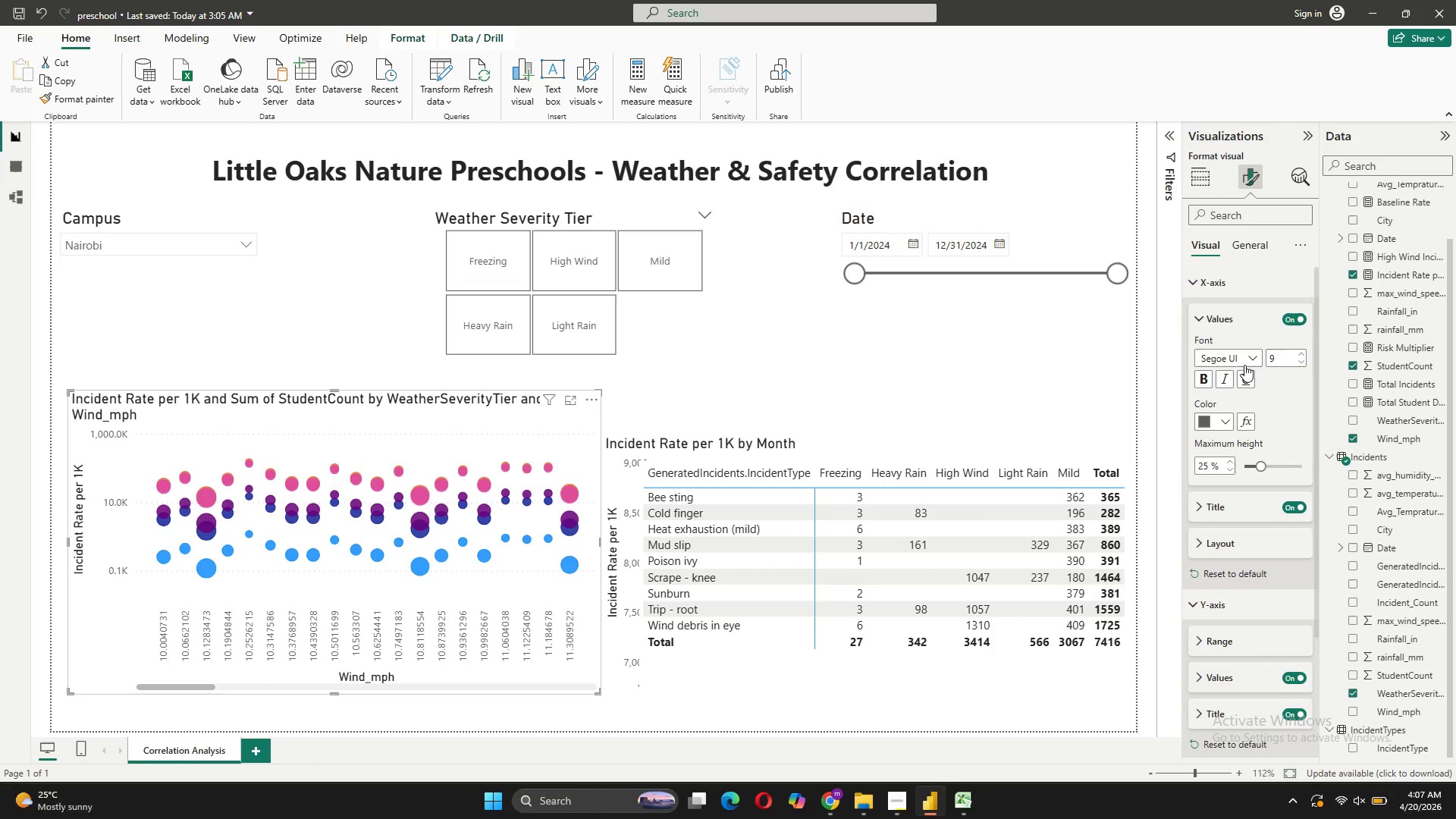 
left_click([1236, 511])
 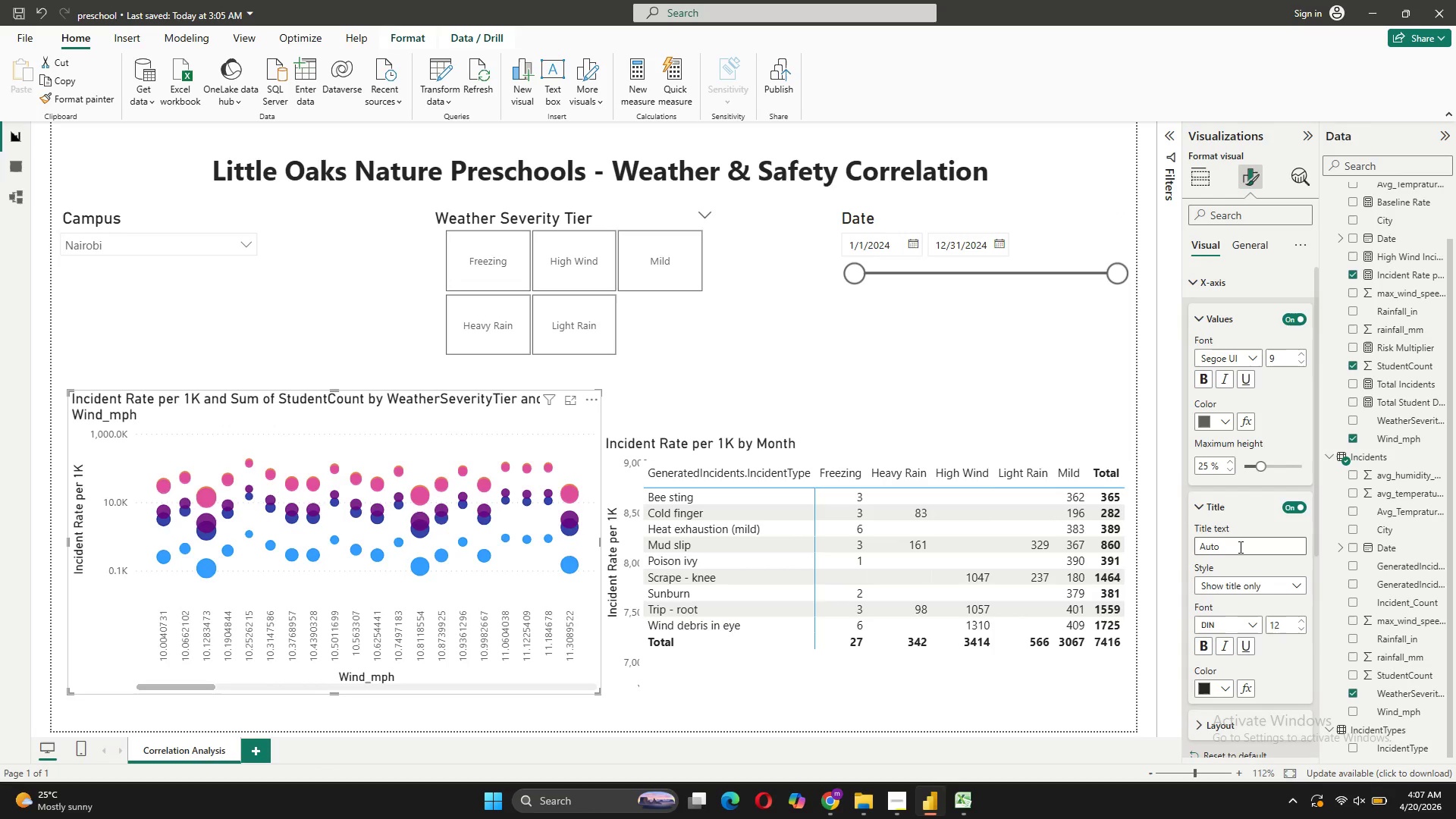 
left_click([1239, 545])
 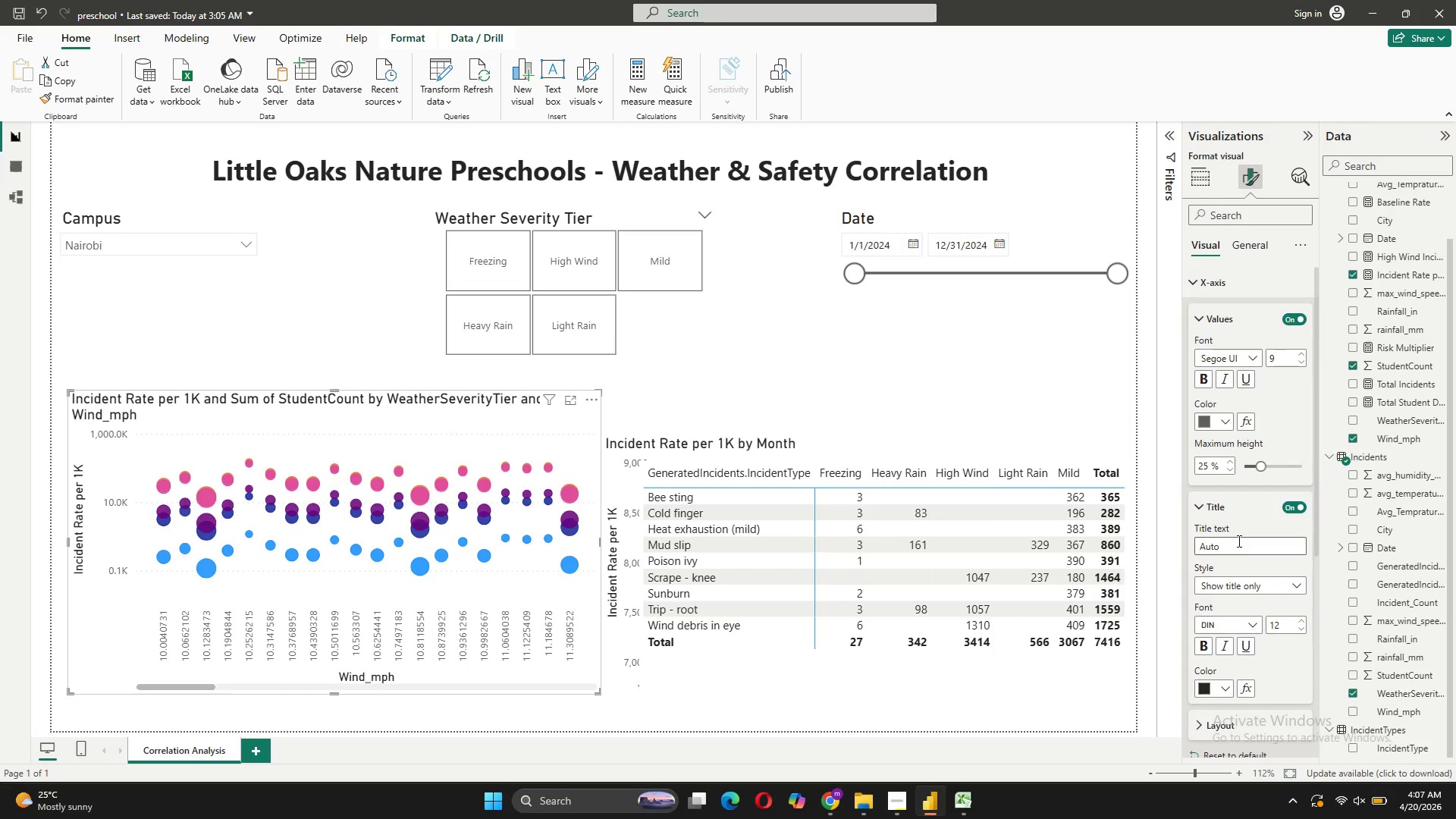 
type(Wind Sped)
key(Backspace)
type(ed (MPH))
 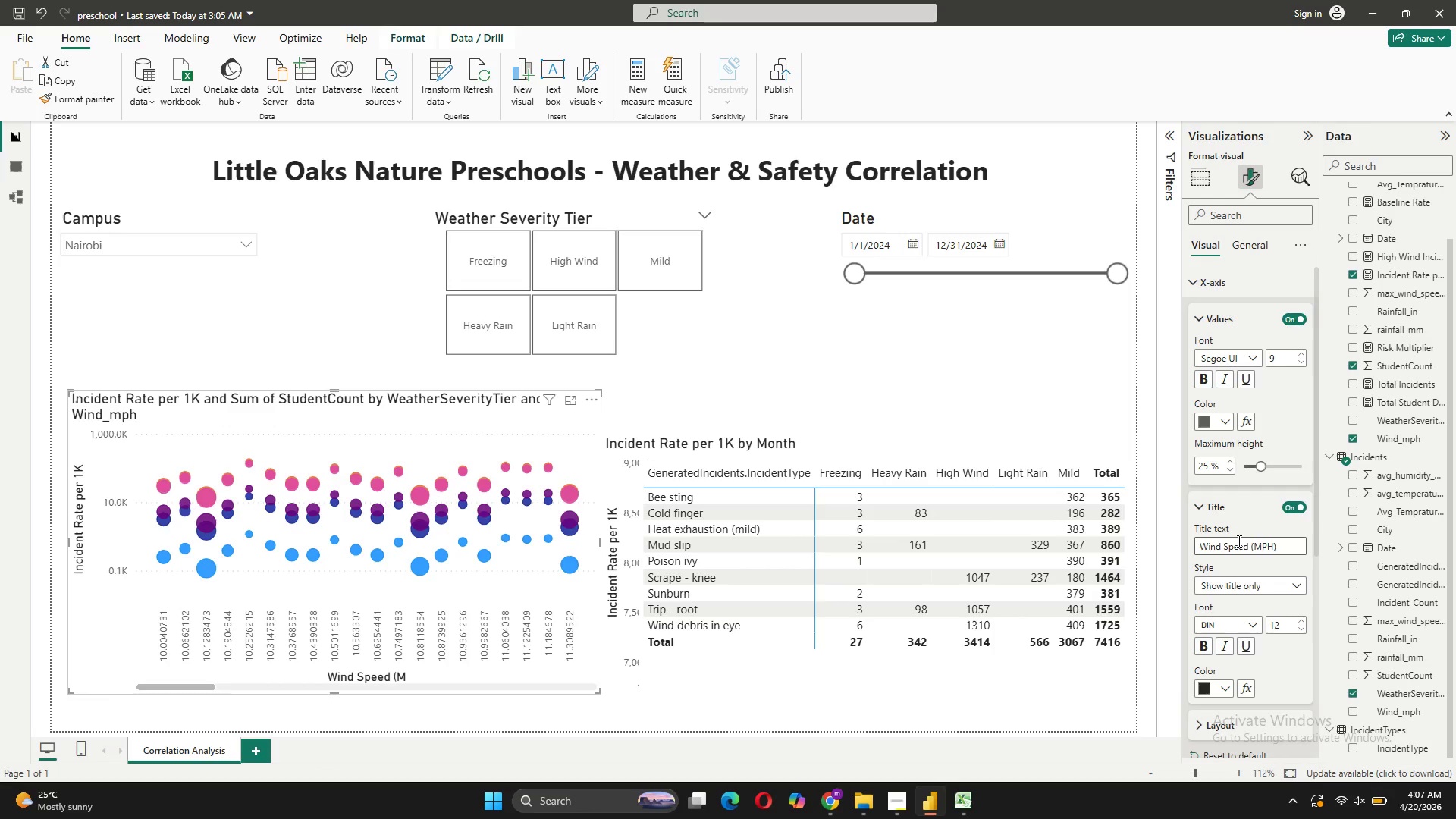 
key(Enter)
 